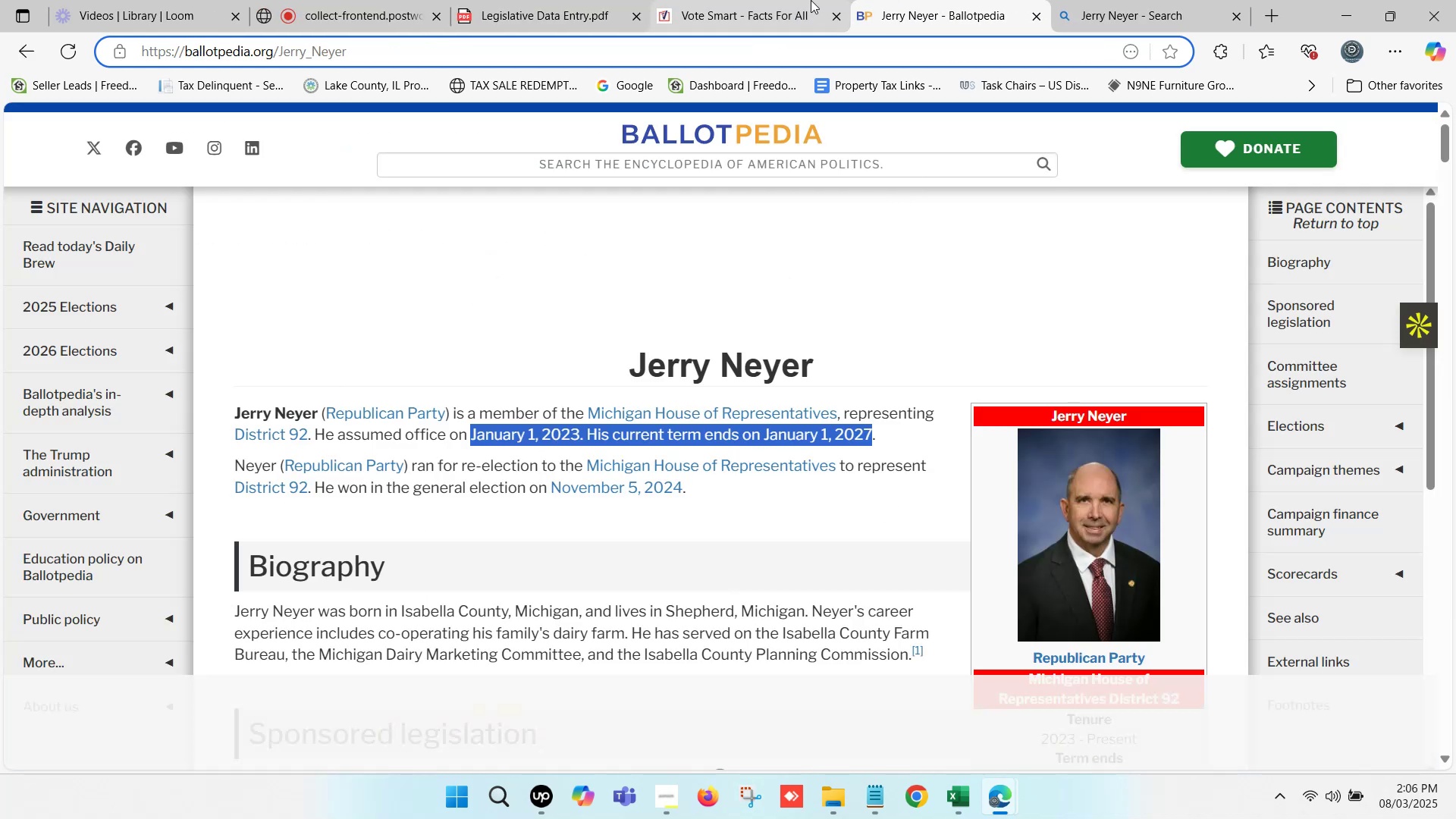 
left_click([780, 0])
 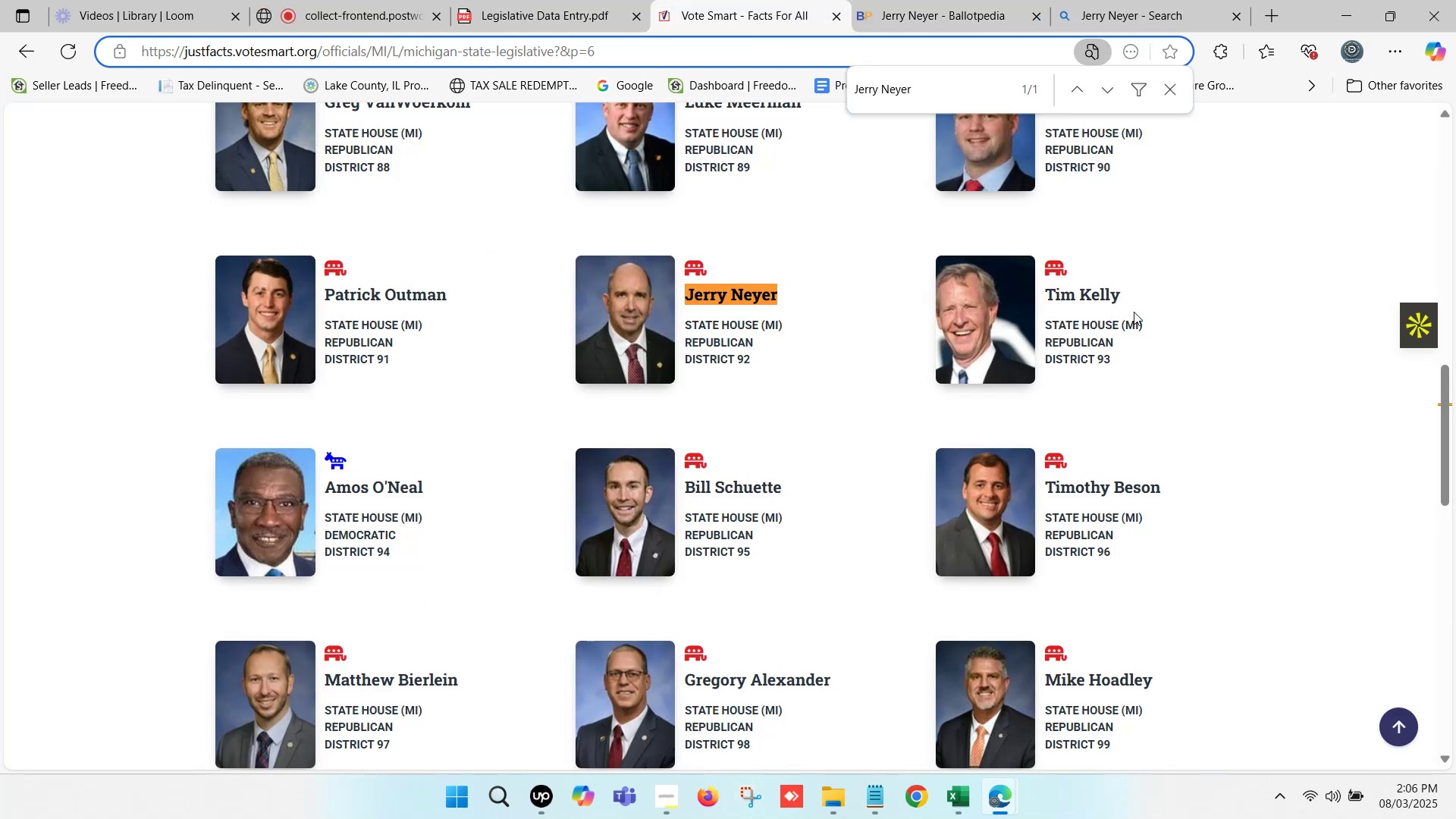 
left_click_drag(start_coordinate=[1128, 296], to_coordinate=[1046, 293])
 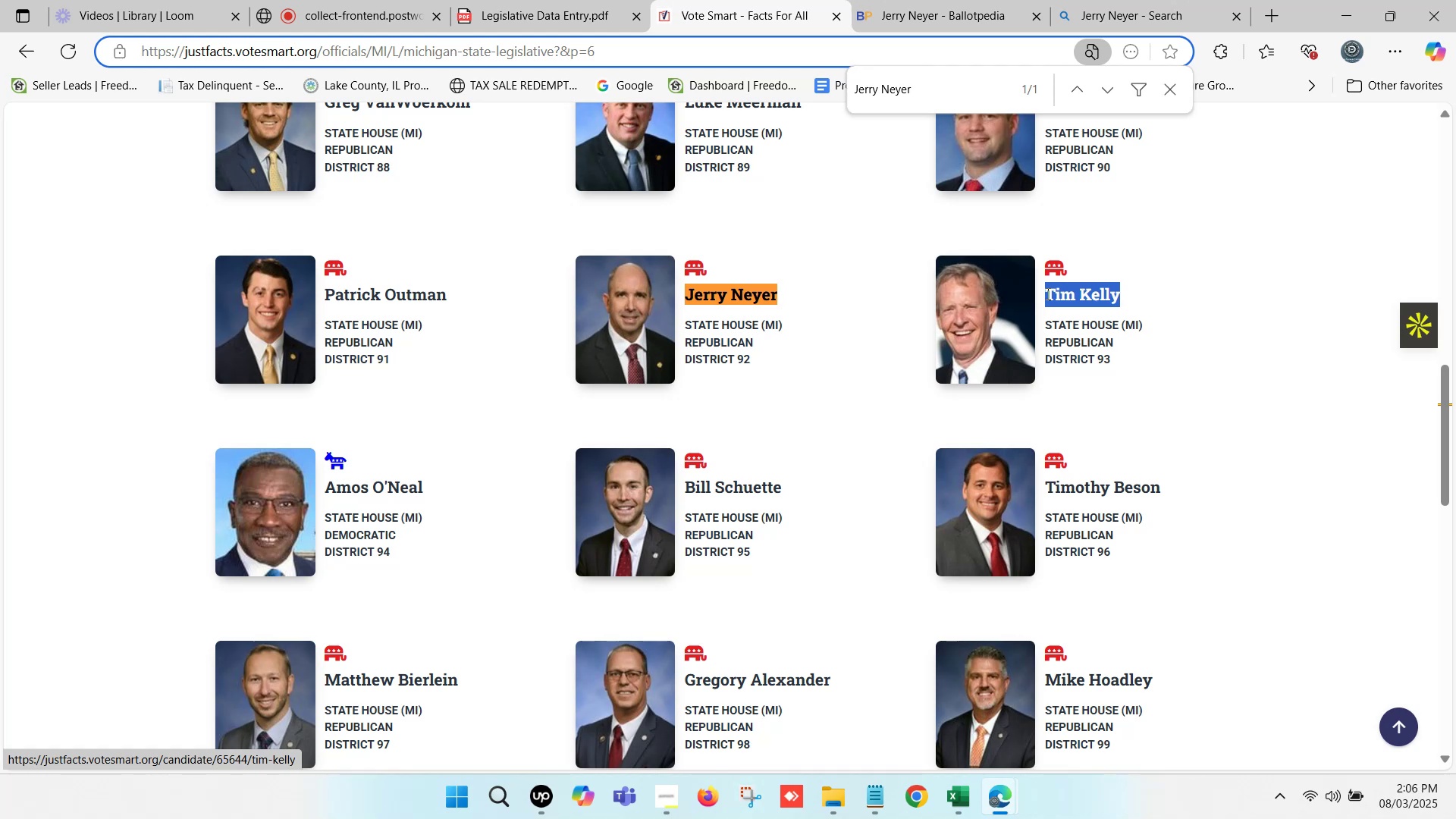 
key(Control+C)
 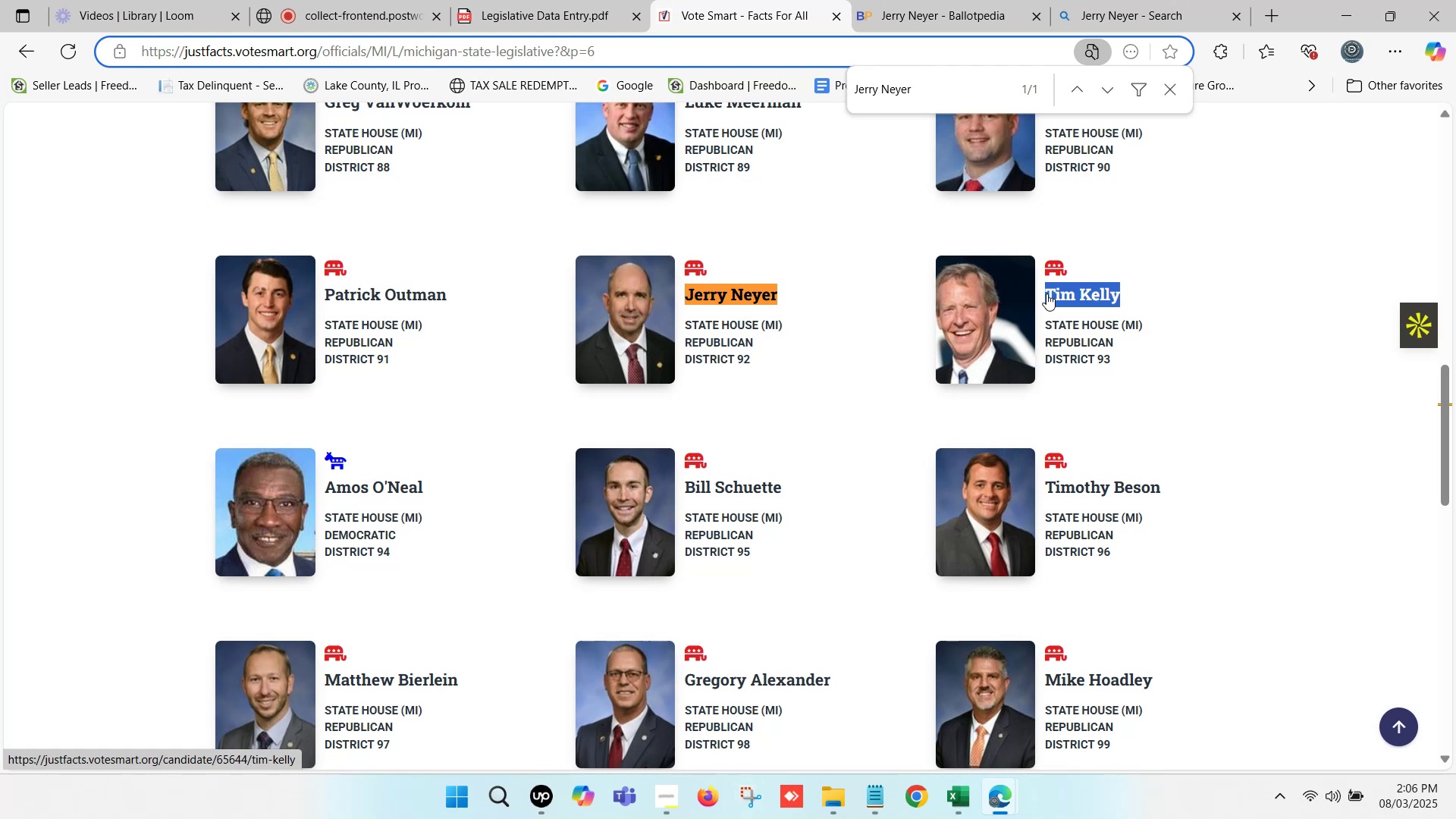 
key(Control+F)
 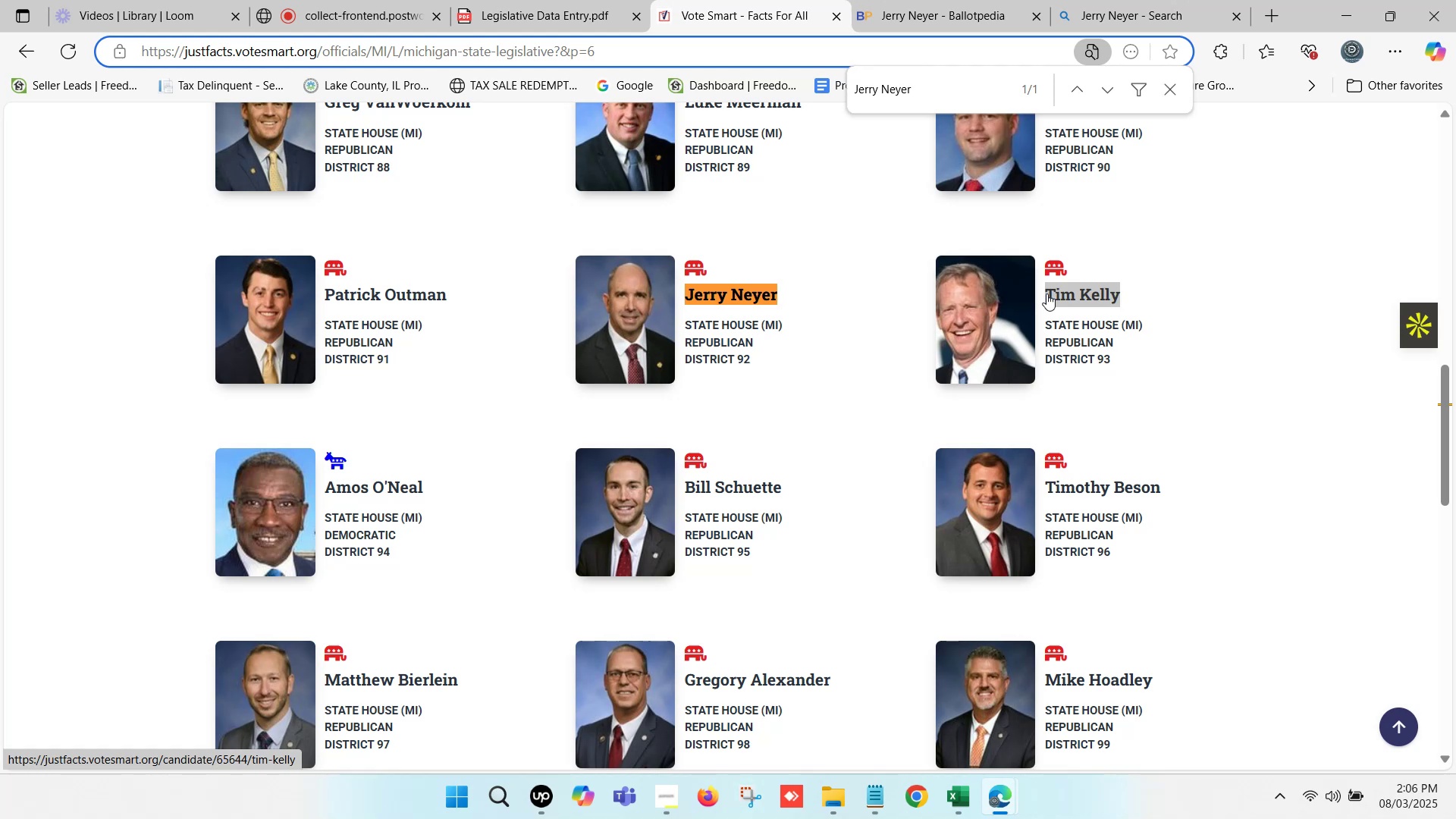 
key(Control+V)
 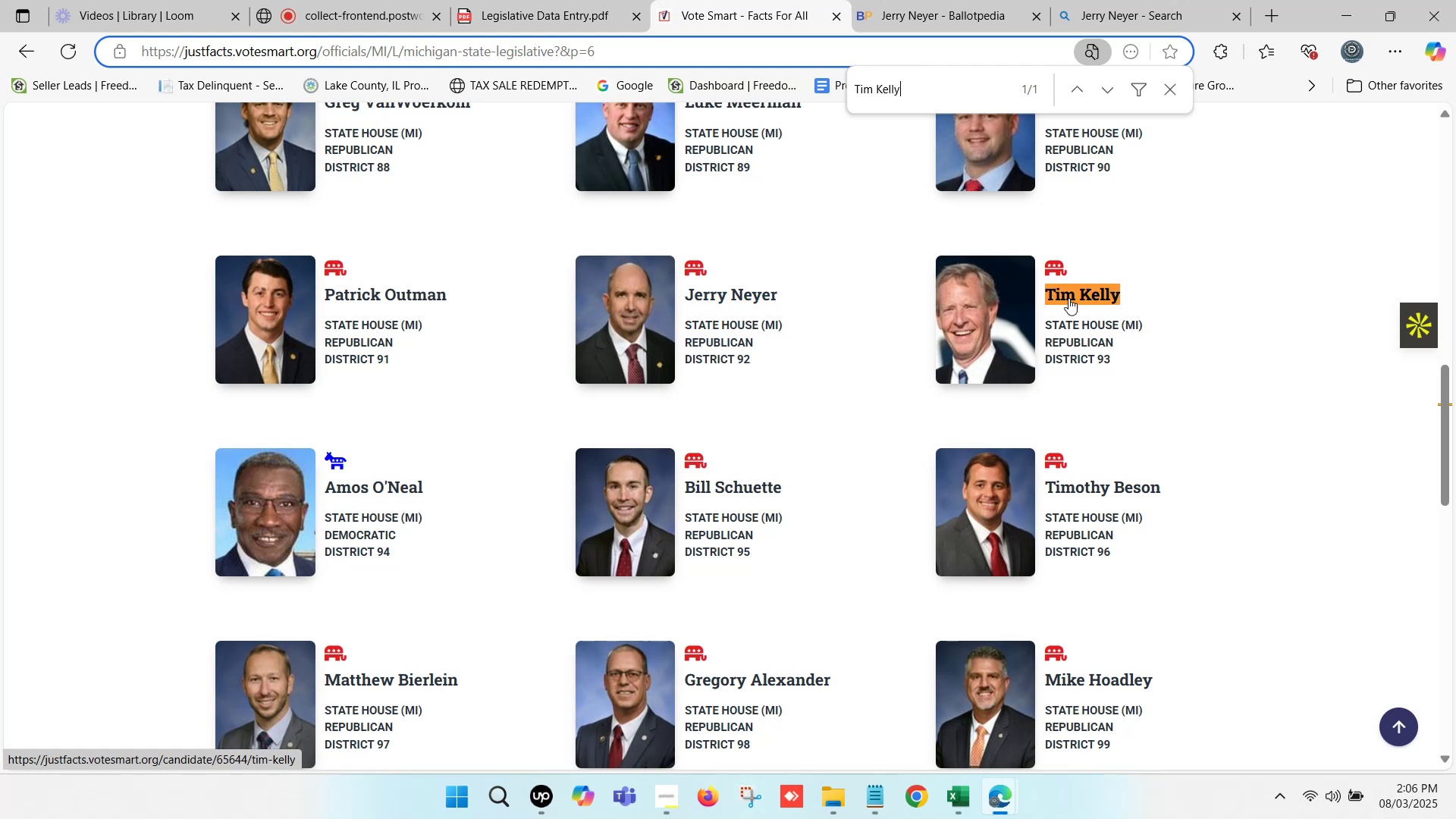 
hold_key(key=ControlLeft, duration=0.46)
left_click([1083, 296])
 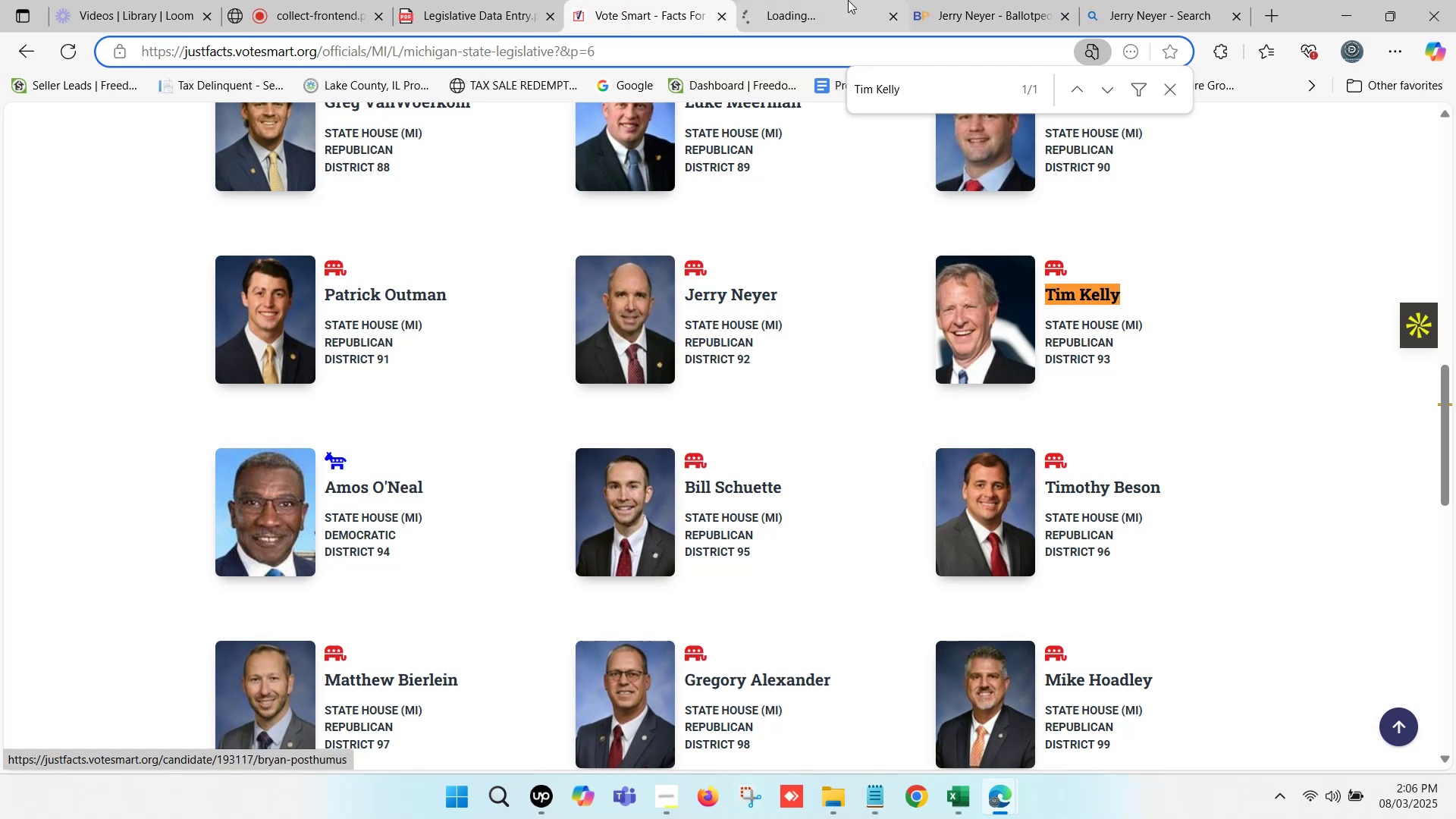 
left_click([965, 0])
 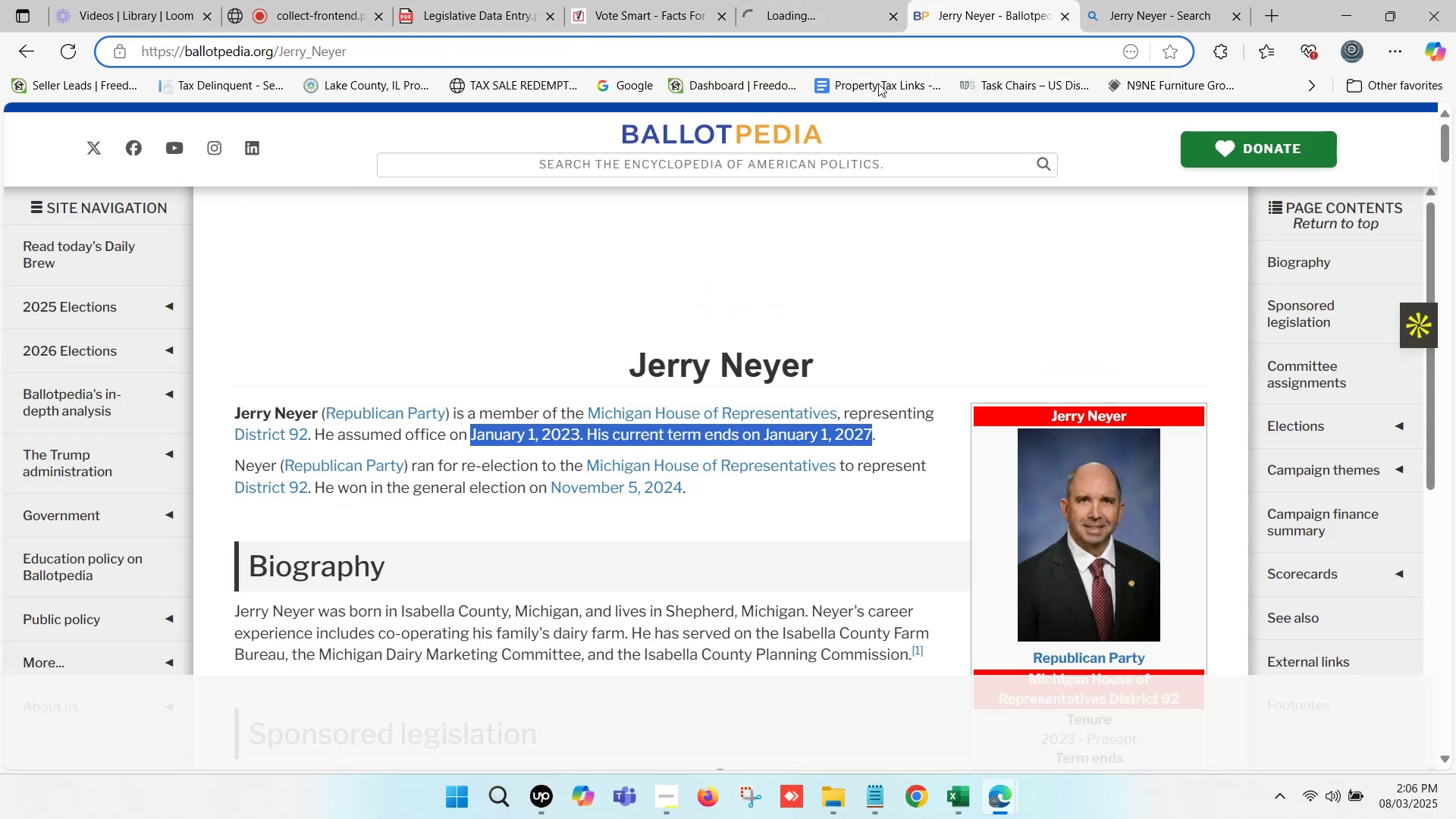 
scroll: coordinate [620, 314], scroll_direction: up, amount: 6.0
 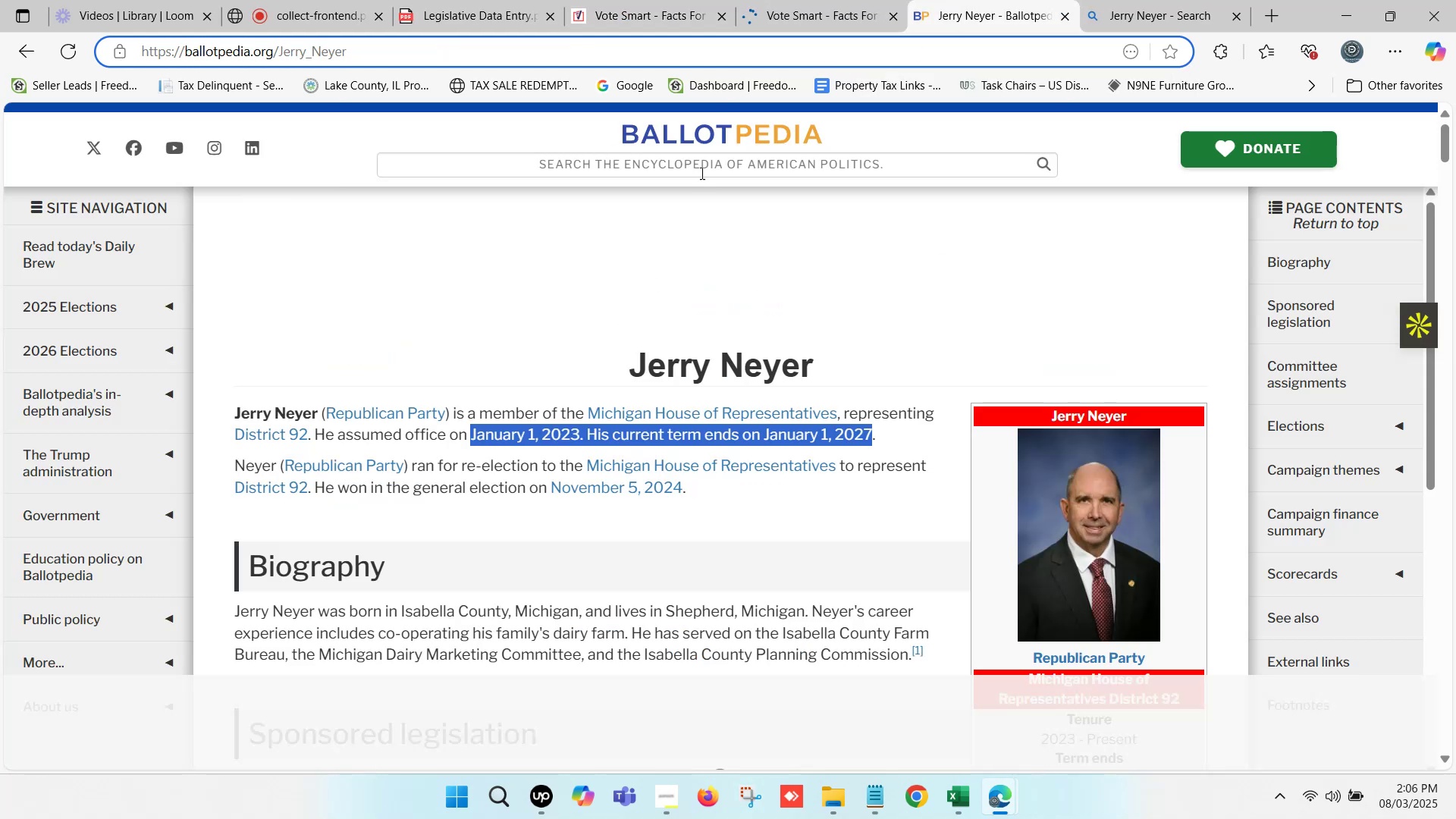 
left_click([698, 161])
 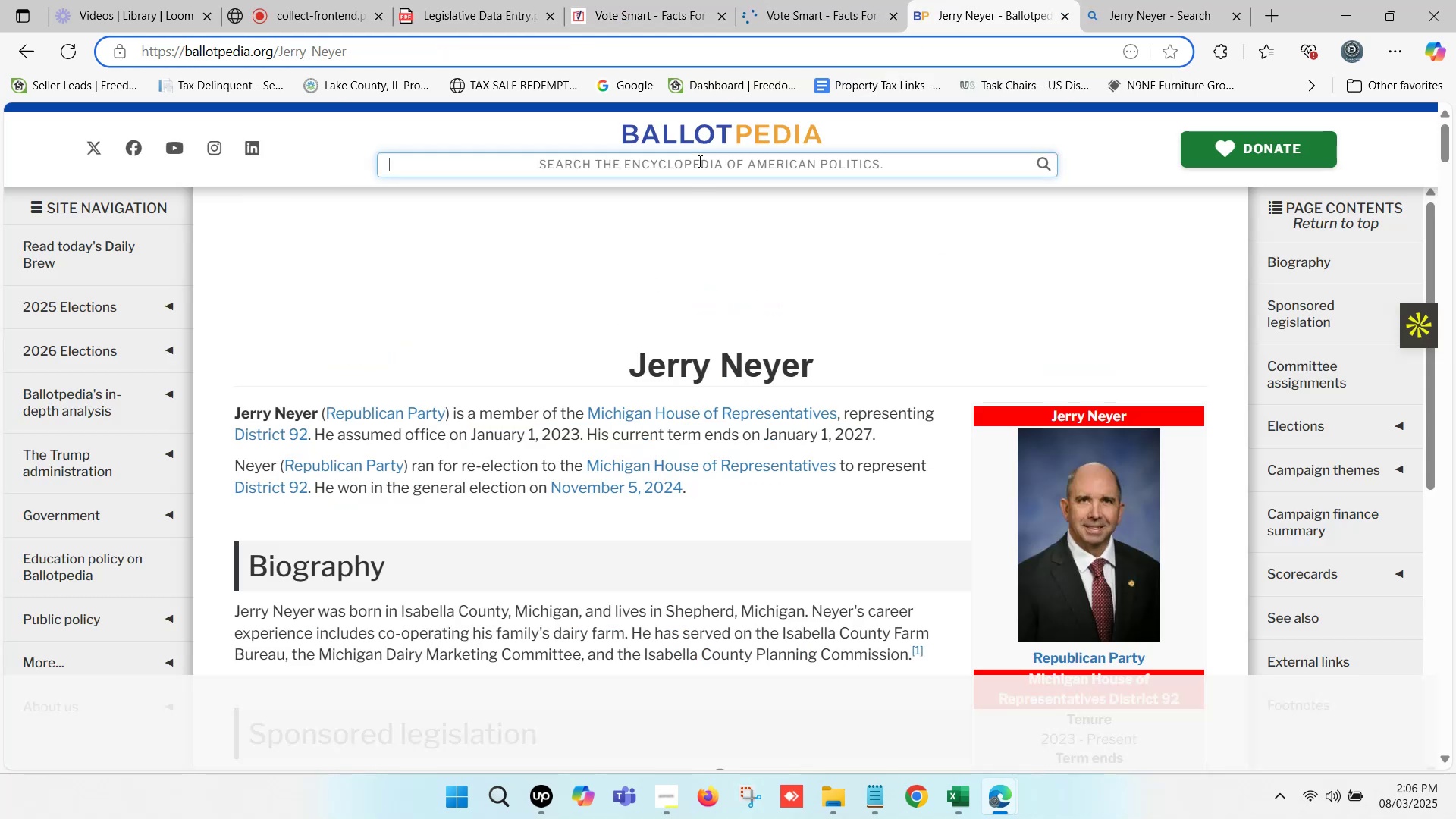 
key(Control+ControlLeft)
 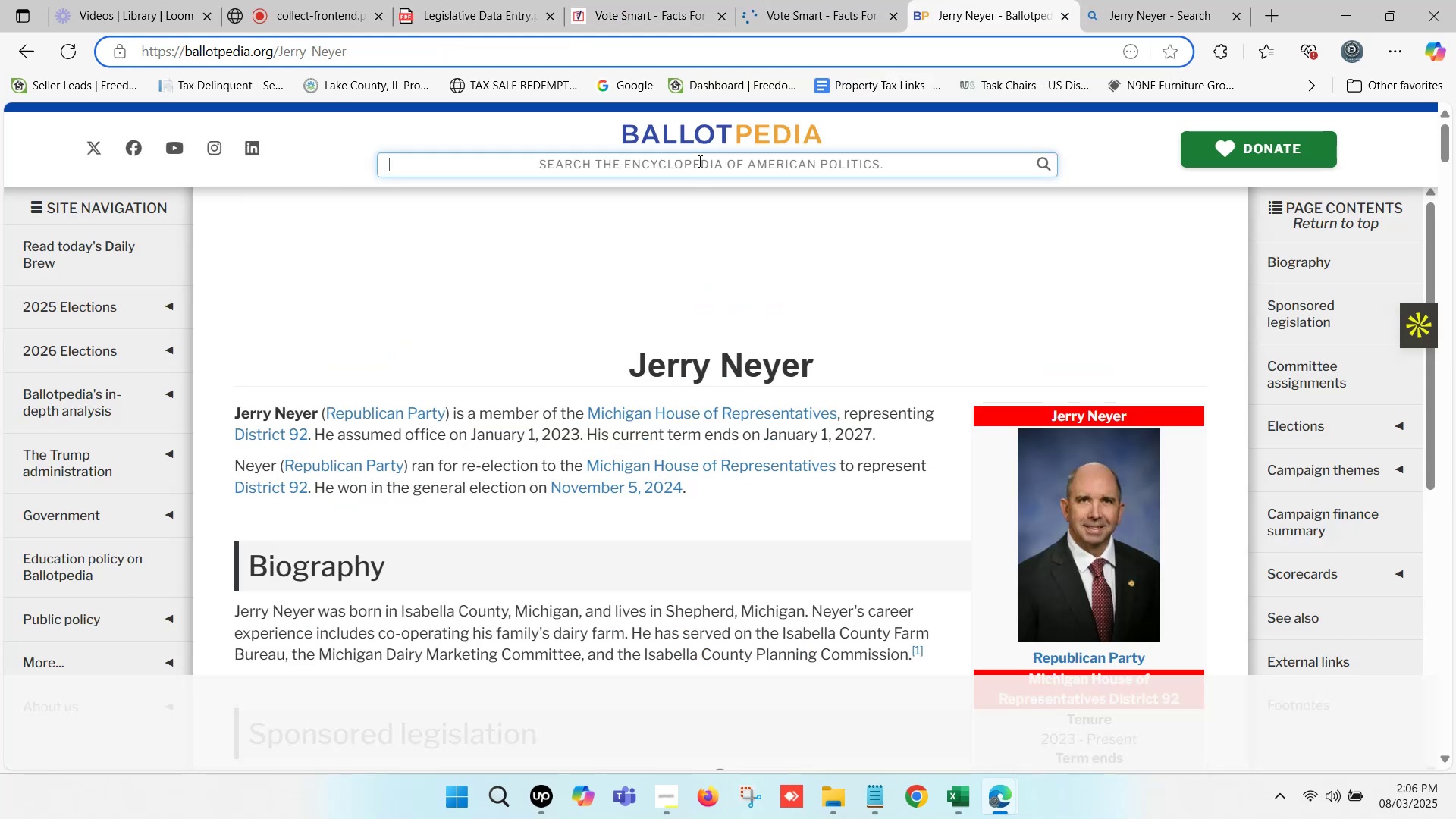 
key(Control+V)
 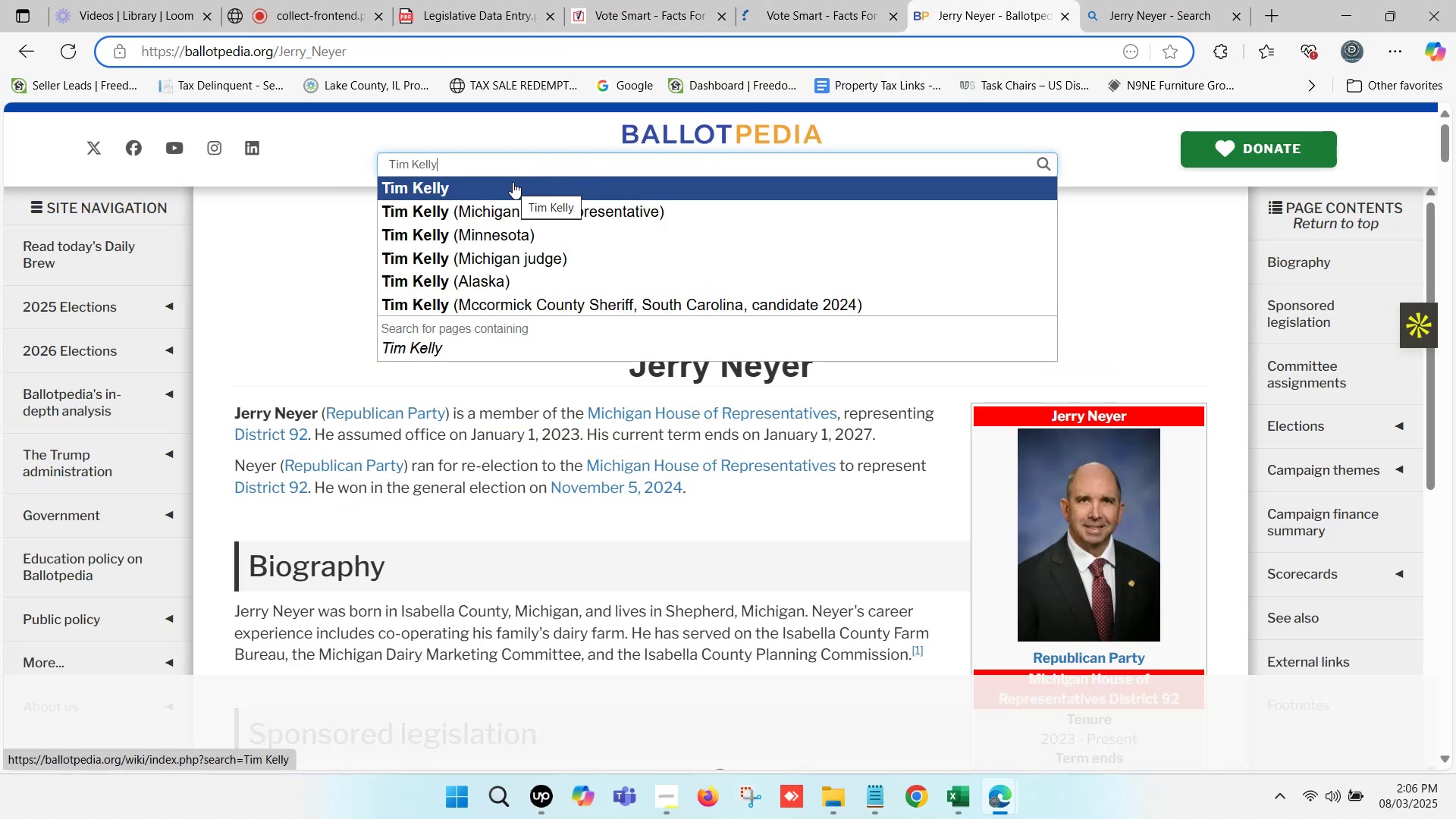 
mouse_move([547, 236])
 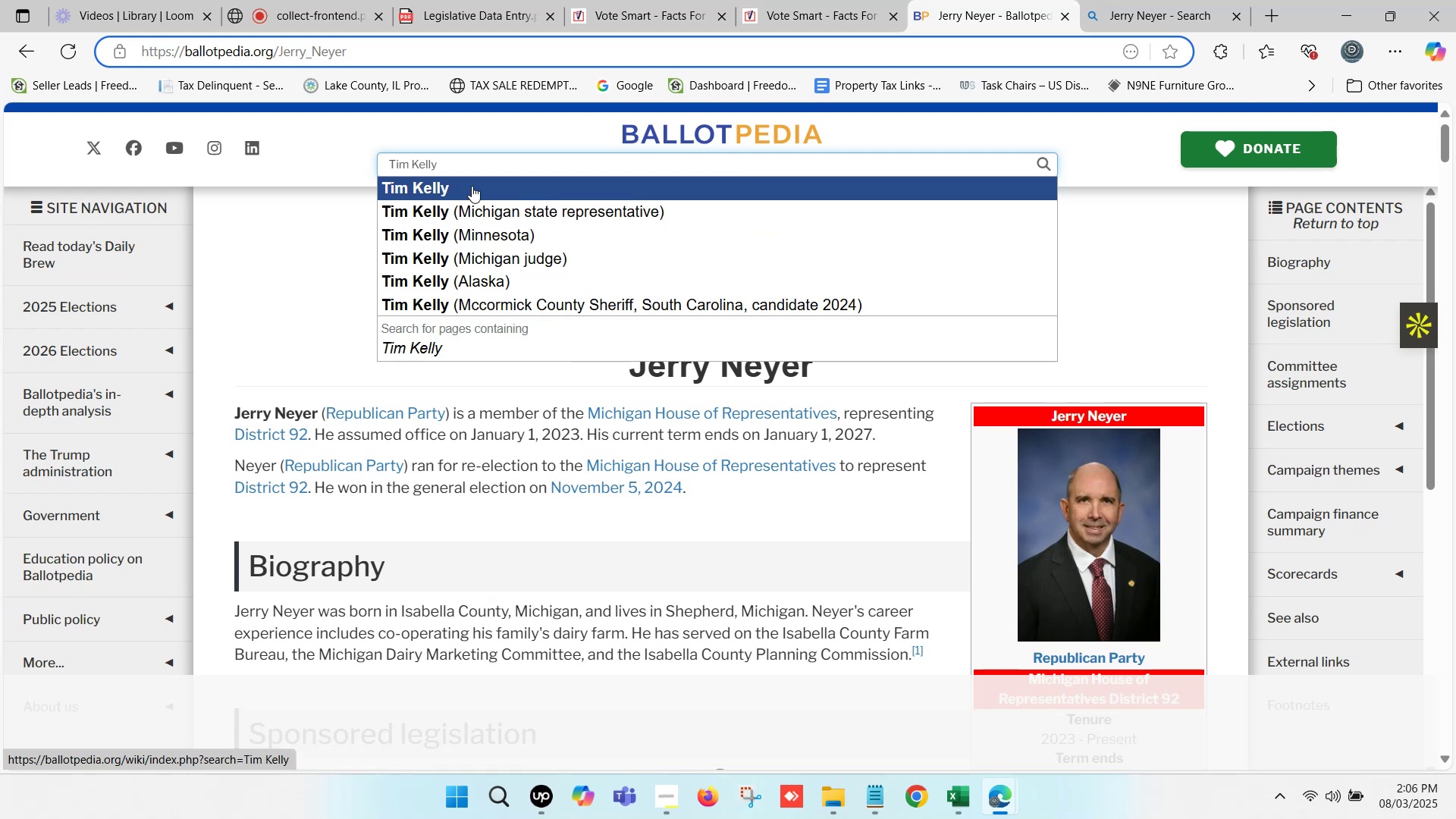 
left_click([470, 186])
 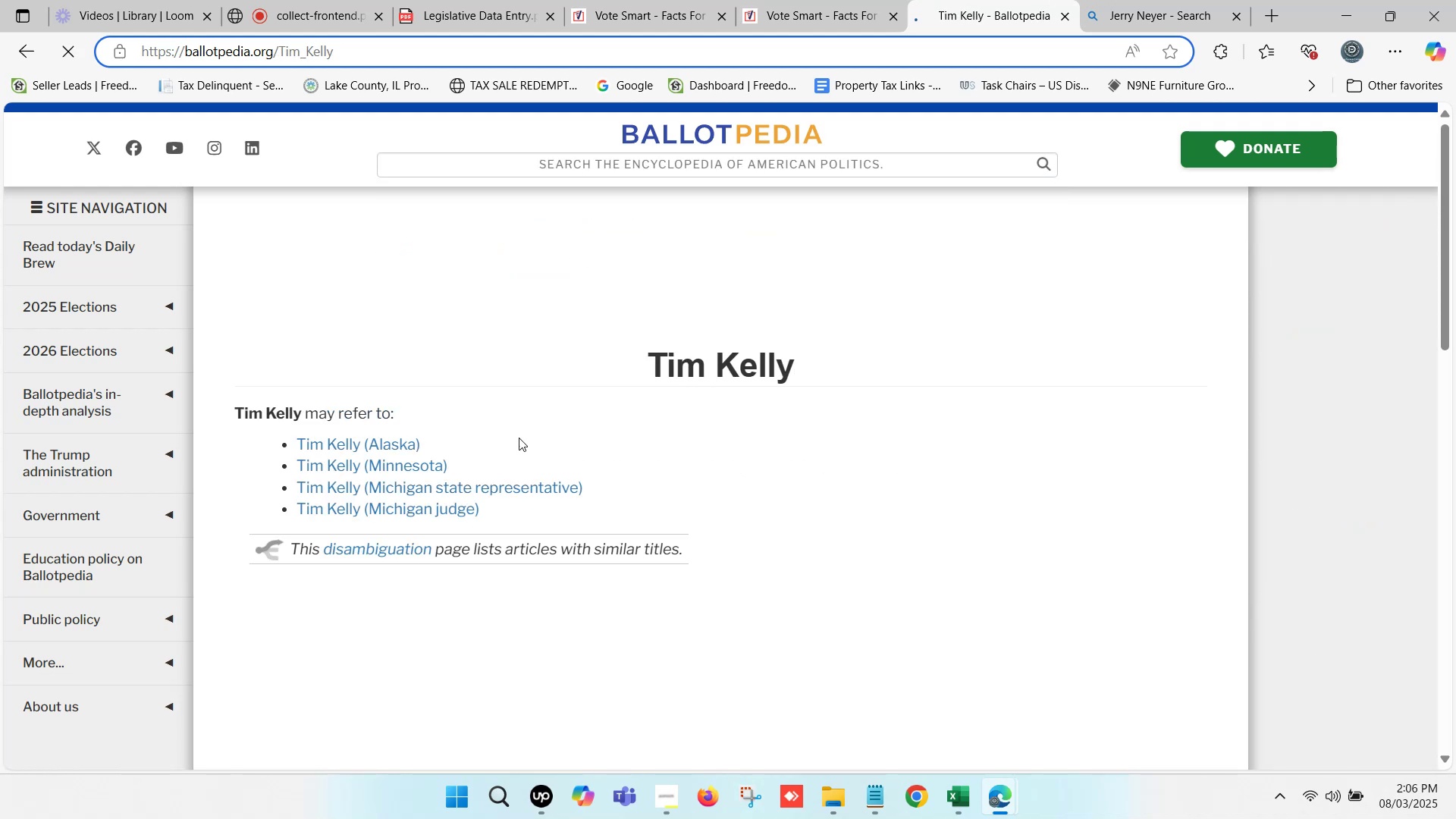 
wait(6.81)
 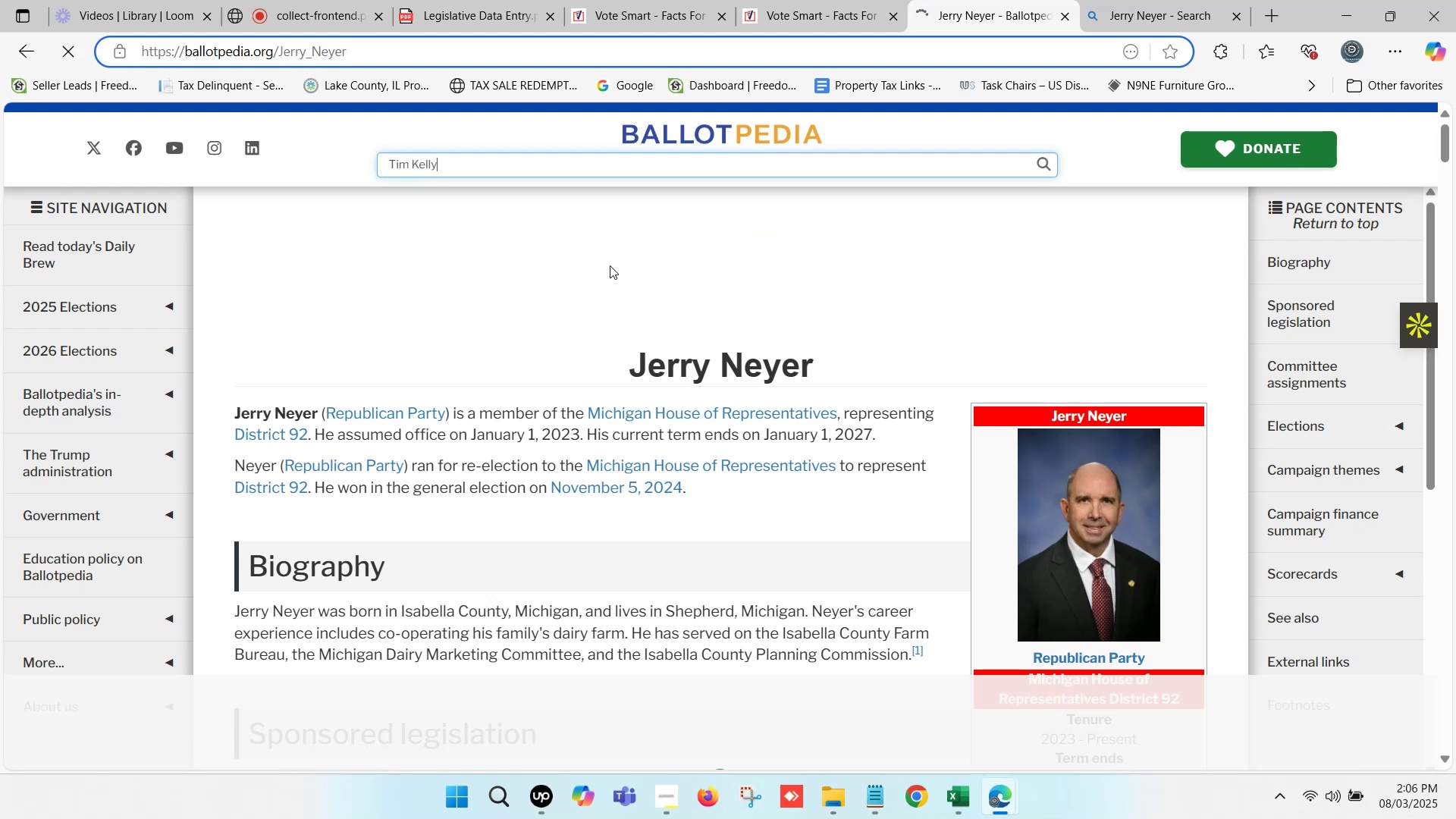 
left_click([435, 485])
 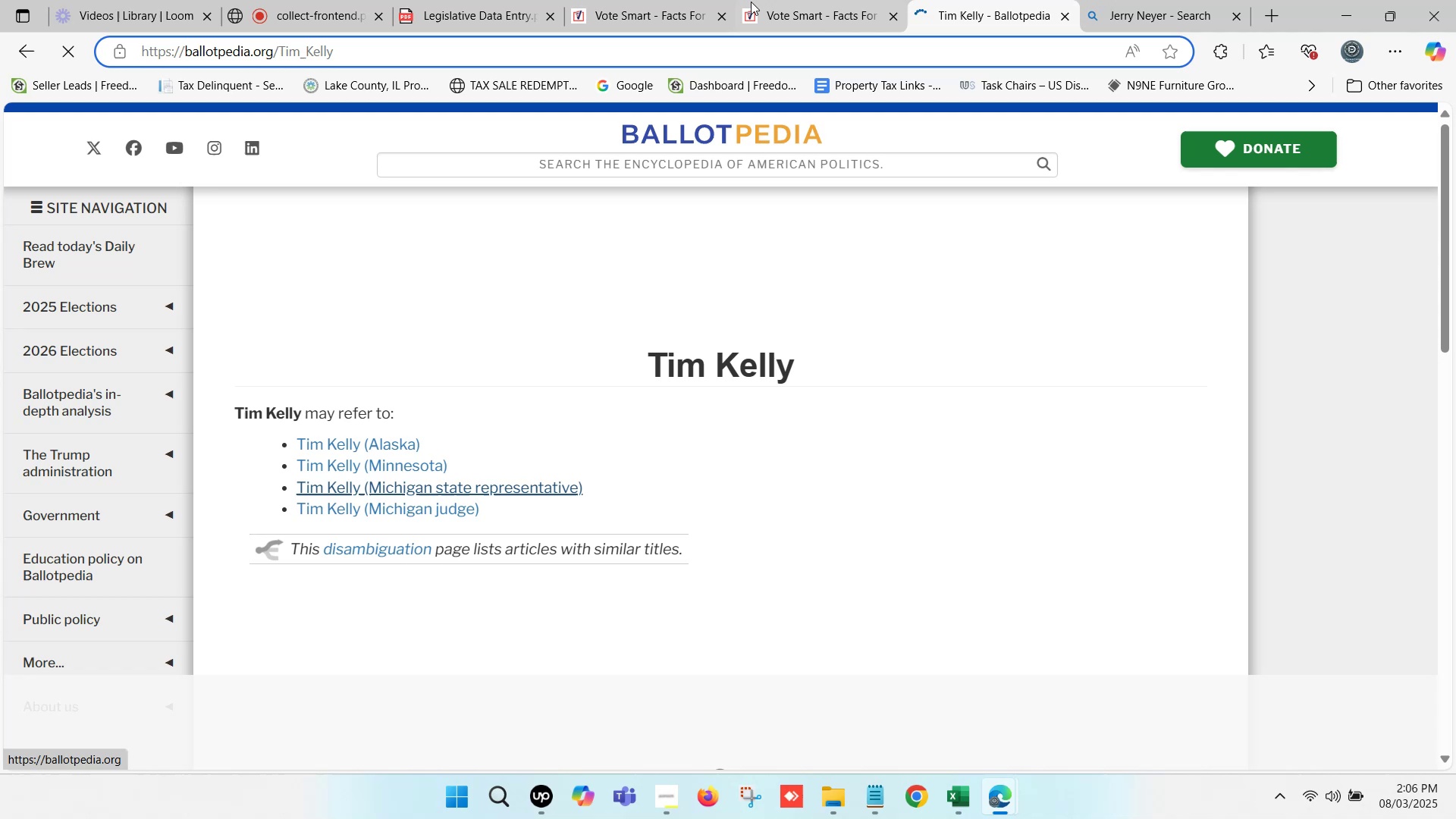 
left_click([776, 0])
 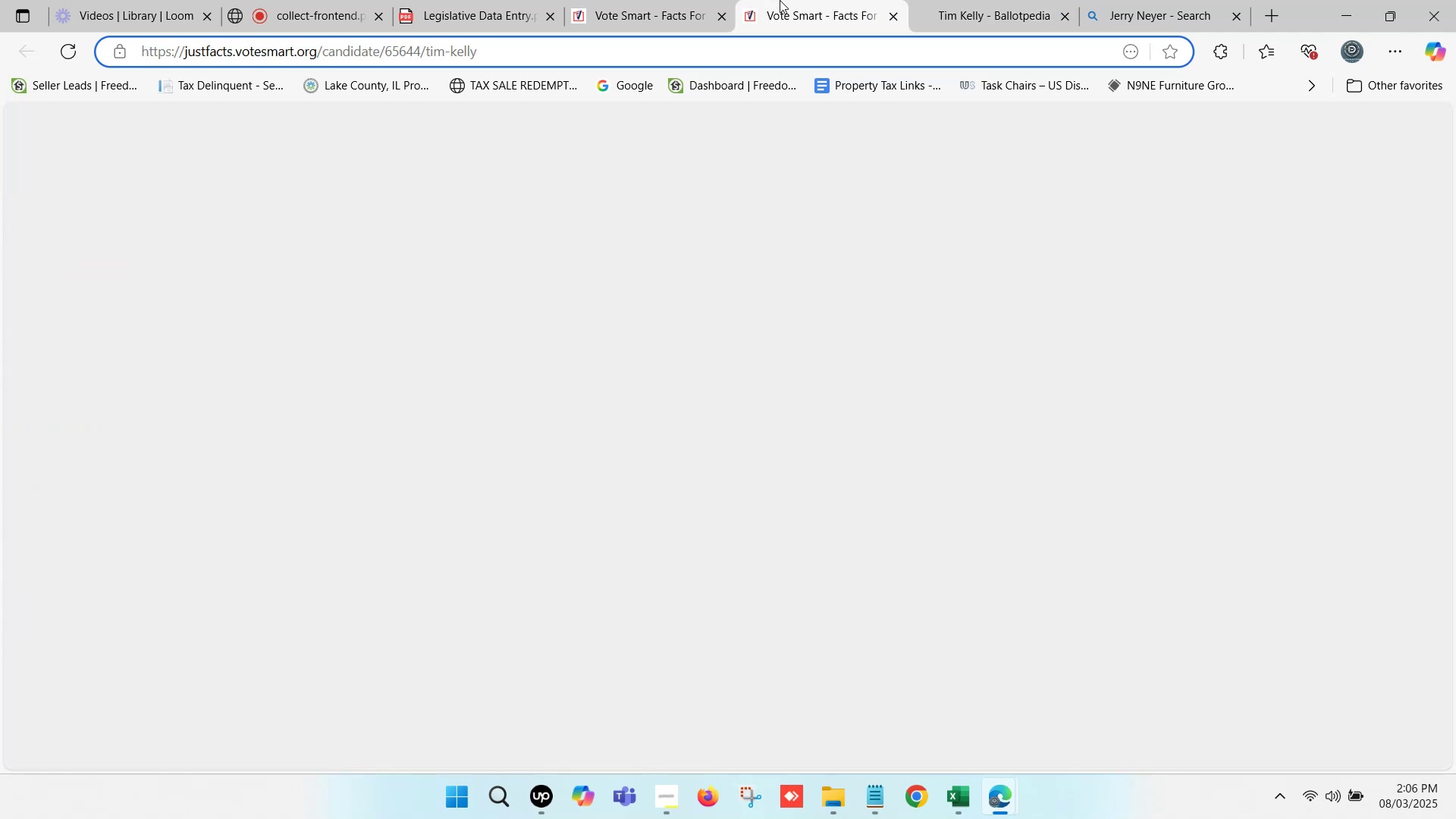 
left_click([780, 0])
 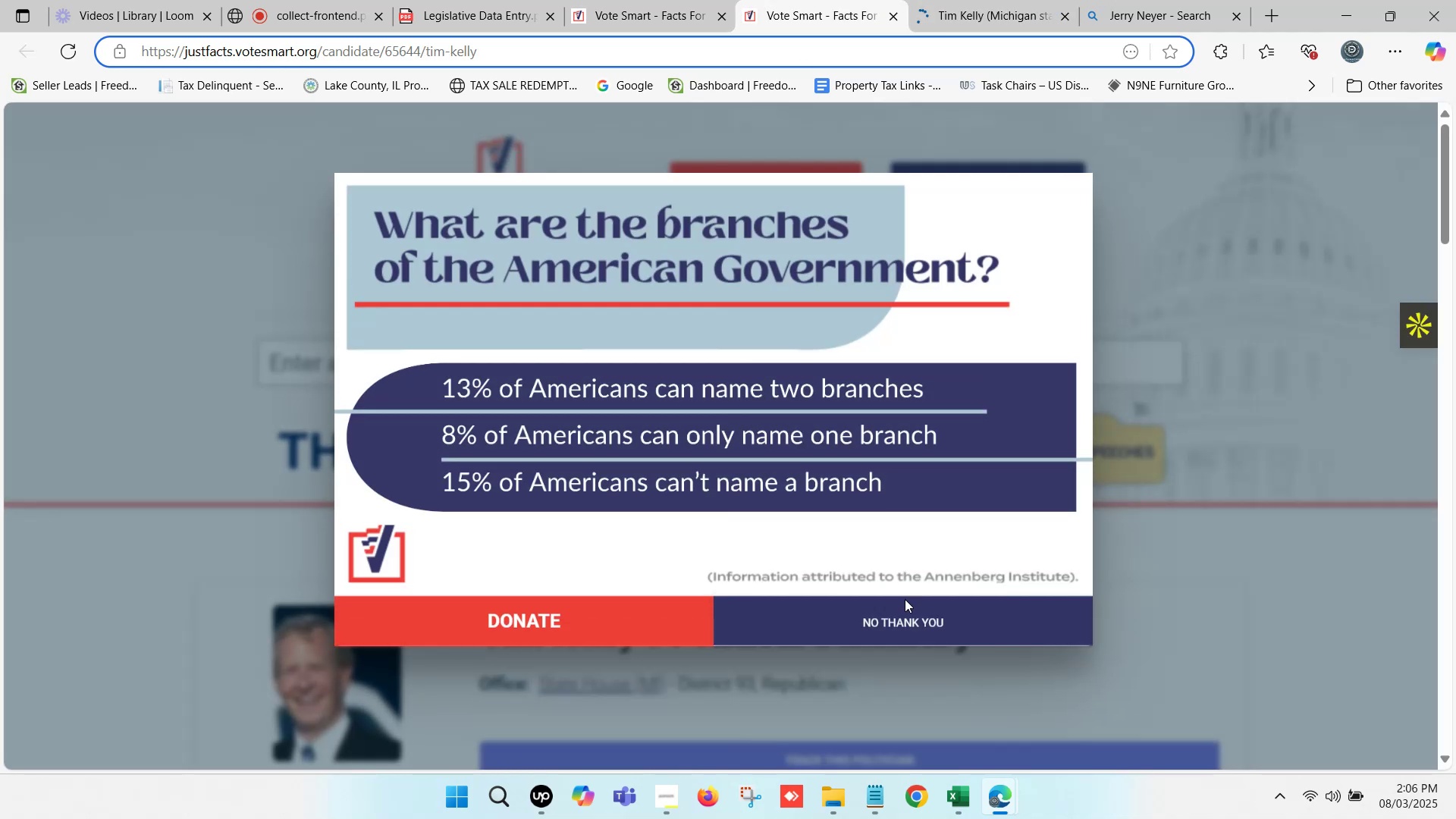 
left_click([902, 616])
 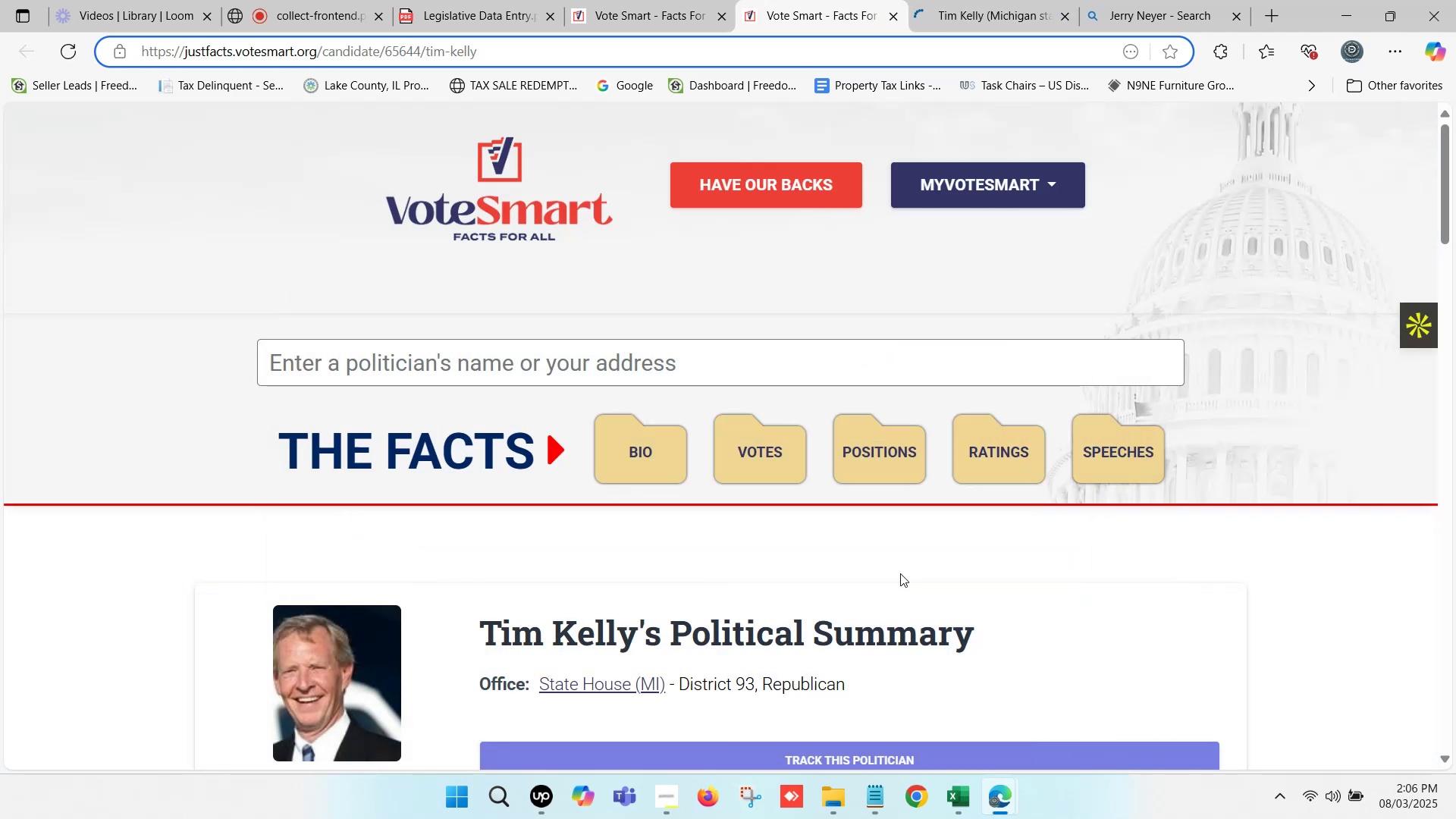 
scroll: coordinate [311, 447], scroll_direction: down, amount: 6.0
 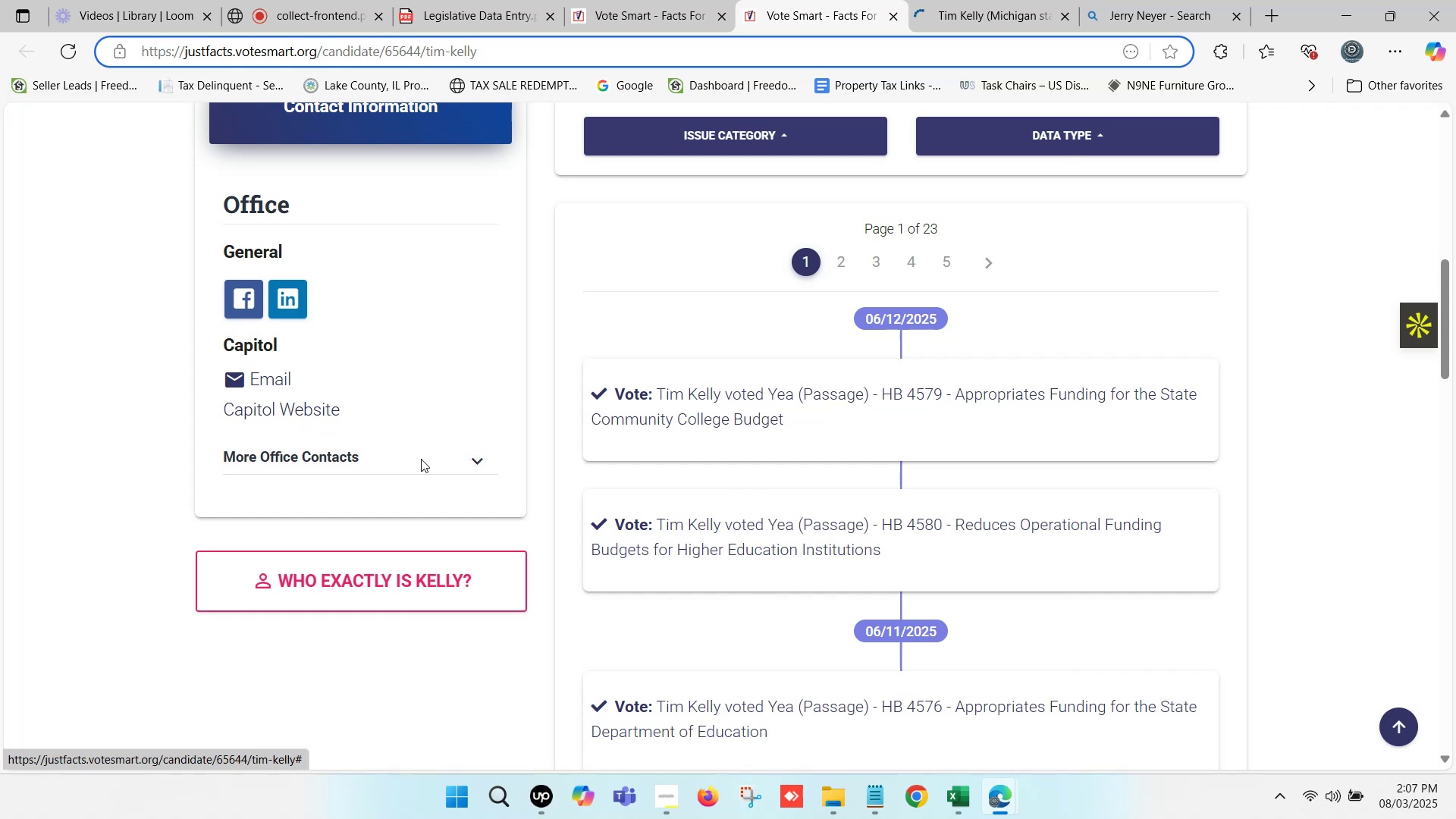 
left_click([477, 458])
 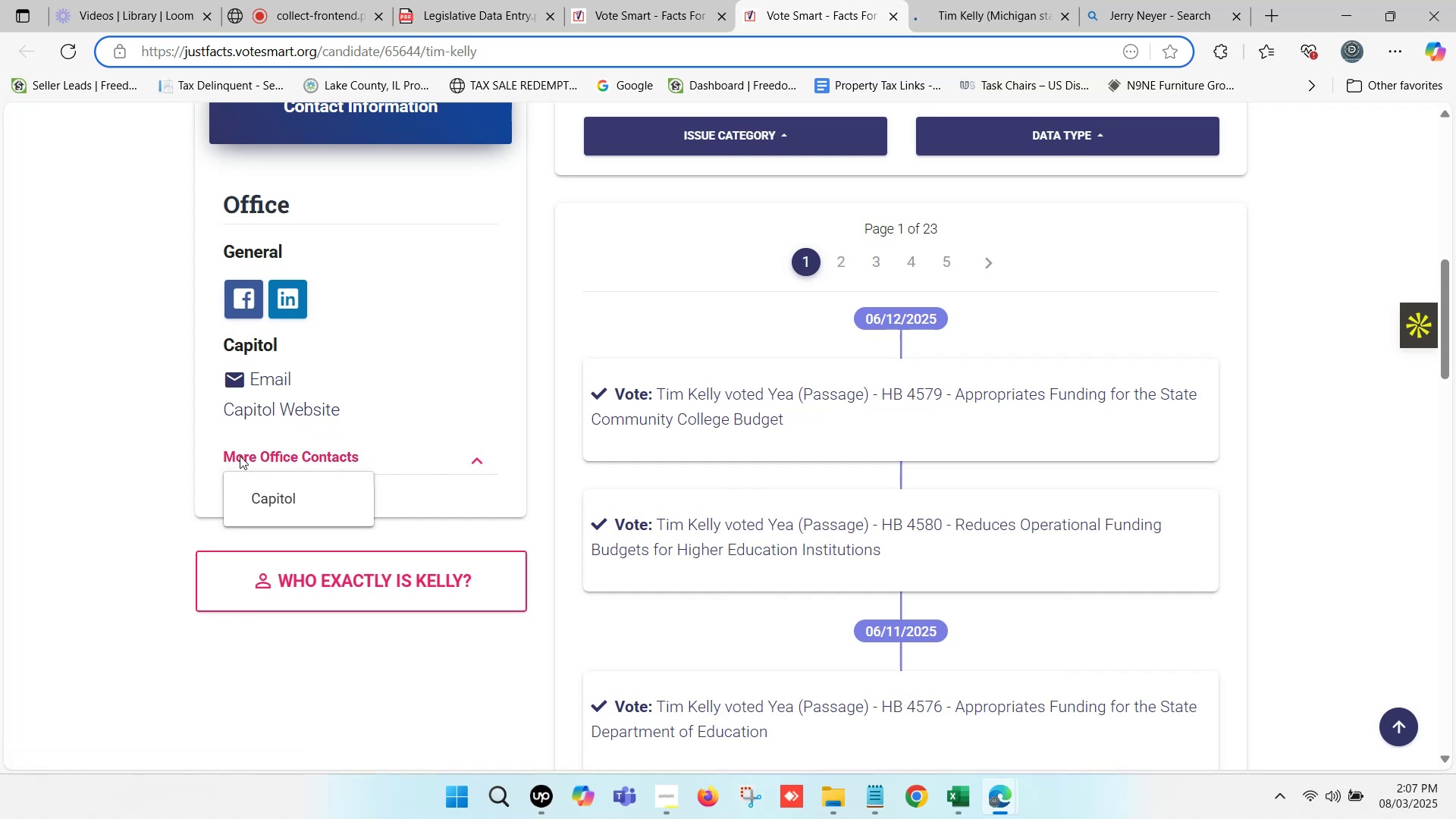 
left_click([2, 435])
 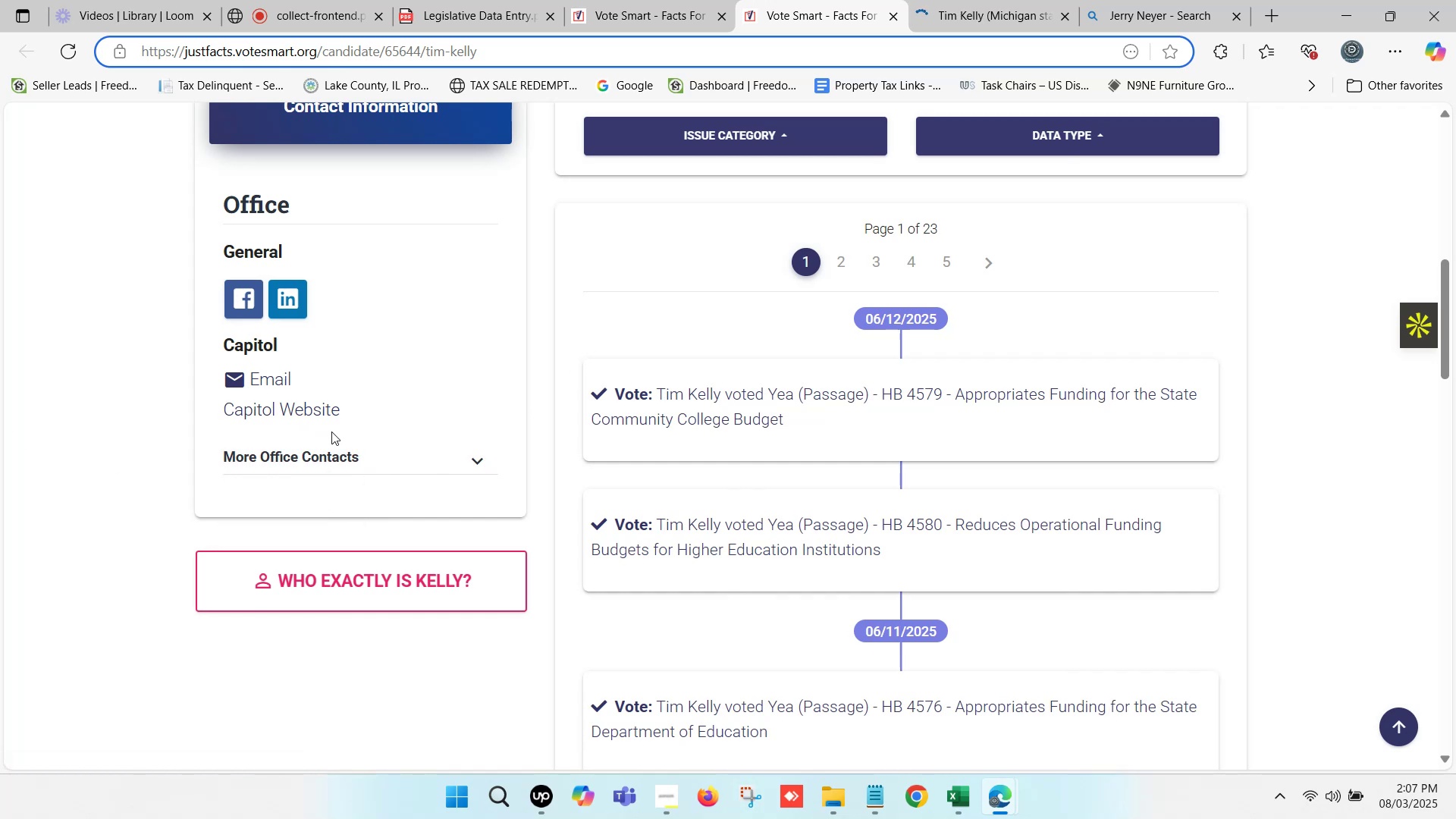 
scroll: coordinate [736, 432], scroll_direction: up, amount: 4.0
 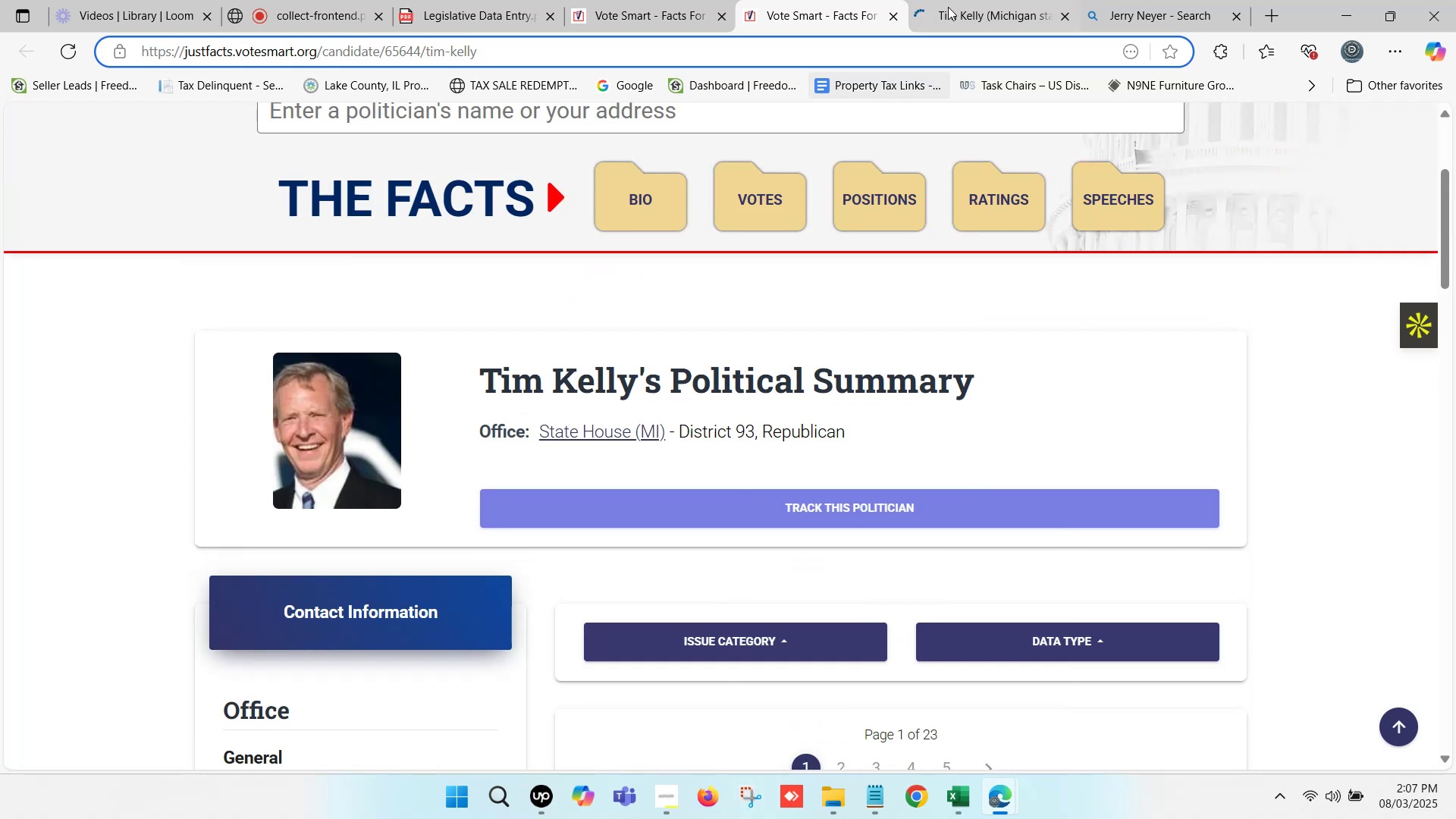 
left_click([956, 2])
 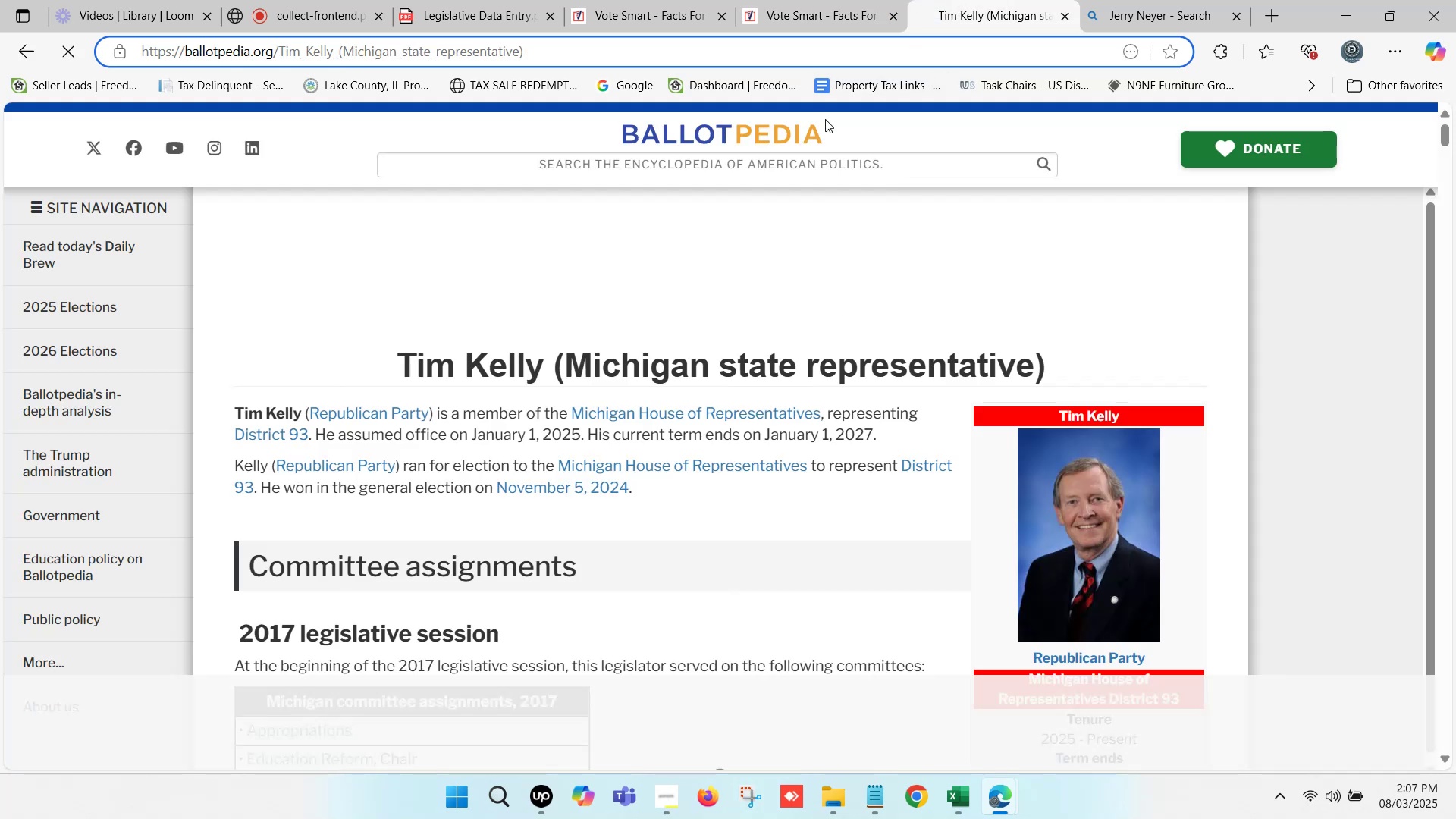 
left_click([790, 0])
 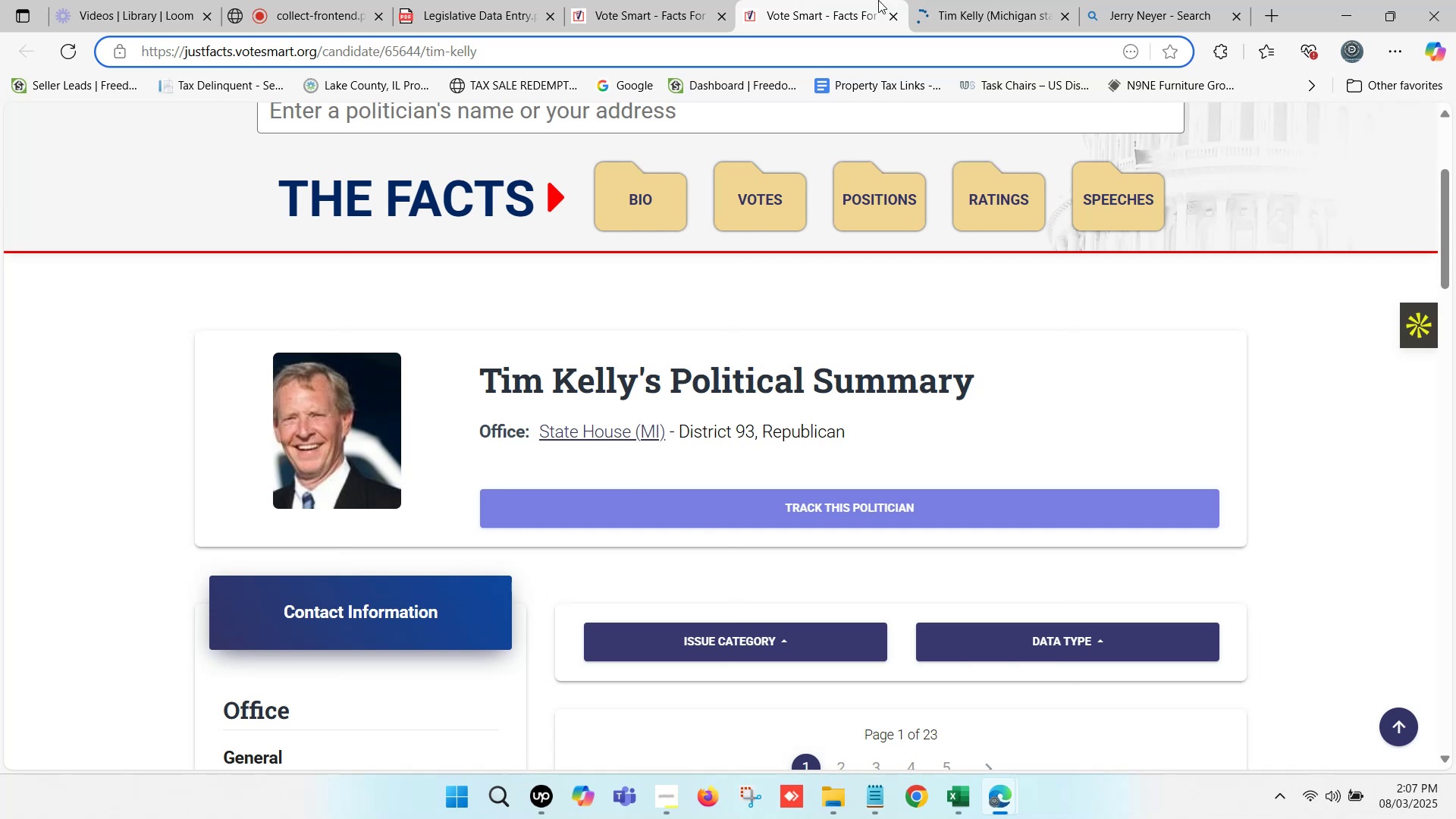 
left_click([974, 0])
 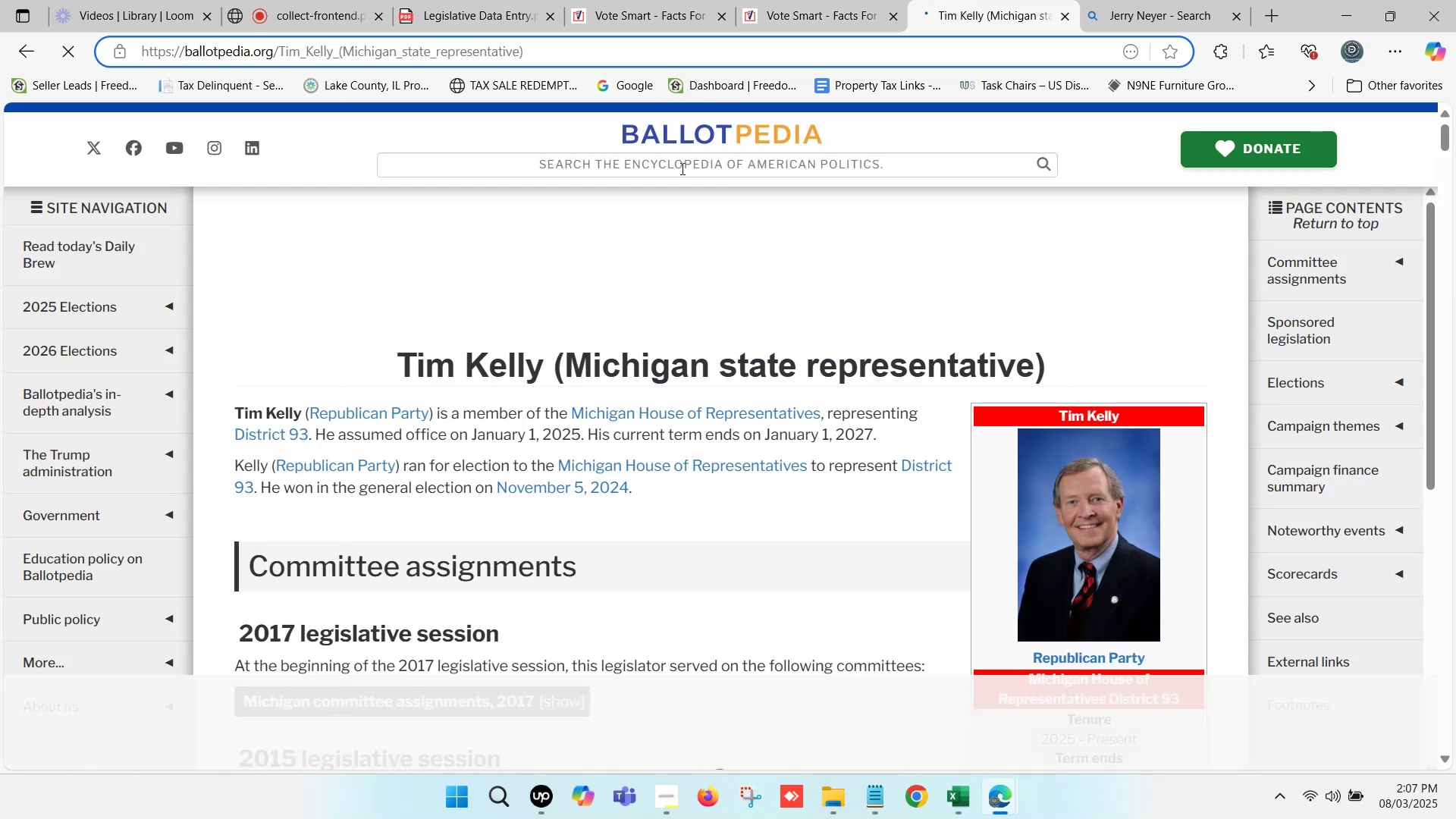 
left_click([786, 0])
 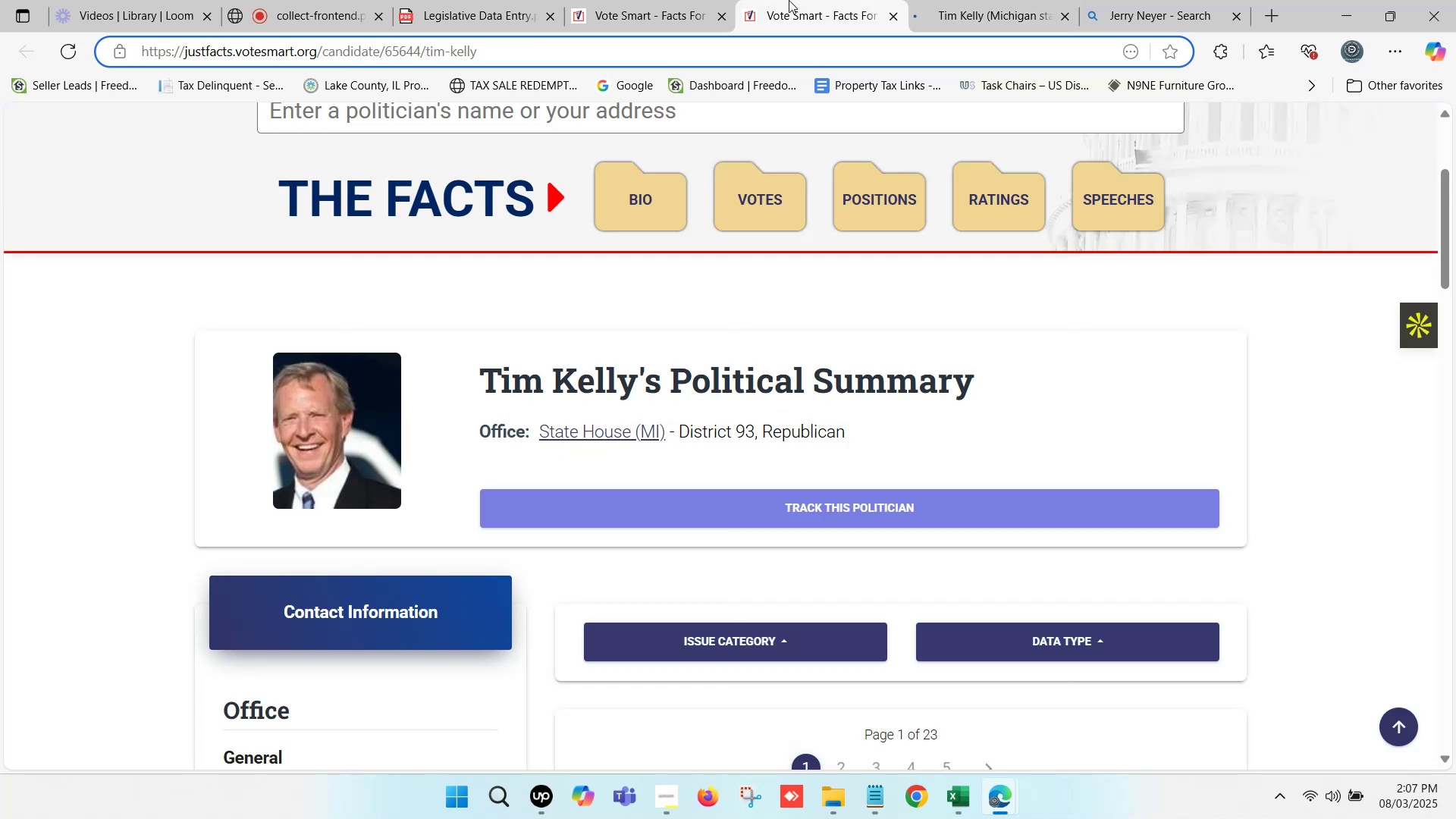 
left_click([971, 0])
 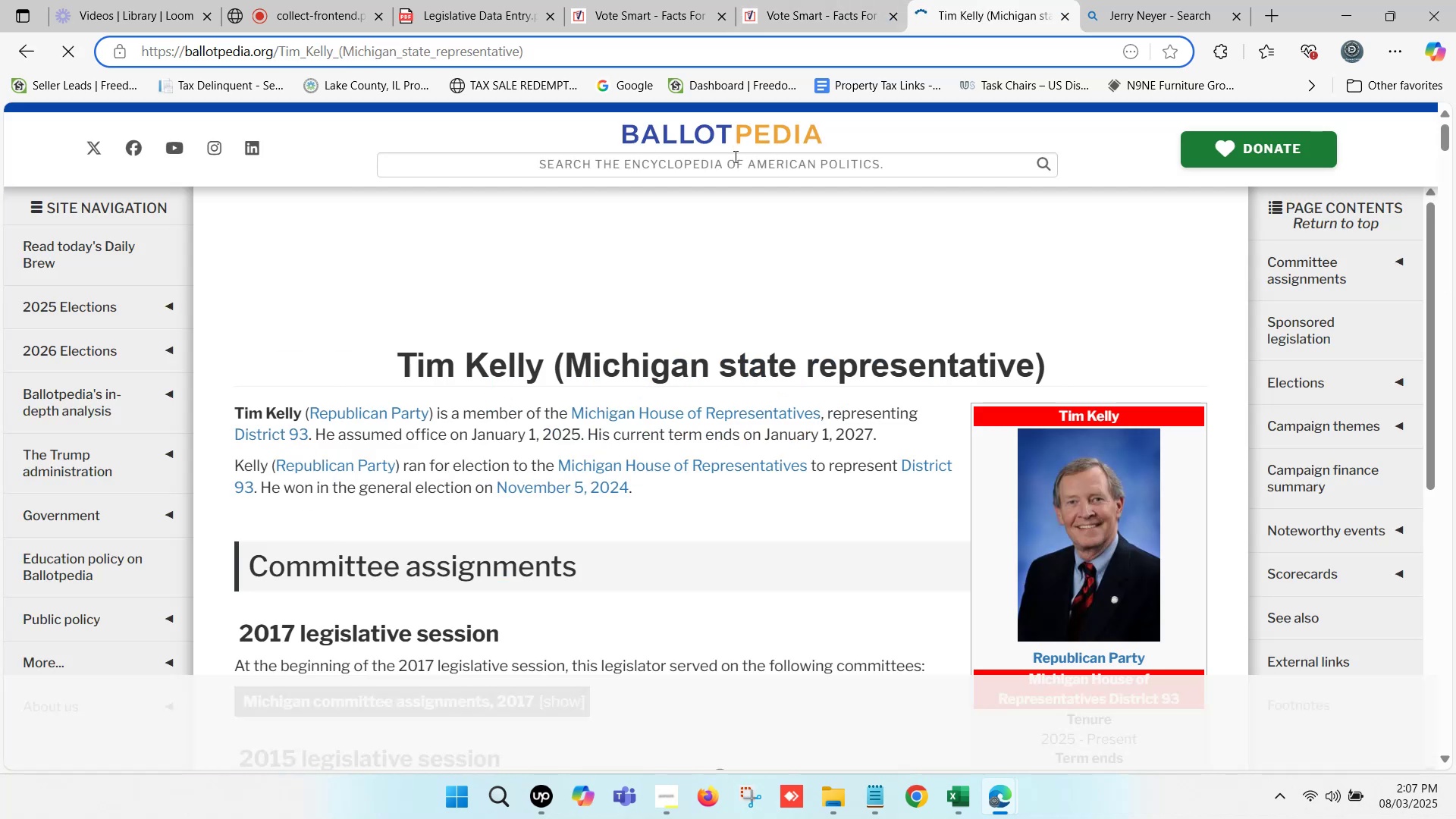 
left_click([730, 161])
 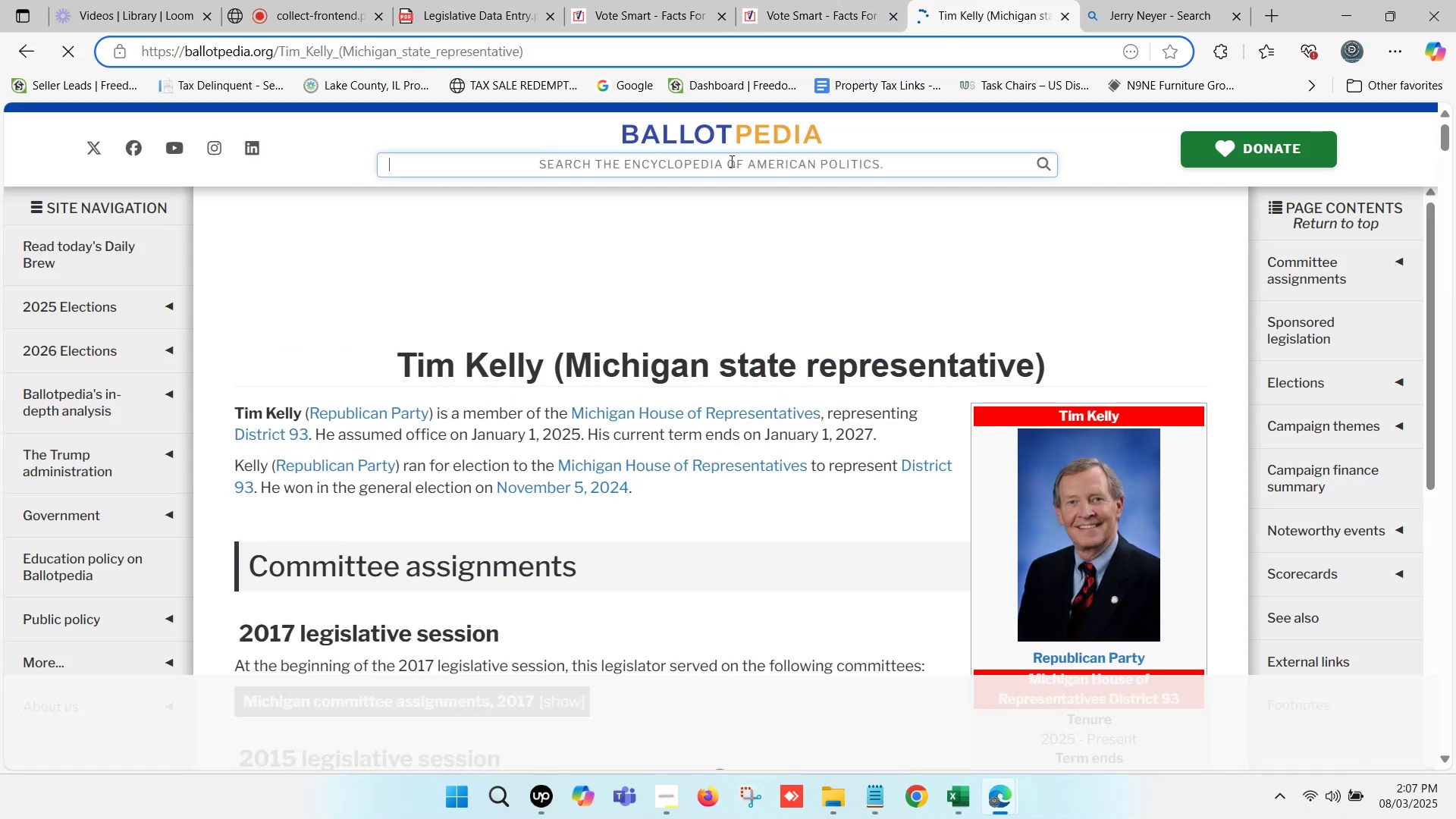 
key(Control+ControlLeft)
 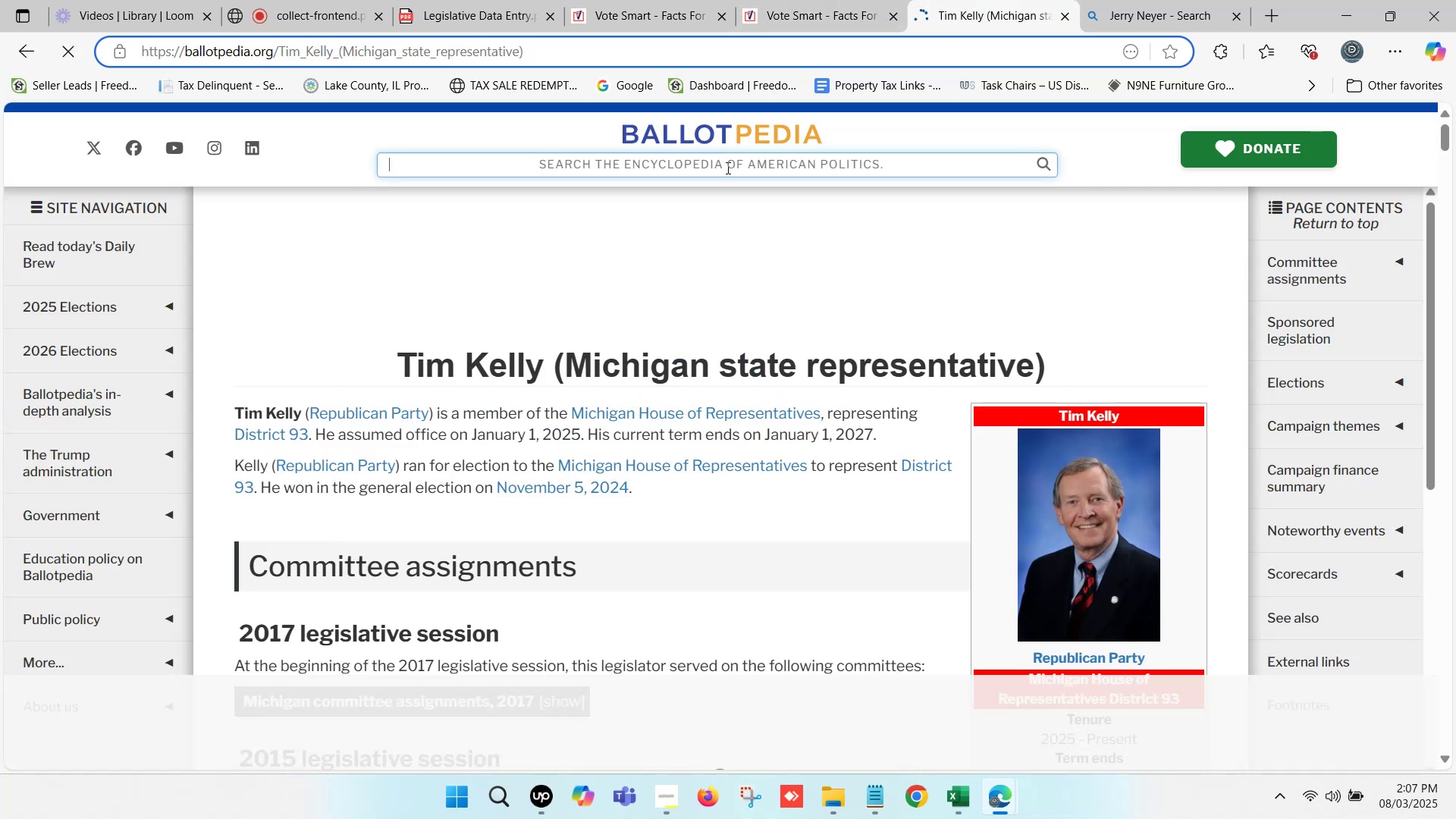 
key(Control+V)
 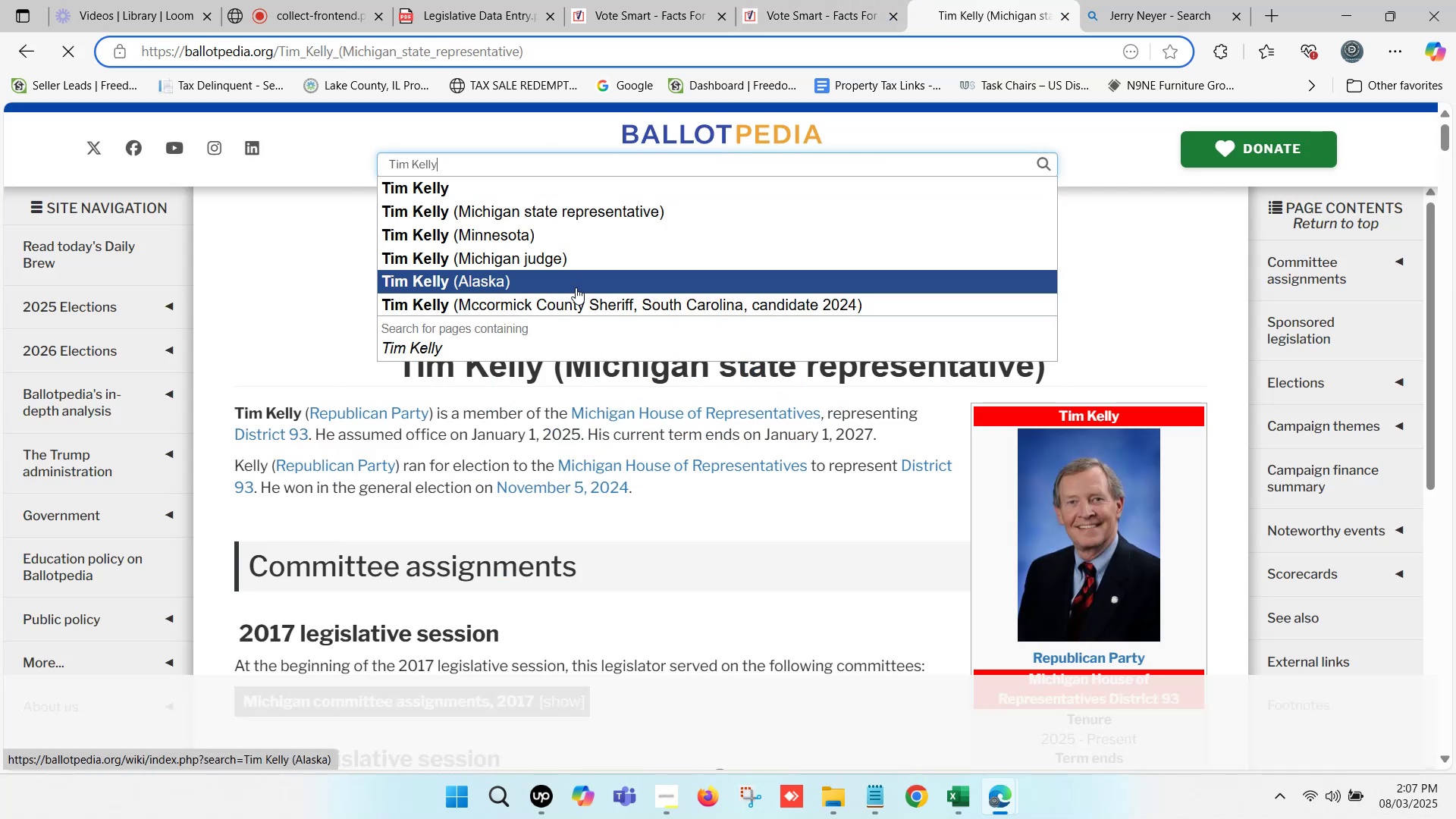 
left_click([576, 256])
 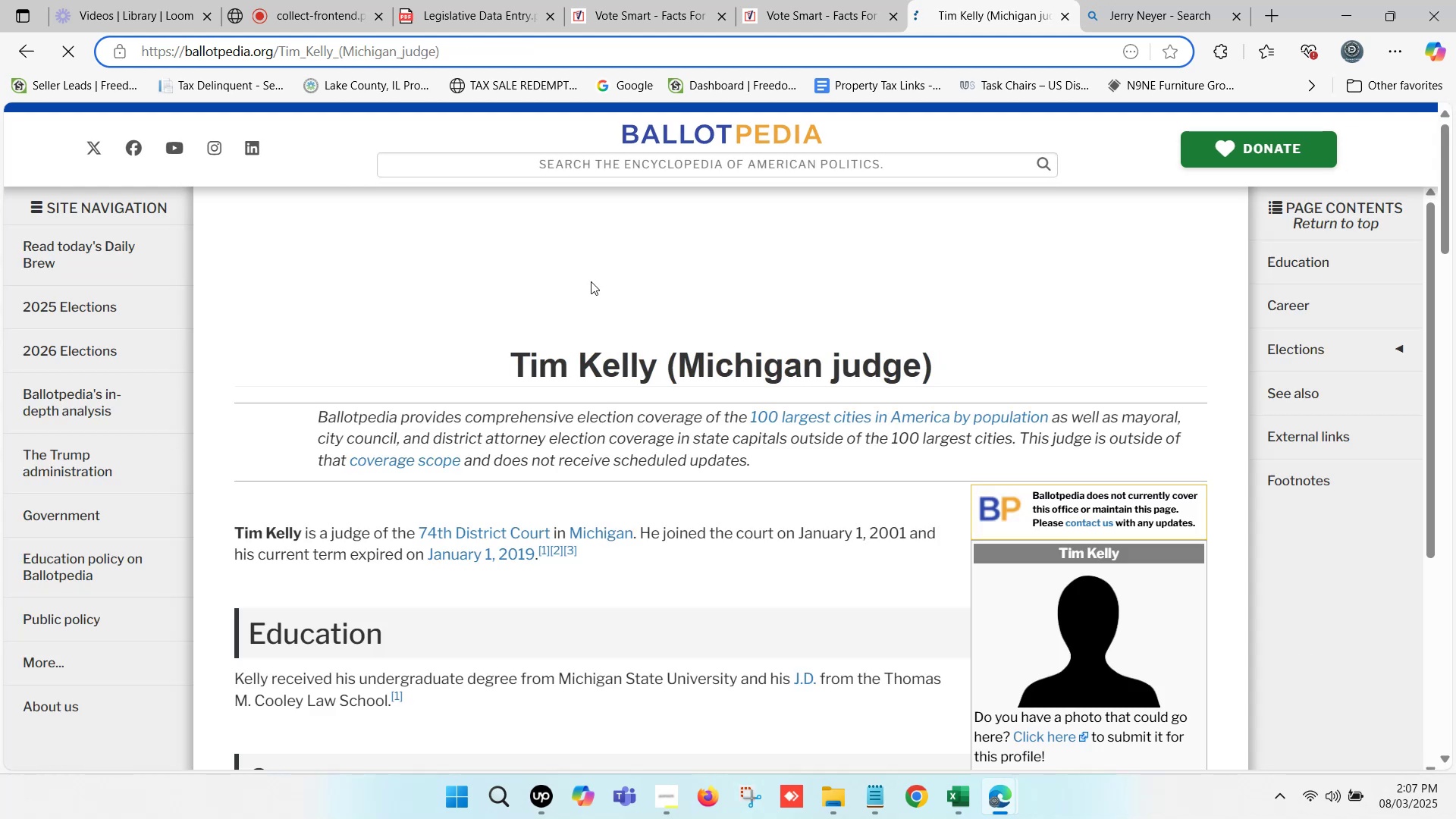 
wait(5.67)
 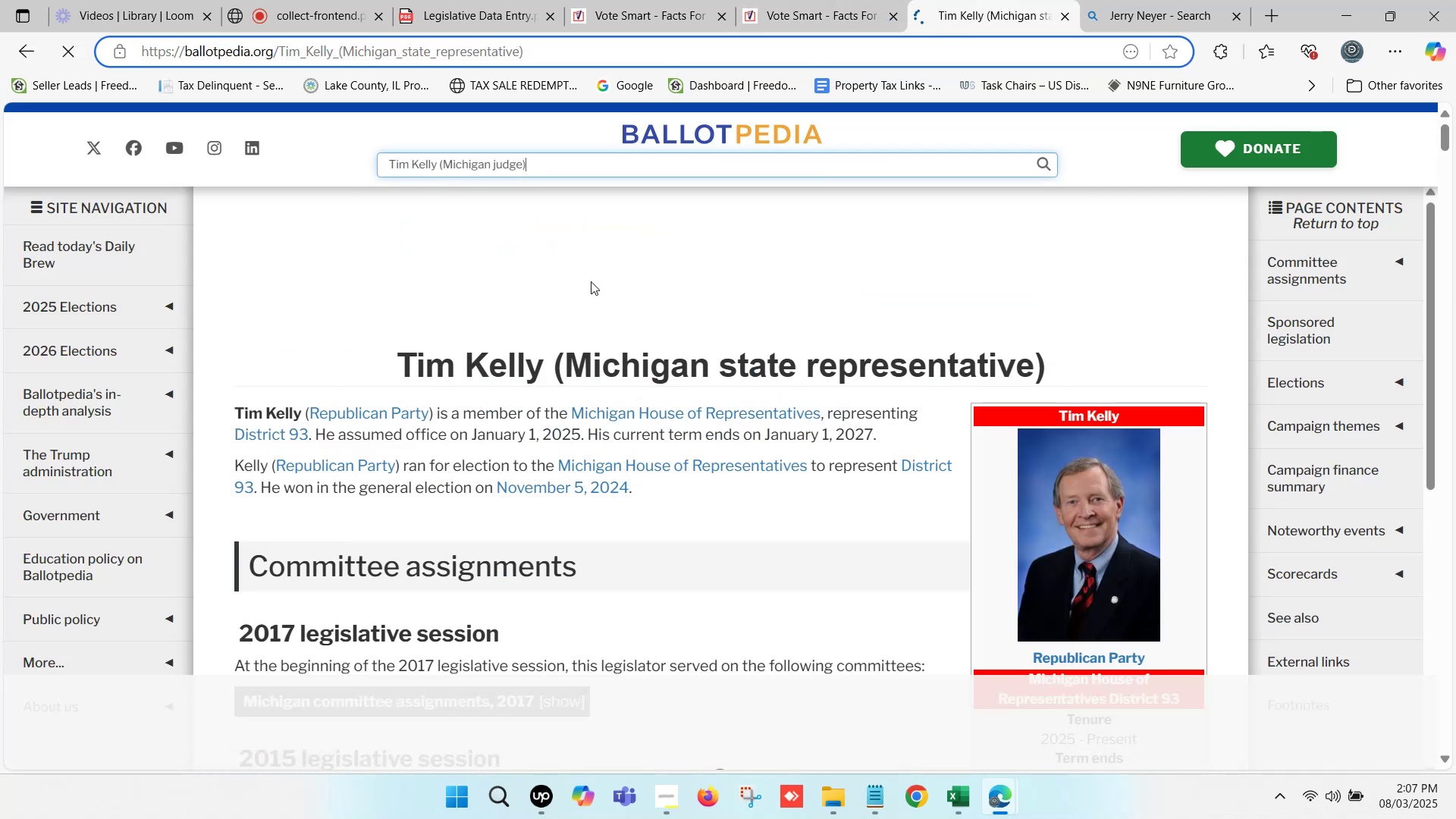 
left_click([661, 165])
 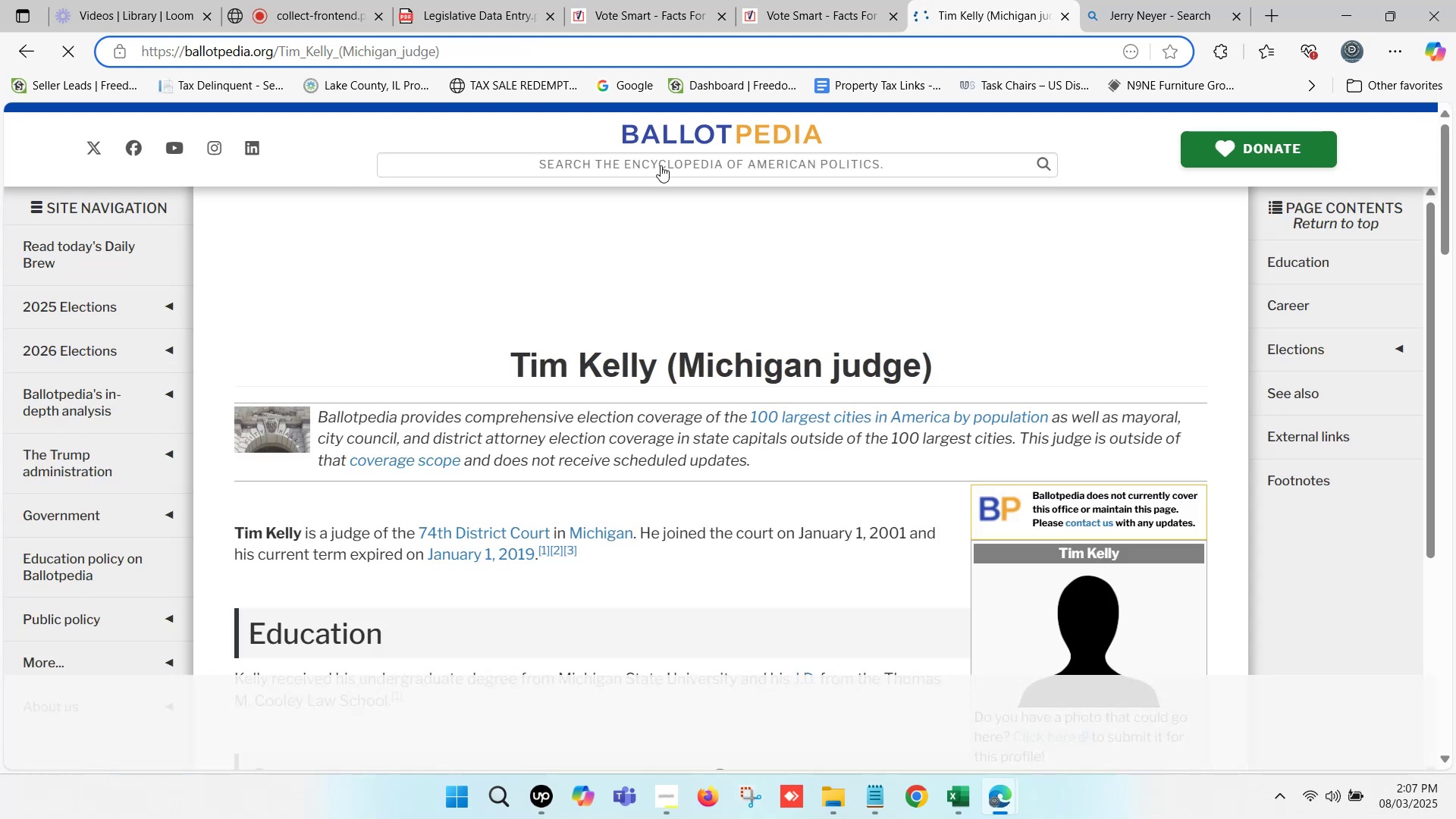 
key(Control+V)
 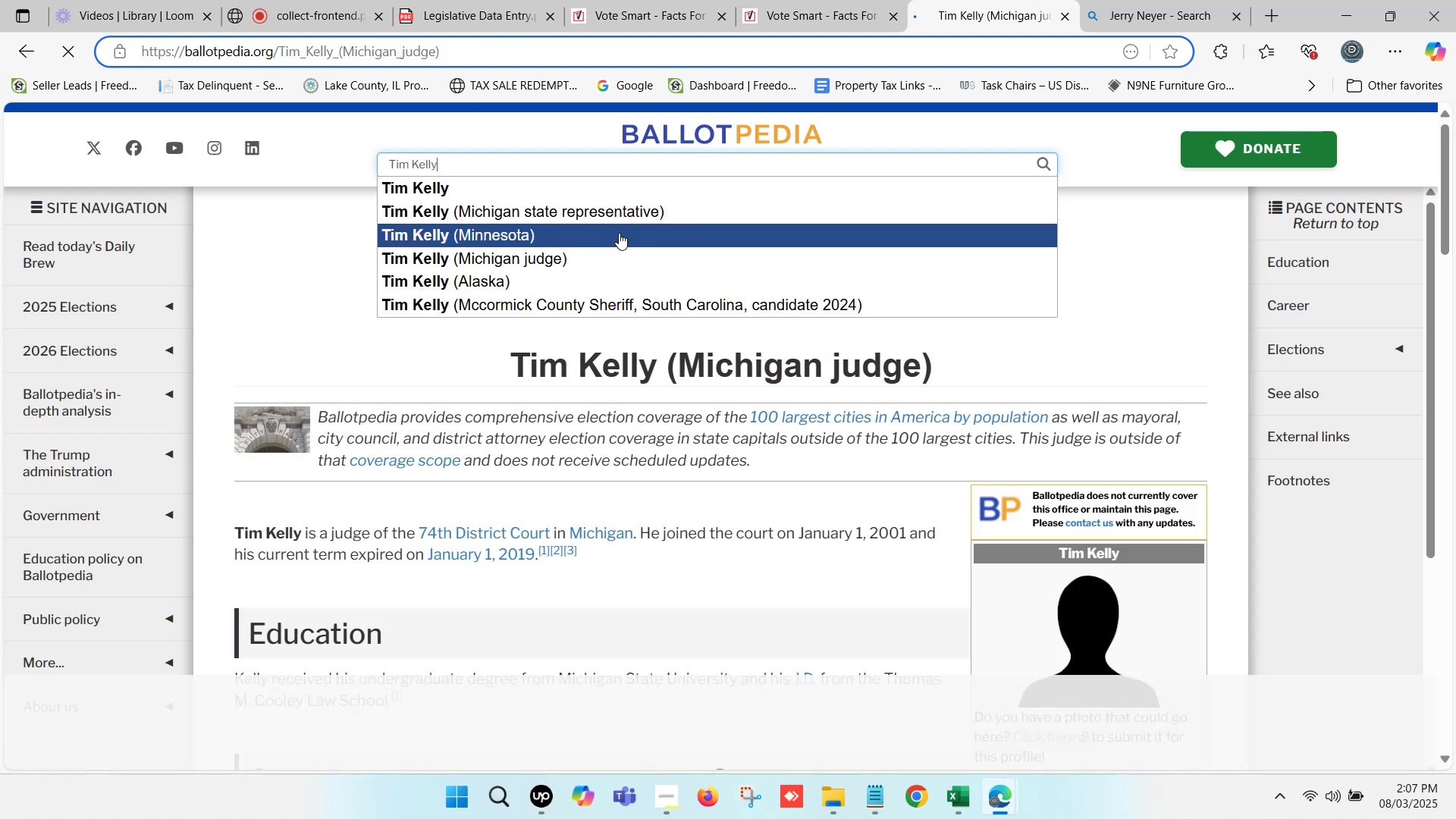 
left_click([629, 214])
 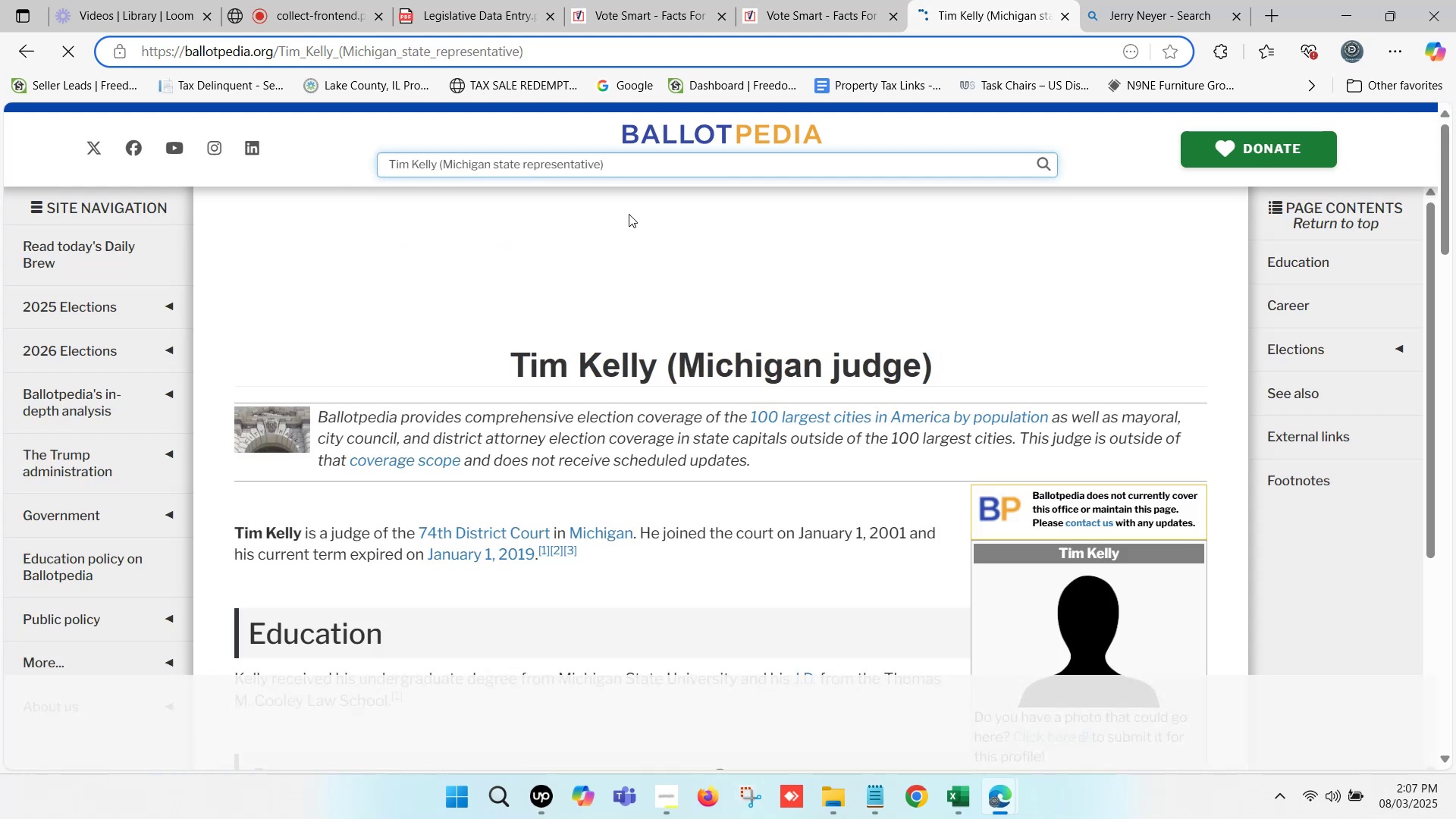 
scroll: coordinate [877, 347], scroll_direction: down, amount: 5.0
 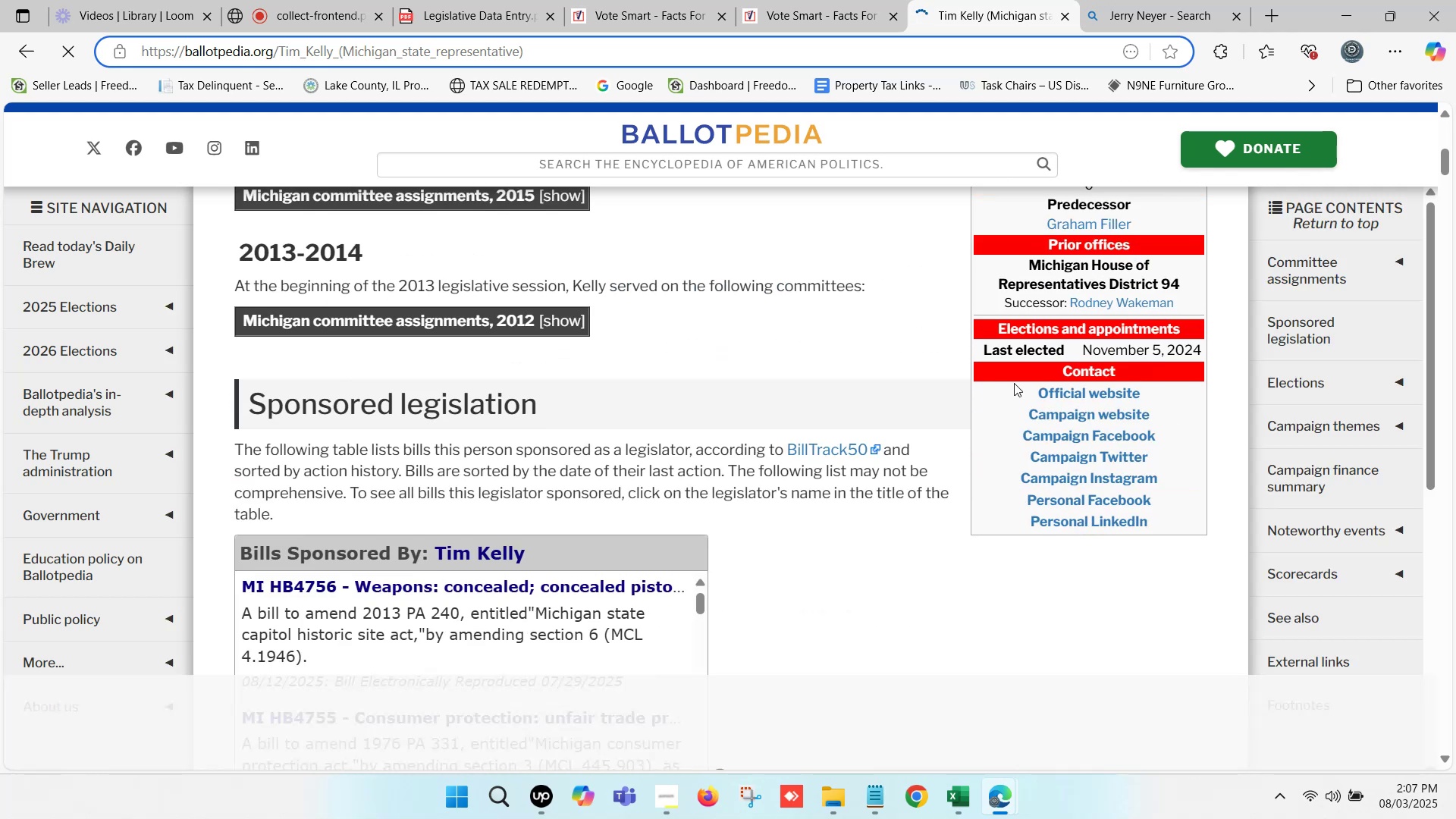 
hold_key(key=ControlLeft, duration=0.52)
 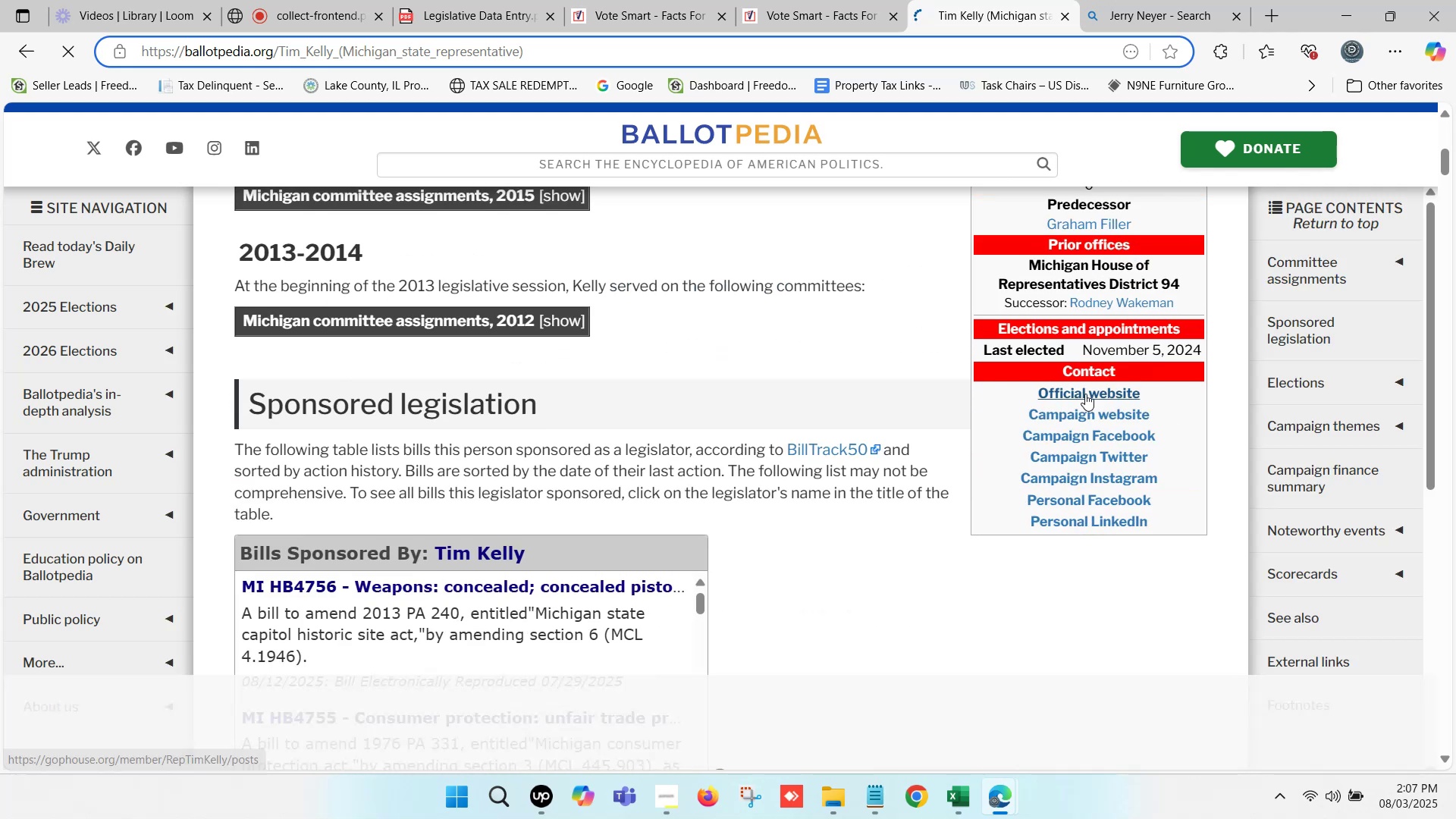 
hold_key(key=ControlLeft, duration=1.53)
left_click([1085, 394])
 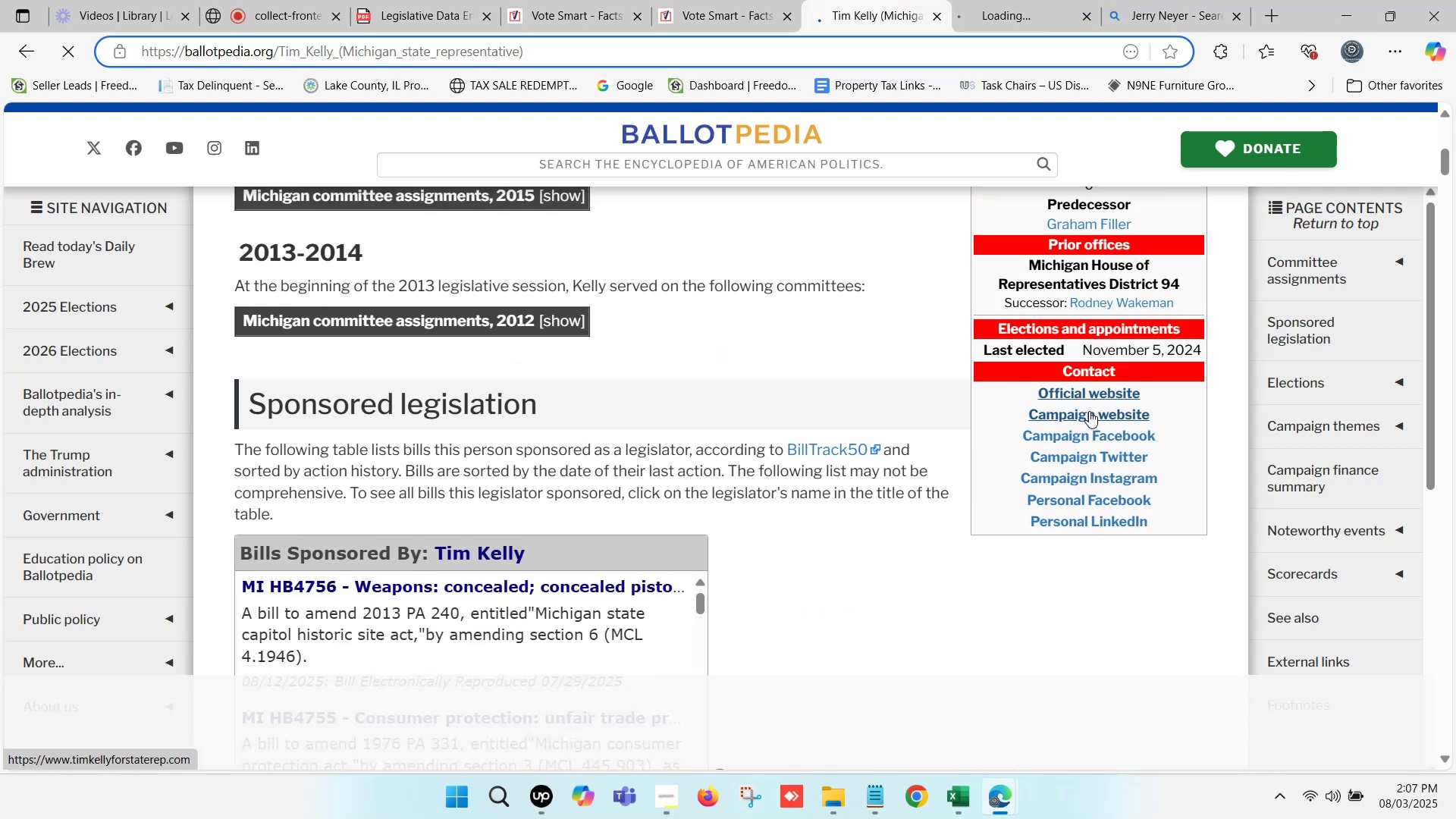 
hold_key(key=ControlLeft, duration=0.47)
left_click([1089, 411])
 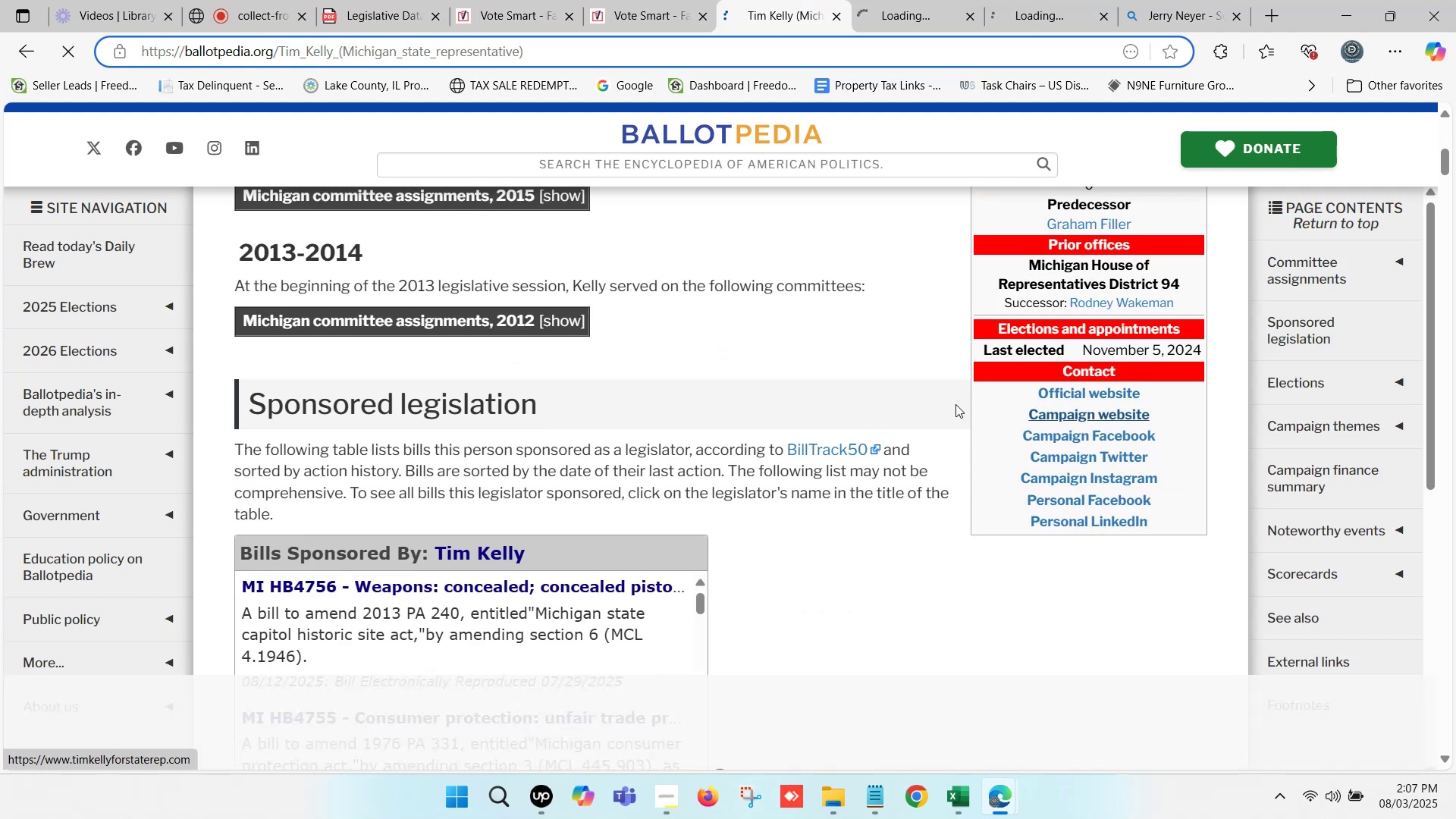 
scroll: coordinate [702, 390], scroll_direction: up, amount: 6.0
 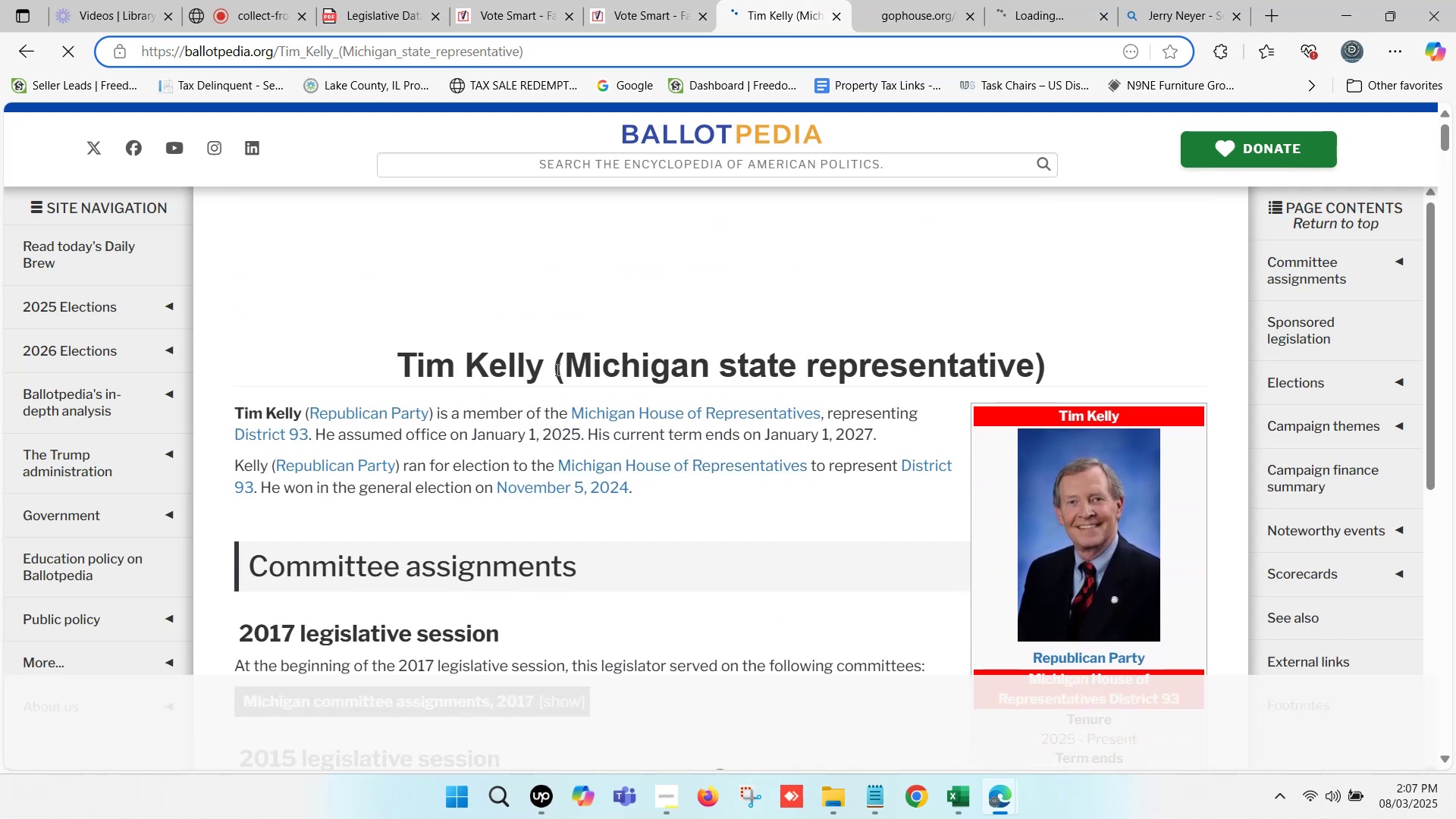 
left_click_drag(start_coordinate=[546, 366], to_coordinate=[404, 363])
 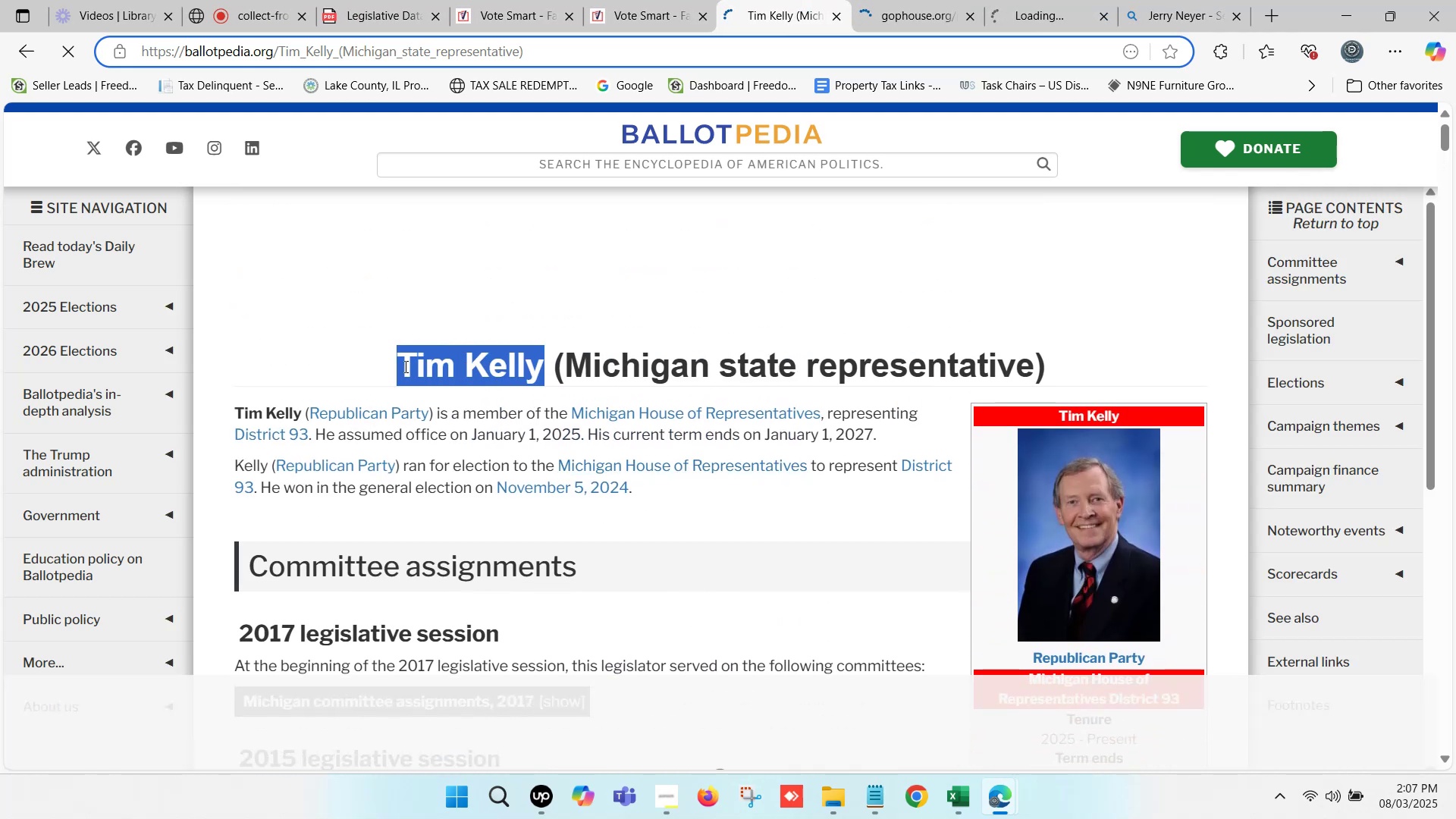 
key(Control+C)
 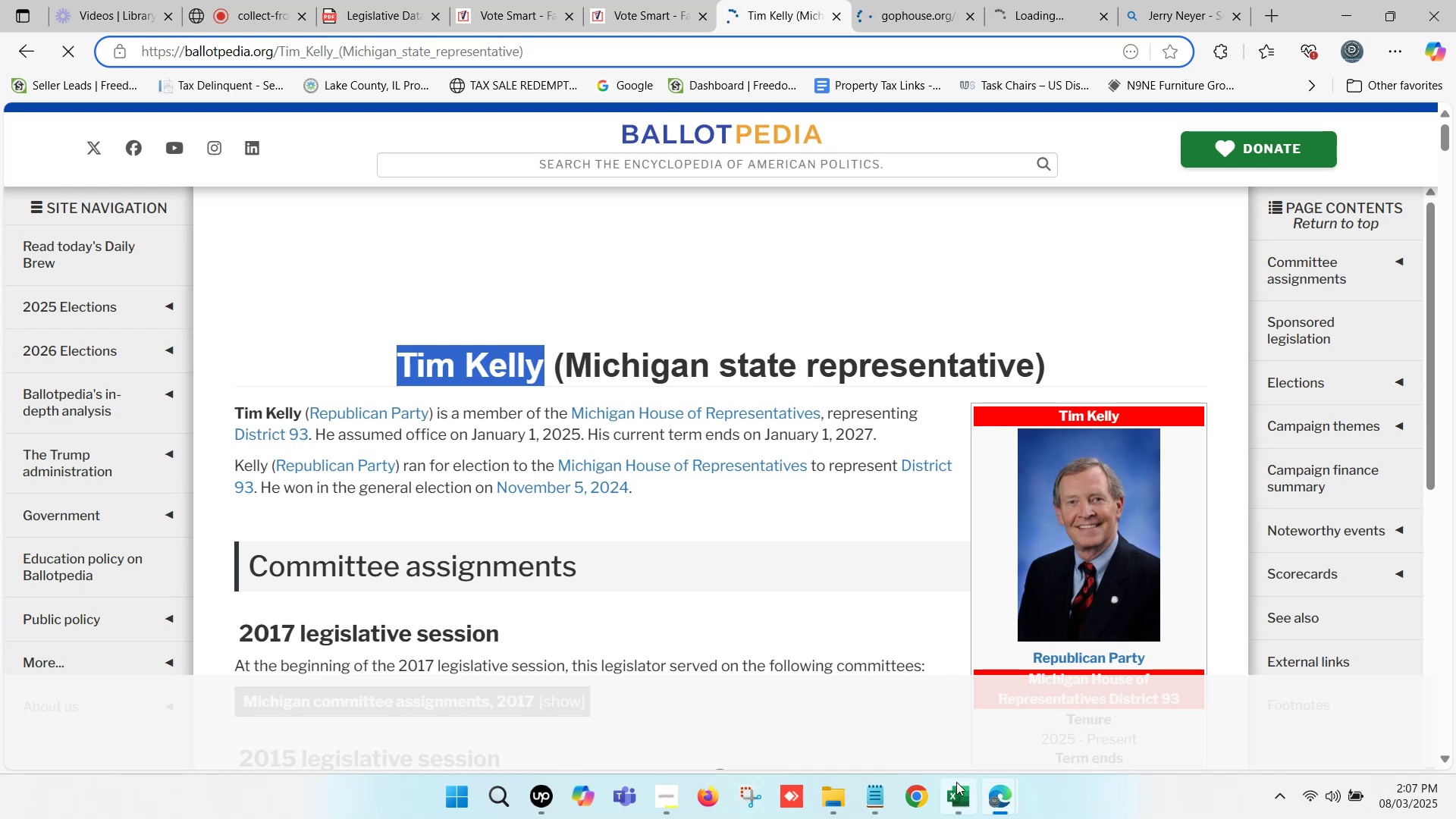 
left_click([959, 784])
 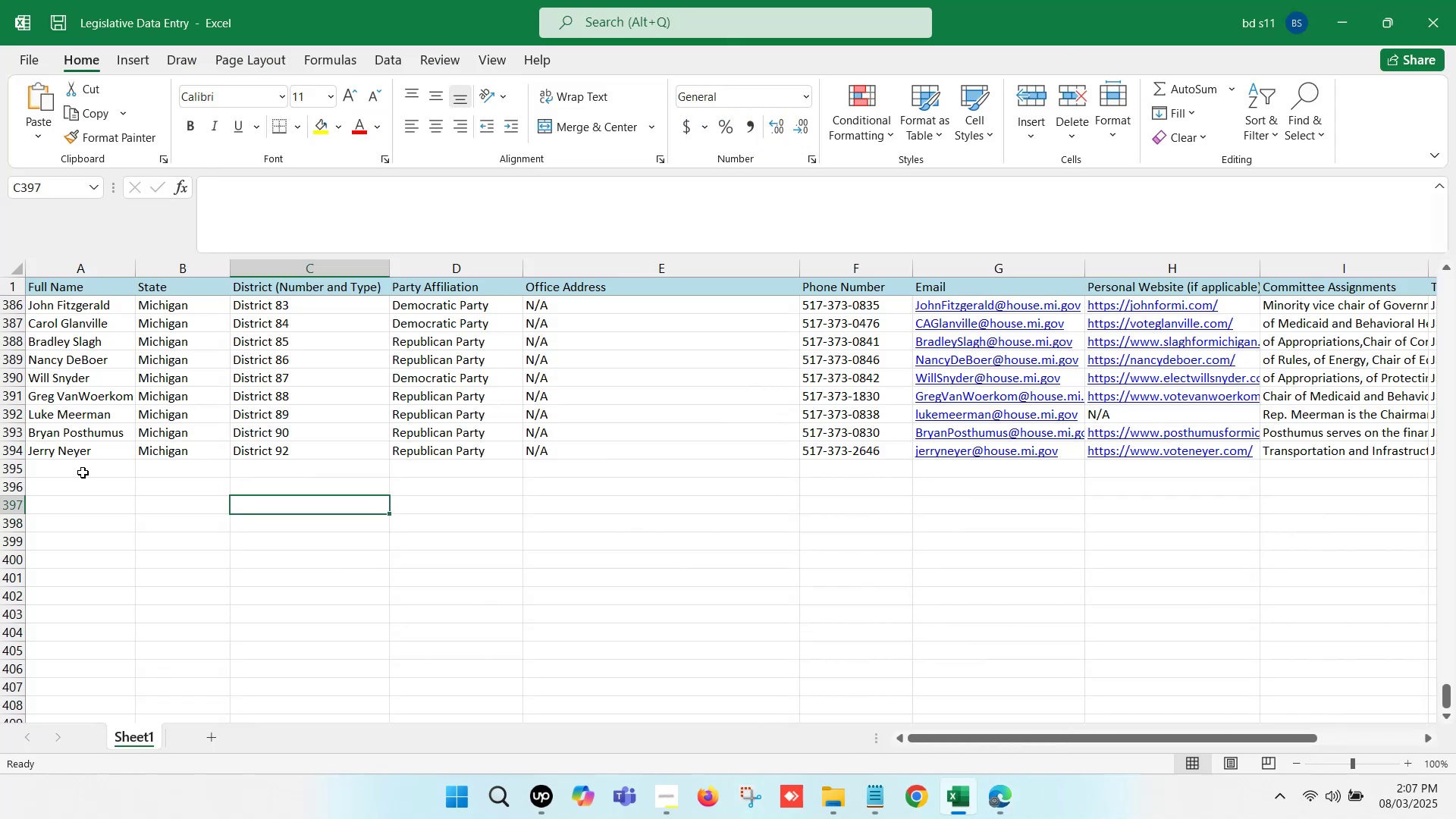 
double_click([82, 471])
 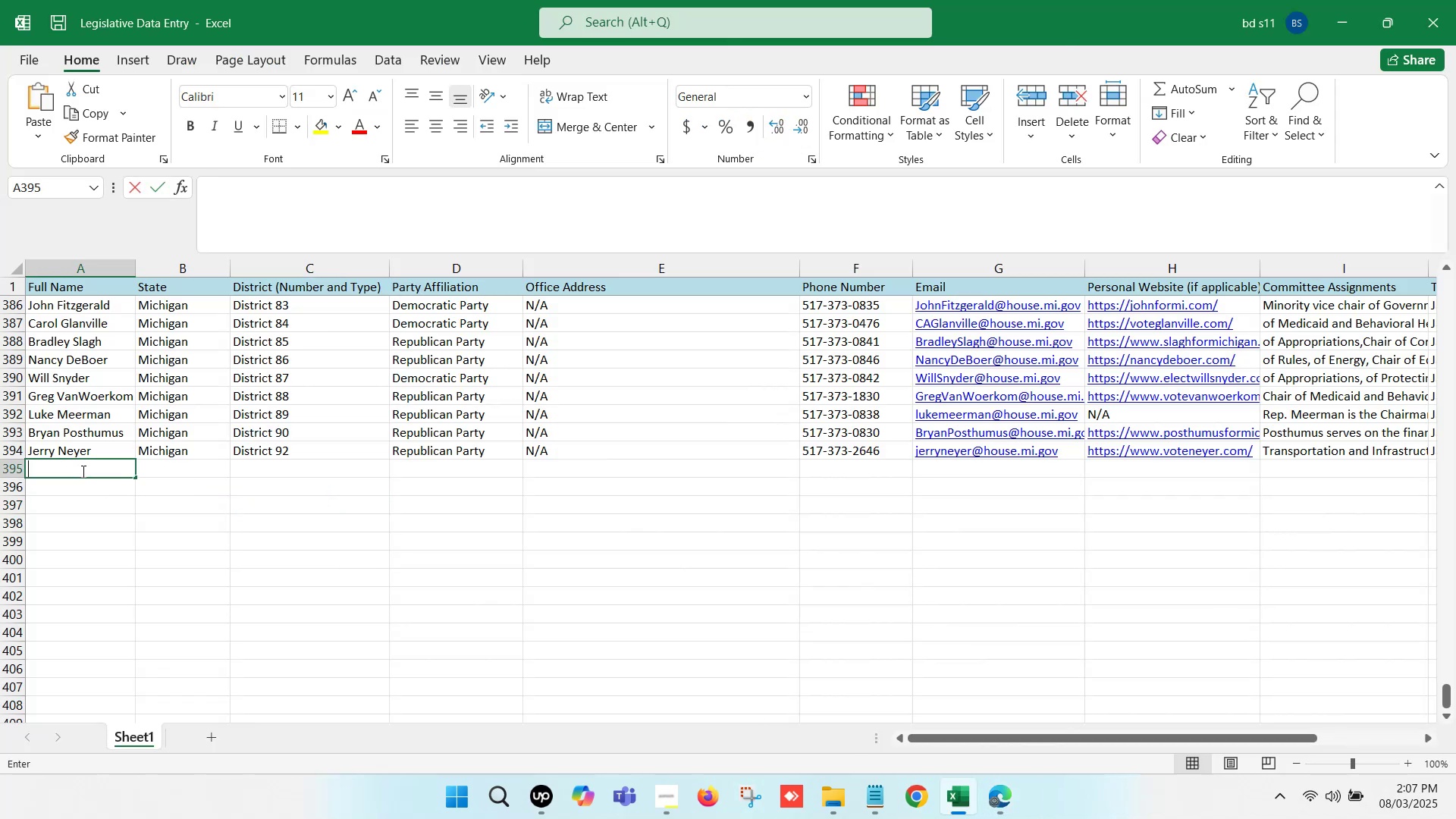 
key(Control+ControlLeft)
 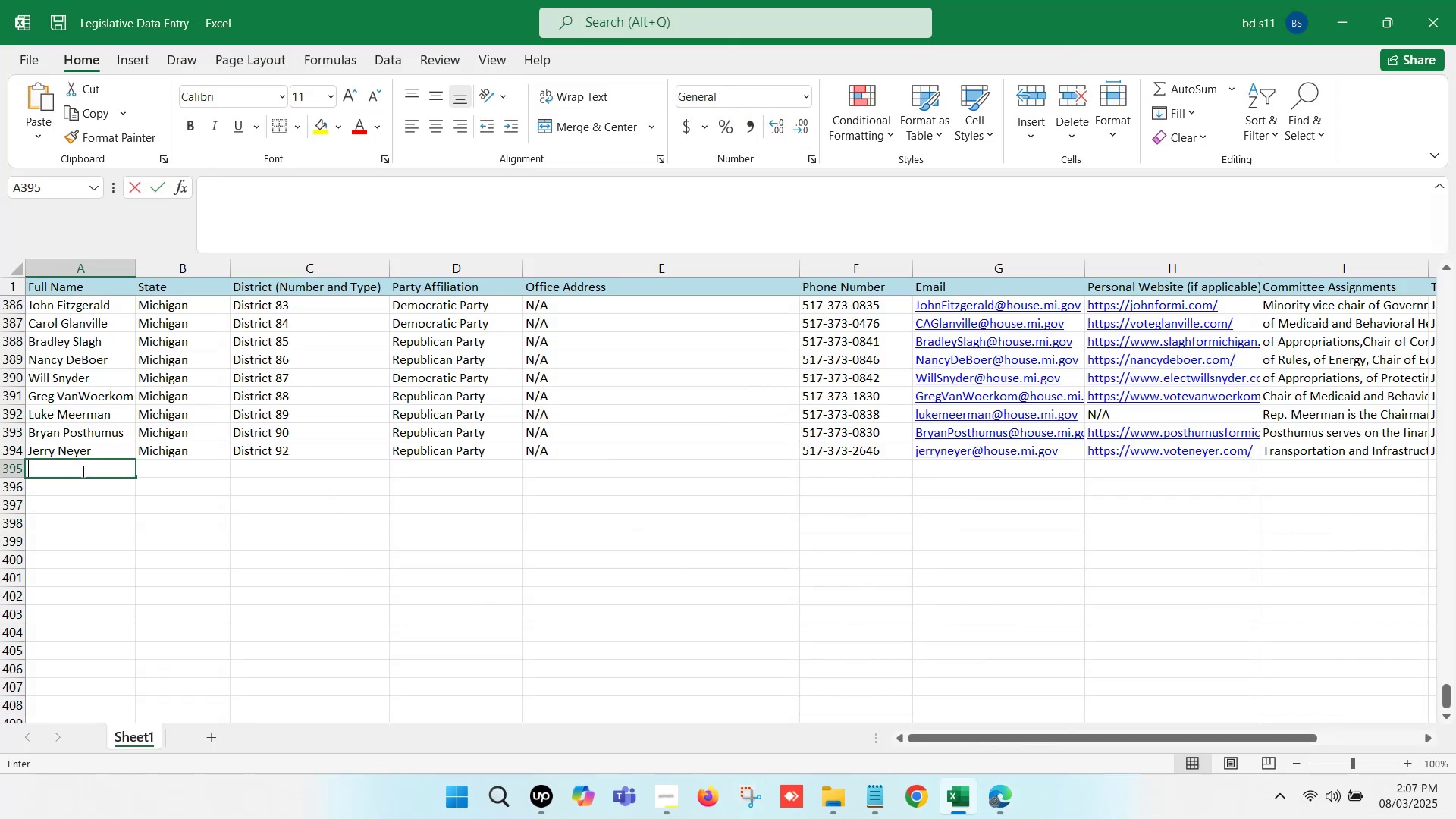 
key(Control+V)
 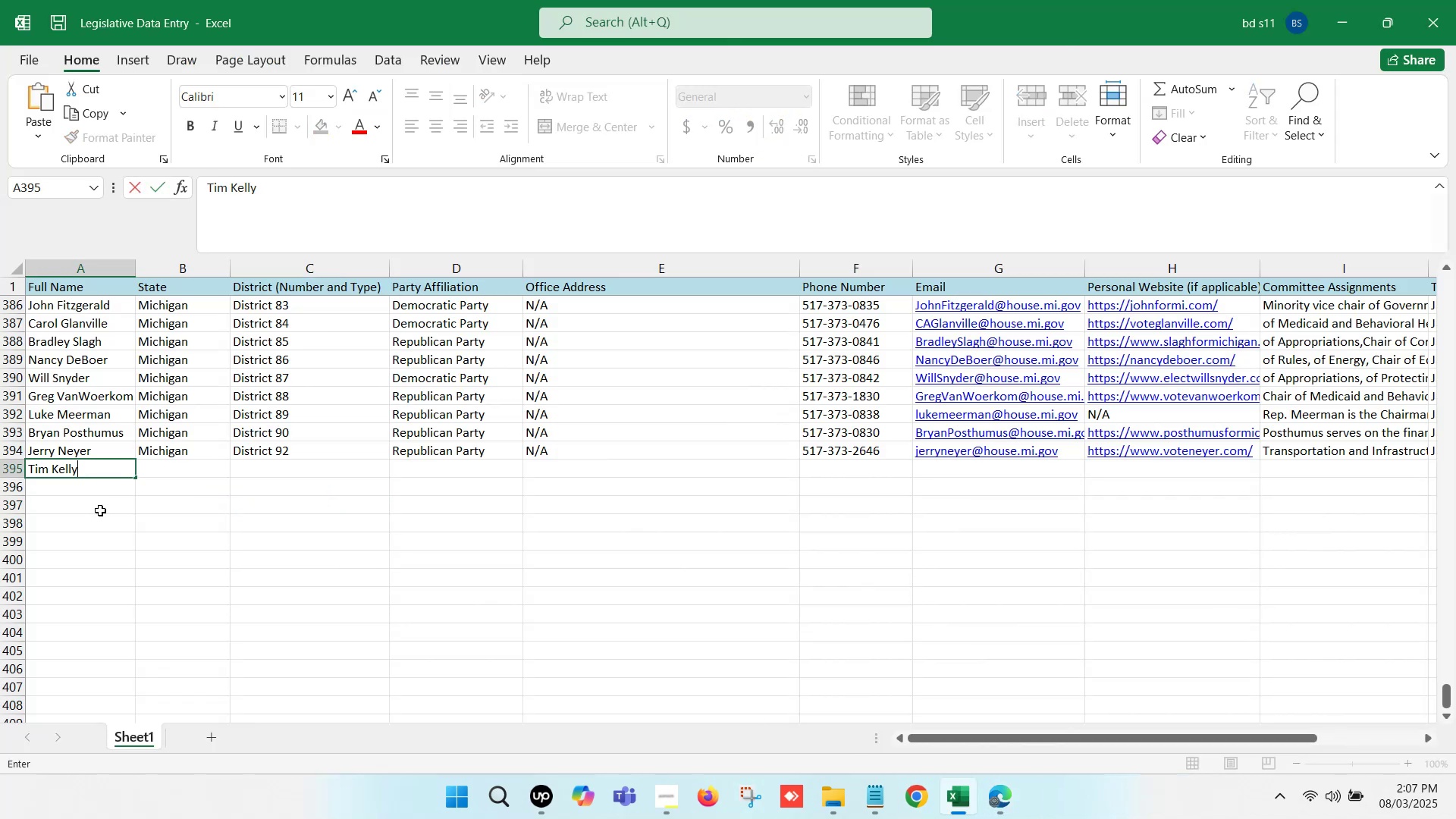 
left_click([100, 510])
 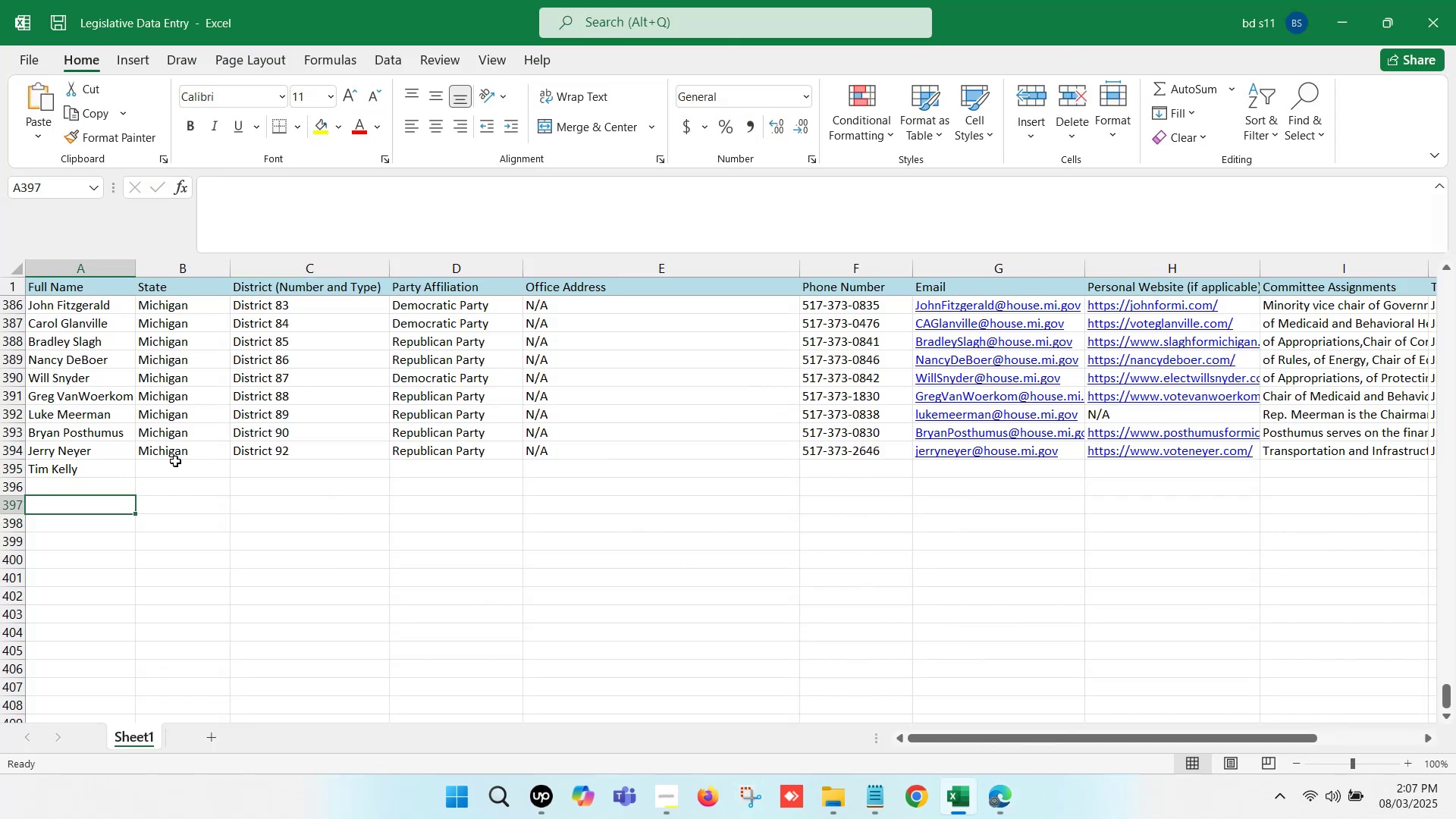 
left_click([175, 457])
 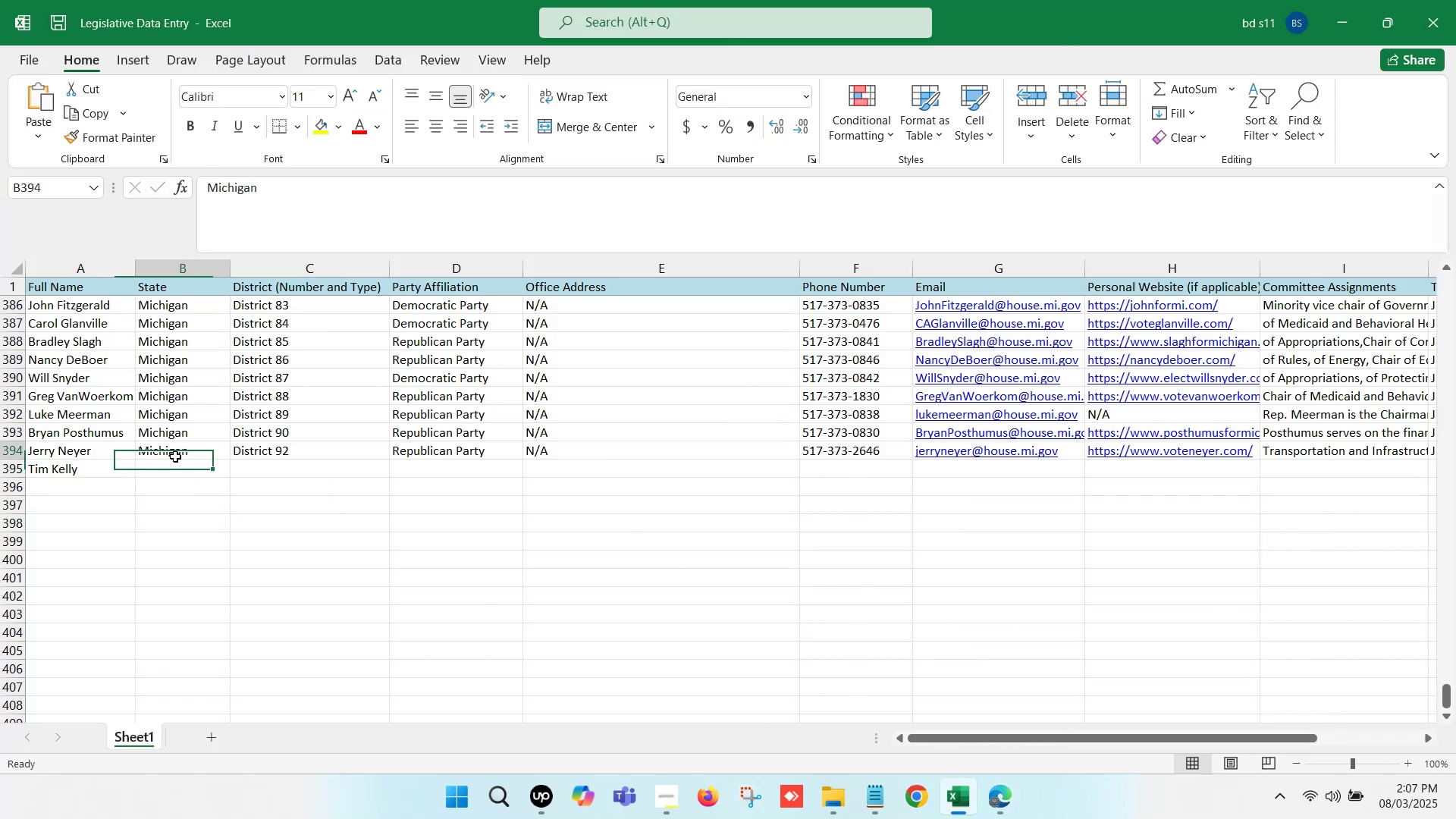 
key(Control+ControlLeft)
 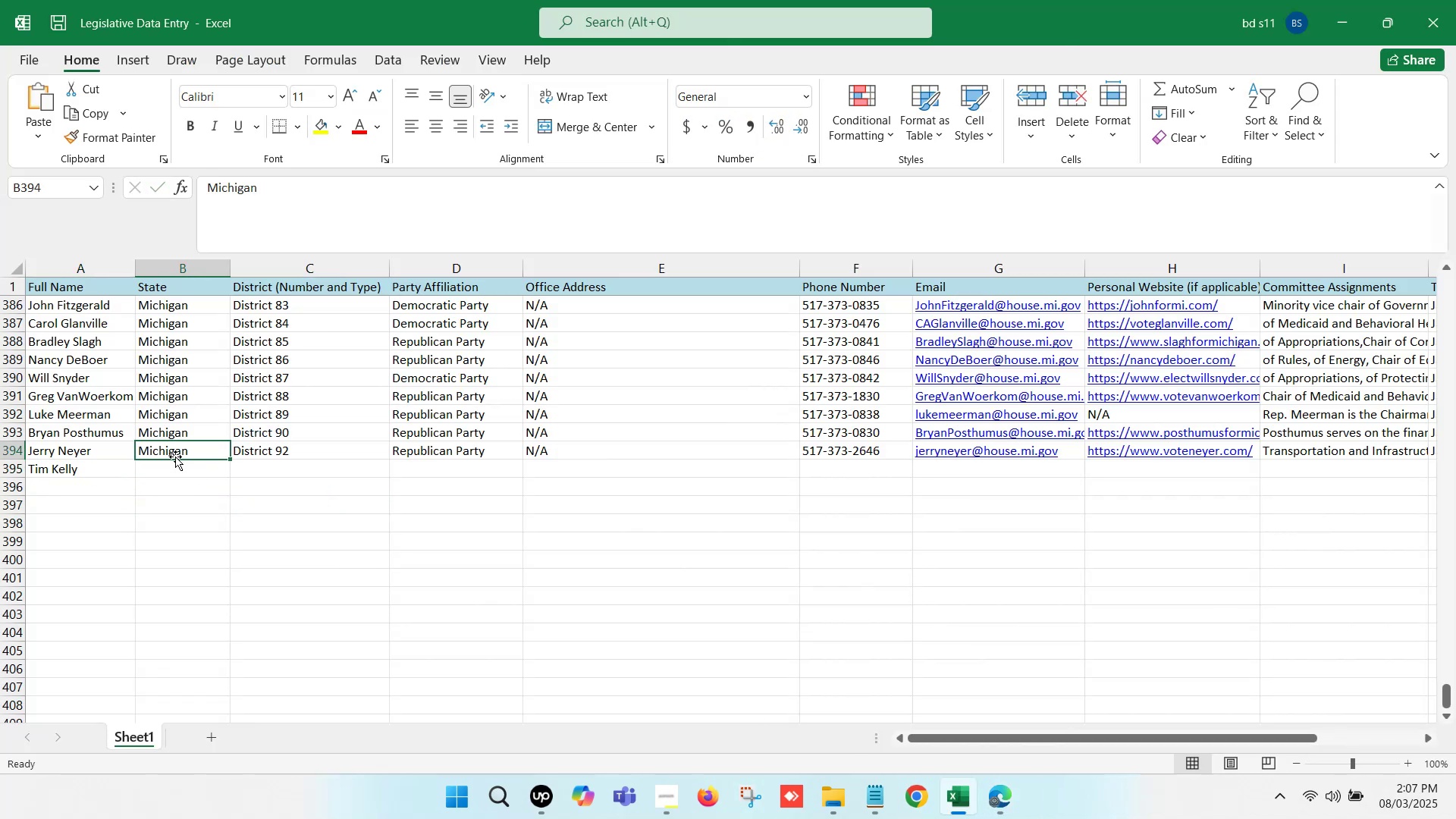 
key(Control+C)
 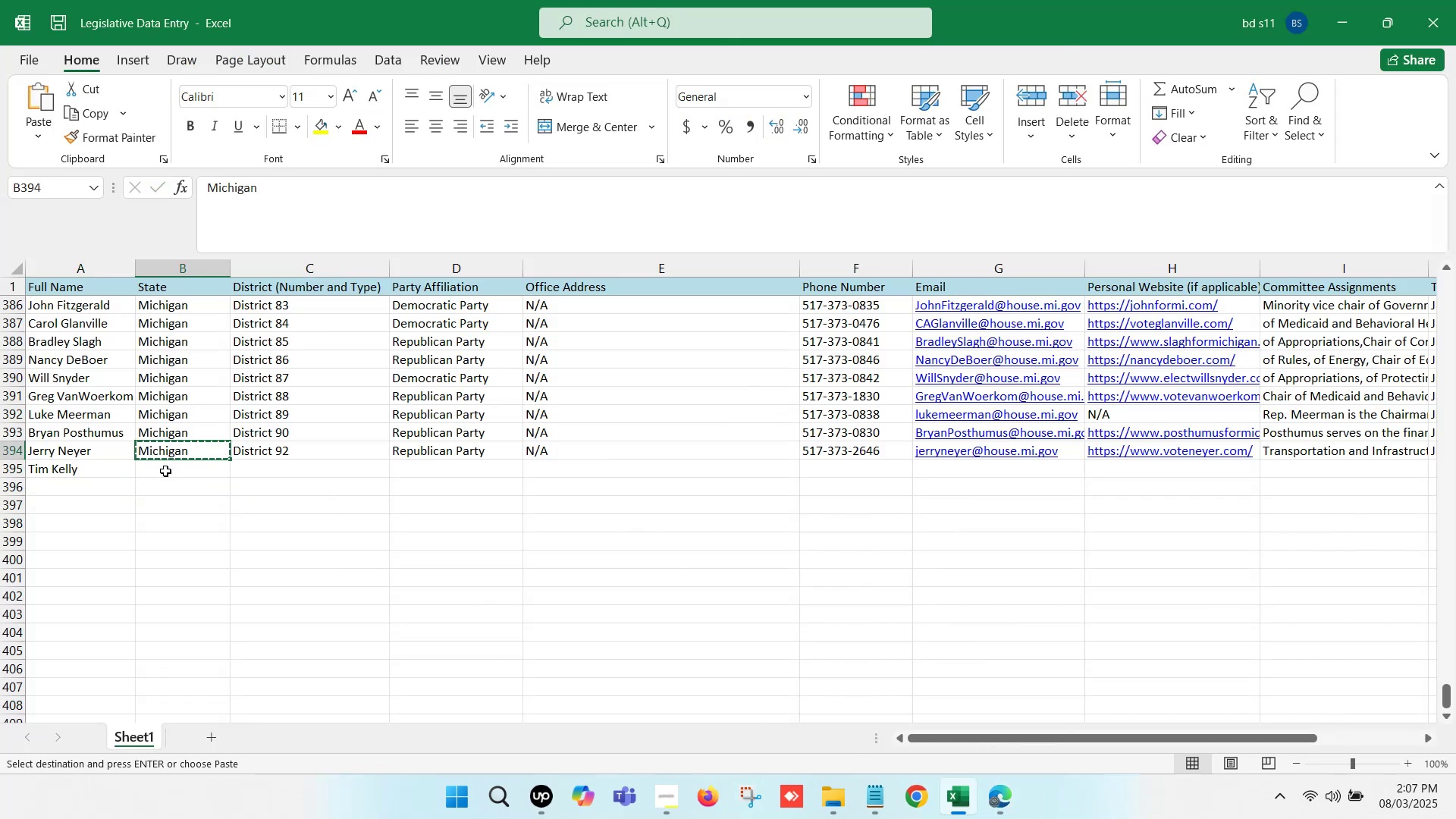 
key(Control+ControlLeft)
 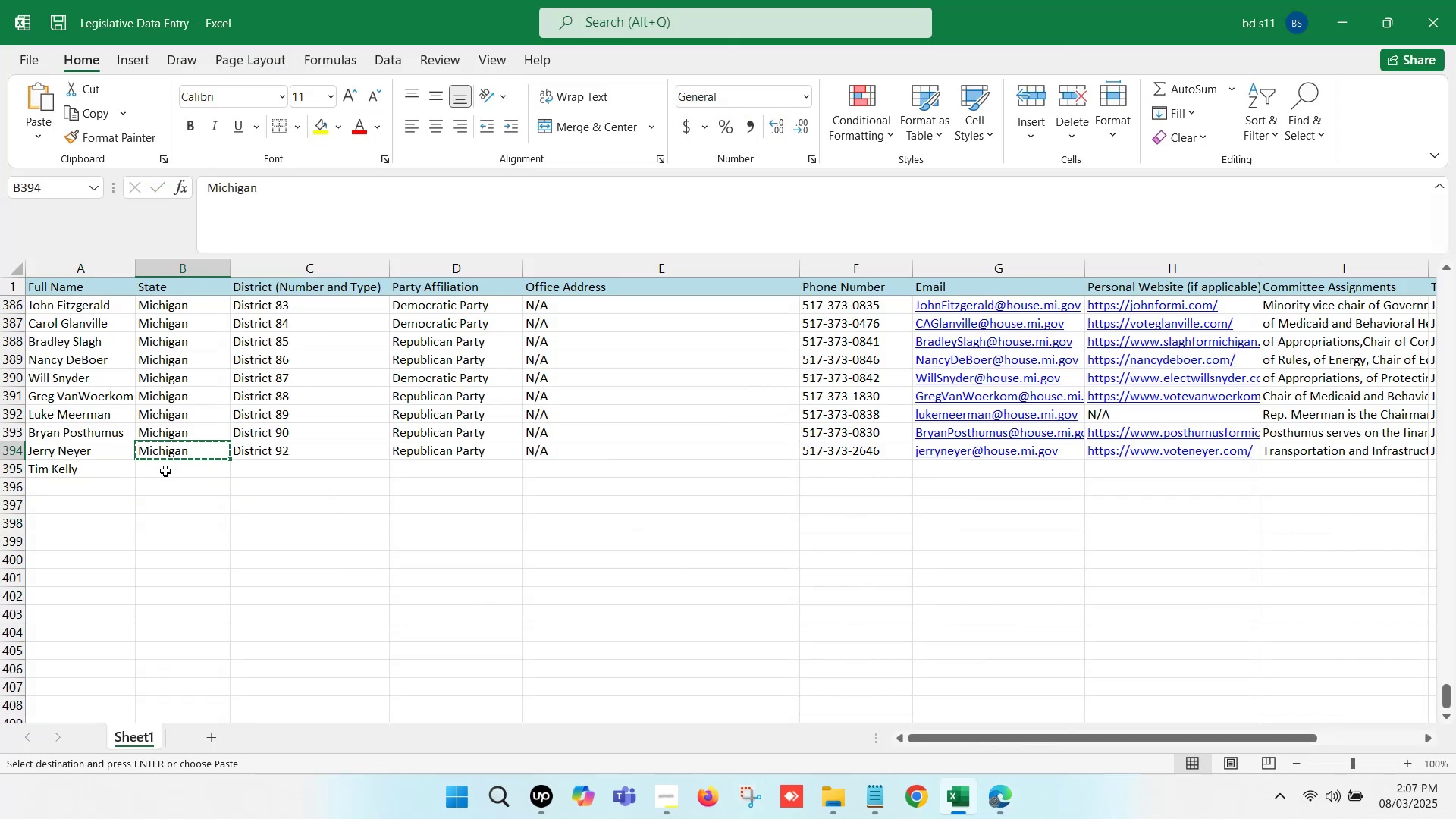 
left_click([165, 471])
 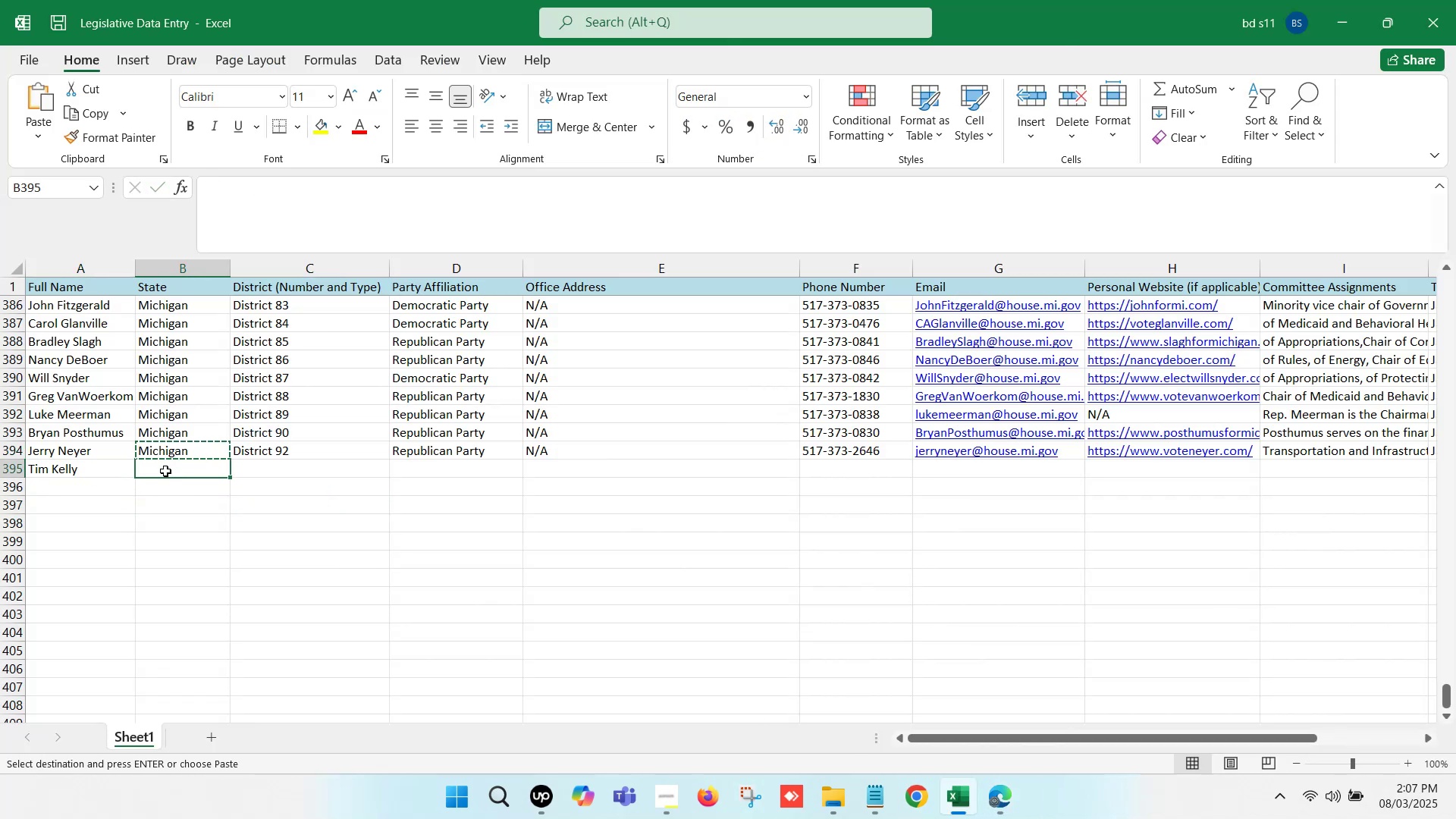 
key(Control+V)
 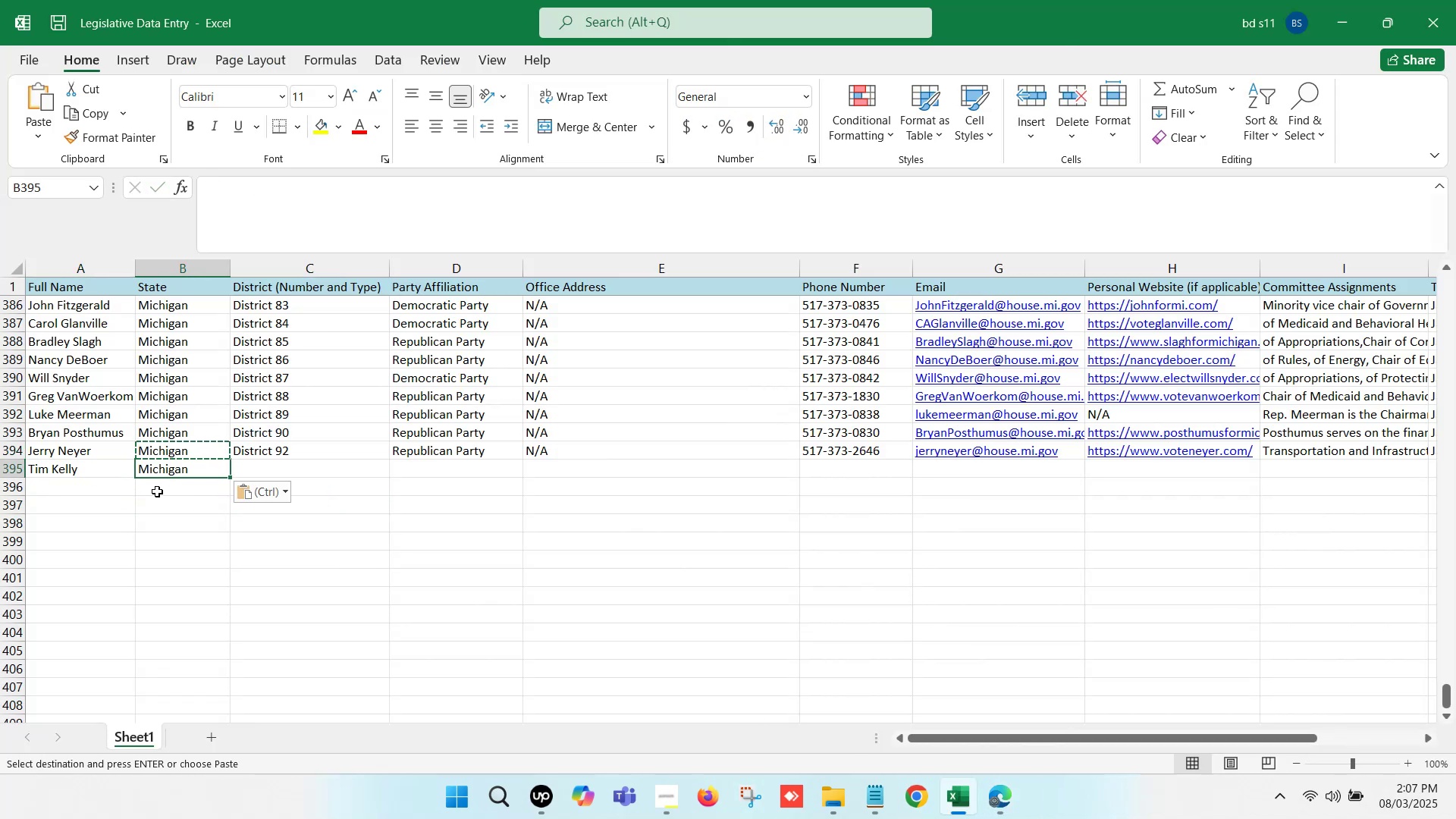 
left_click([157, 494])
 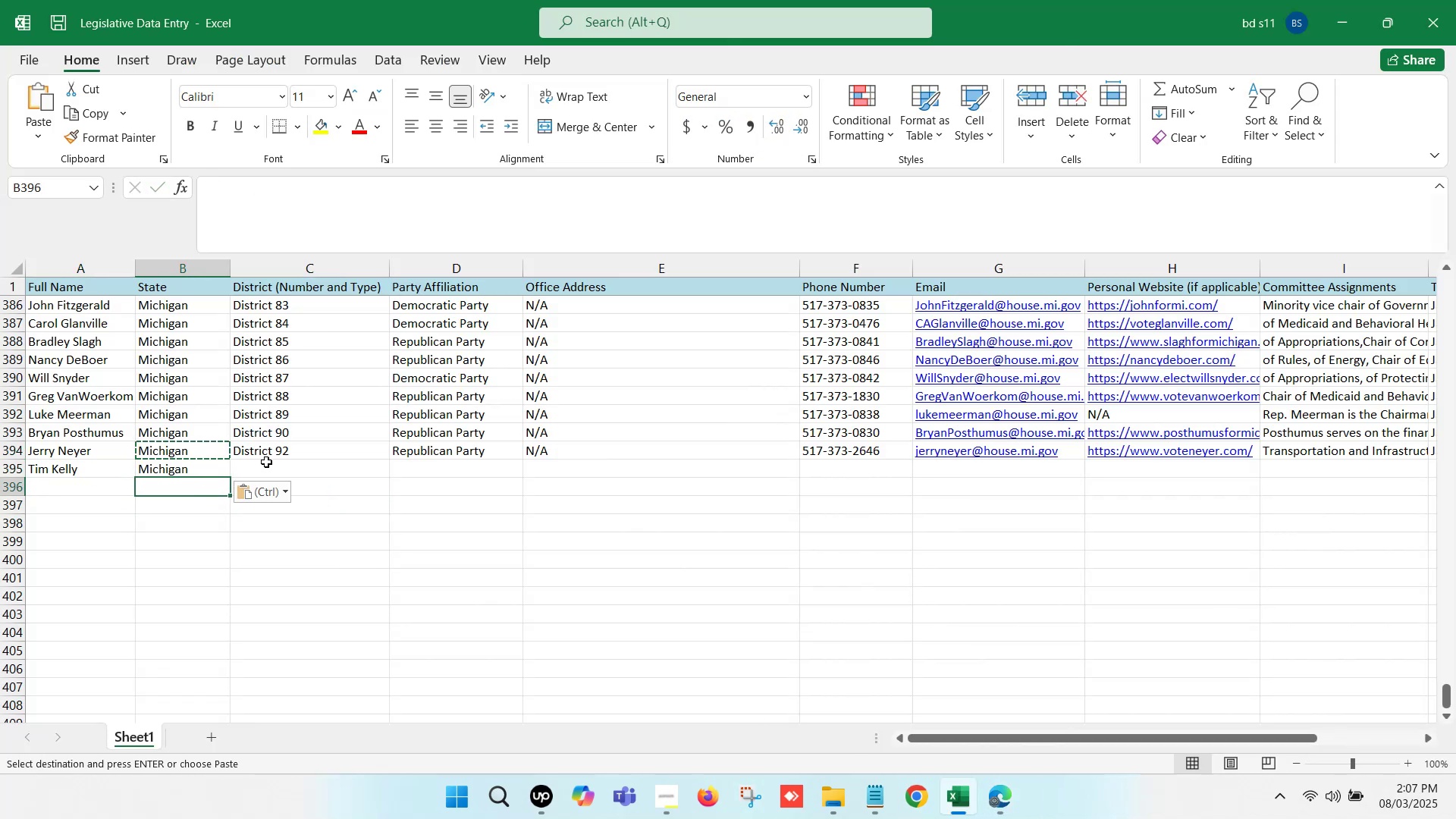 
left_click([281, 450])
 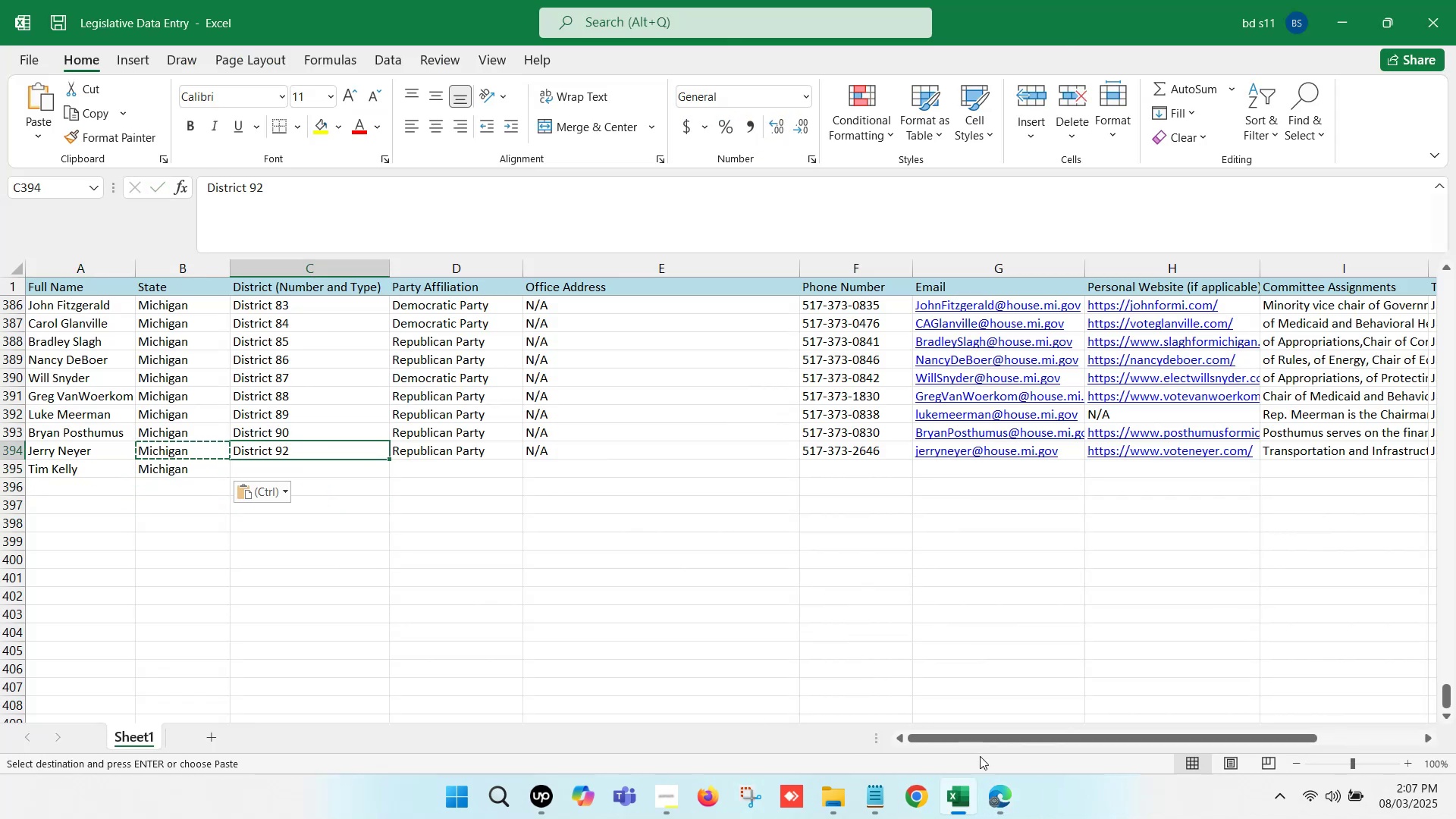 
left_click([995, 787])
 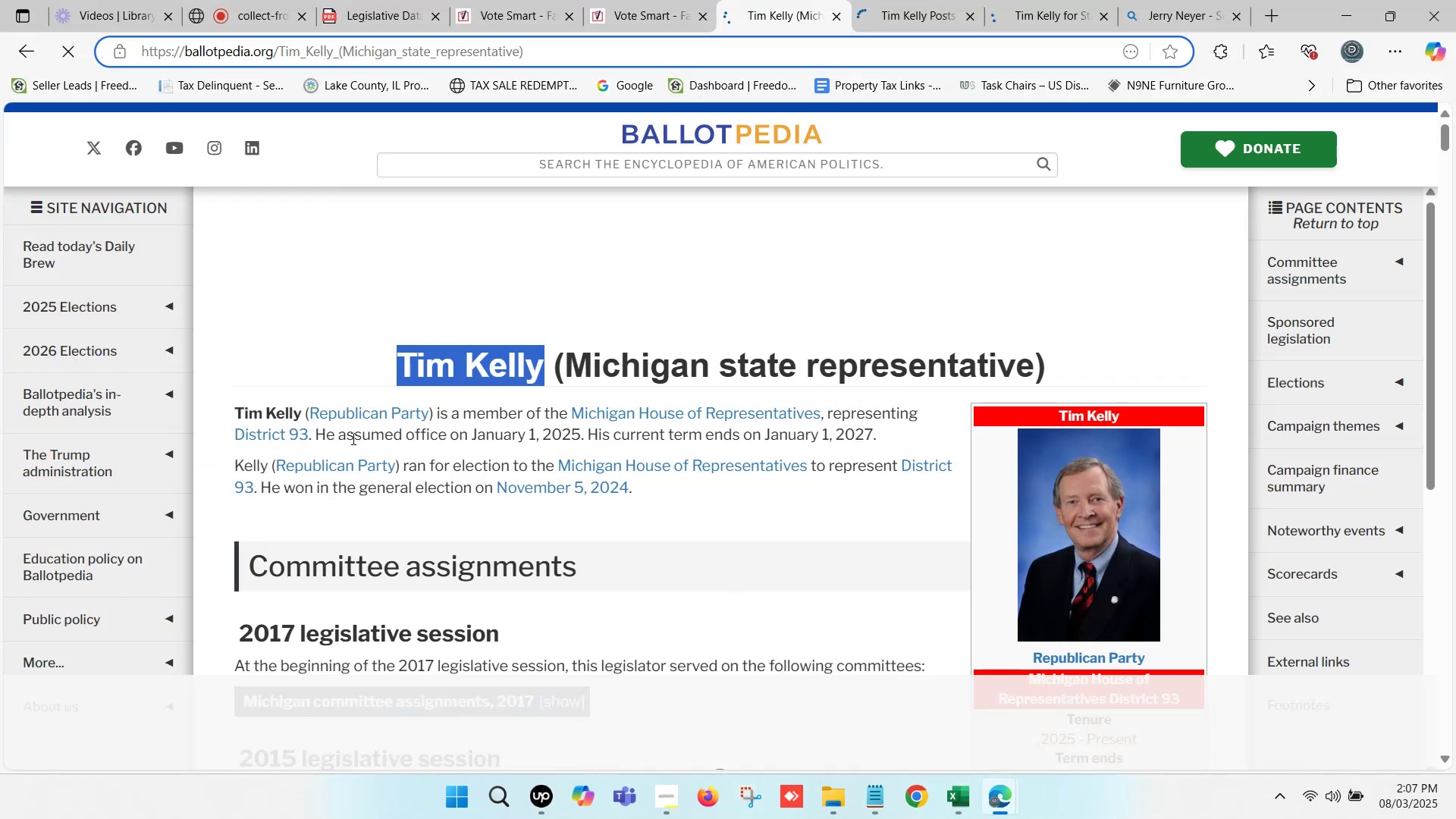 
left_click_drag(start_coordinate=[310, 435], to_coordinate=[231, 434])
 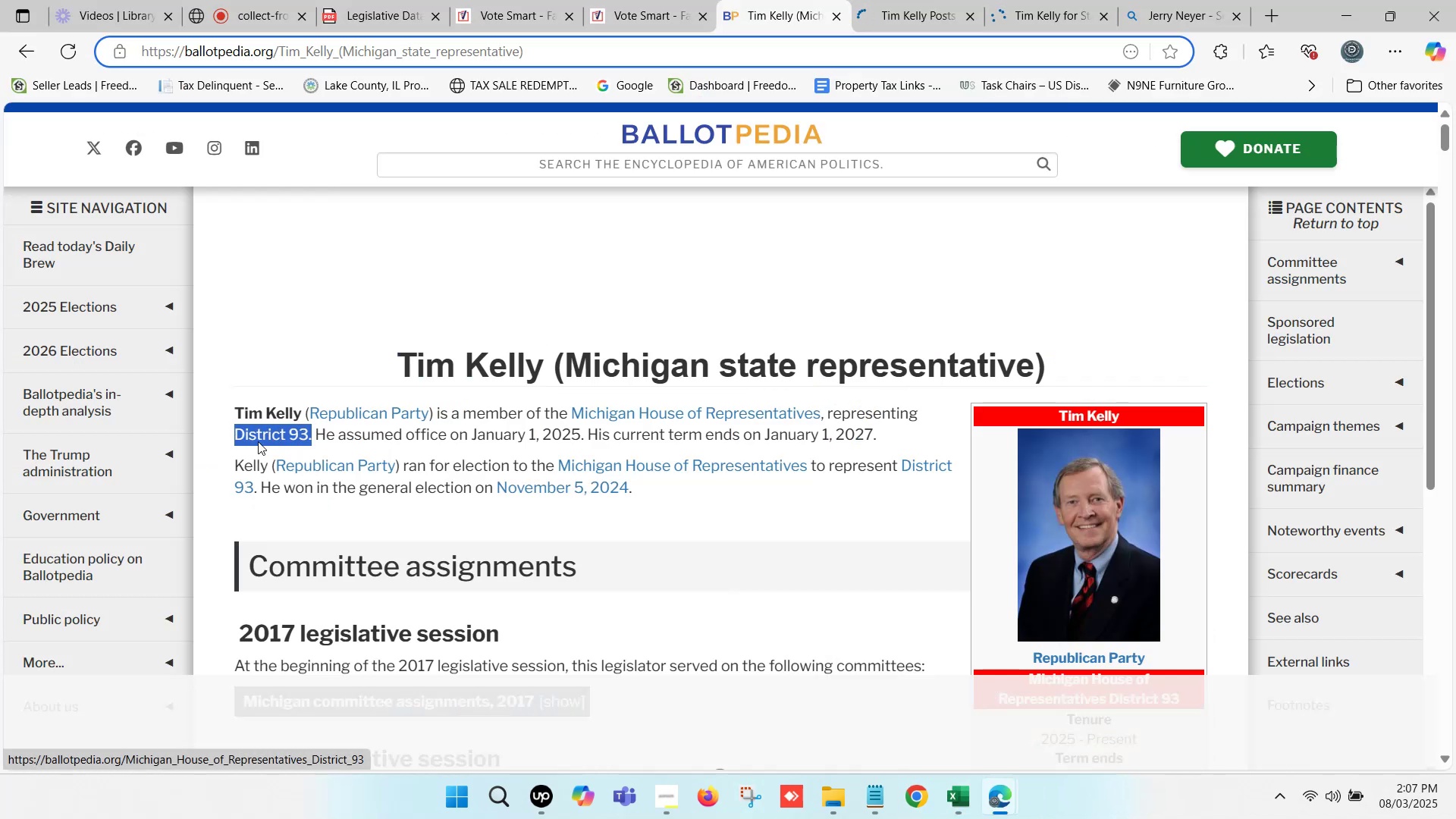 
key(Control+ControlLeft)
 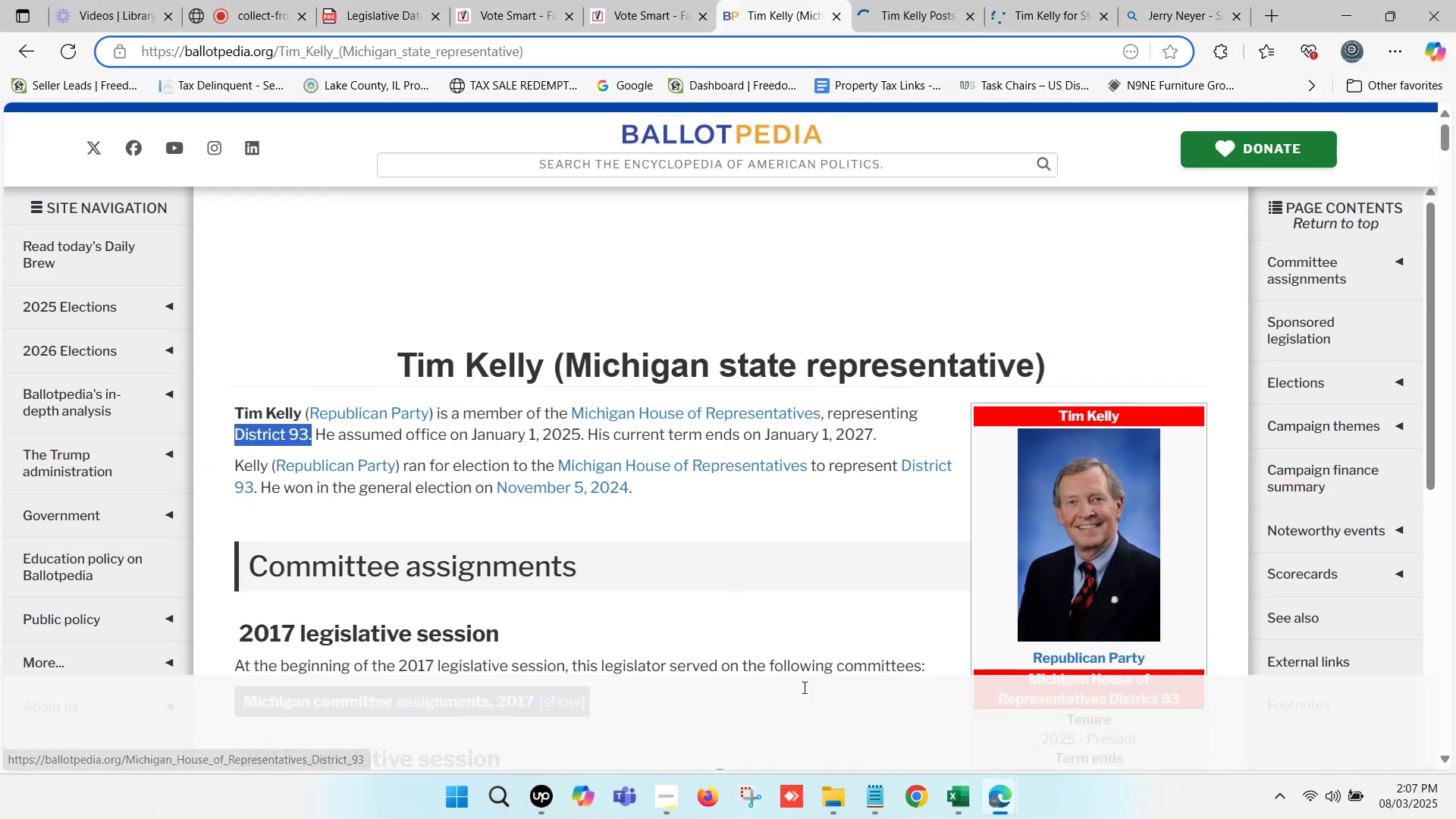 
key(Control+C)
 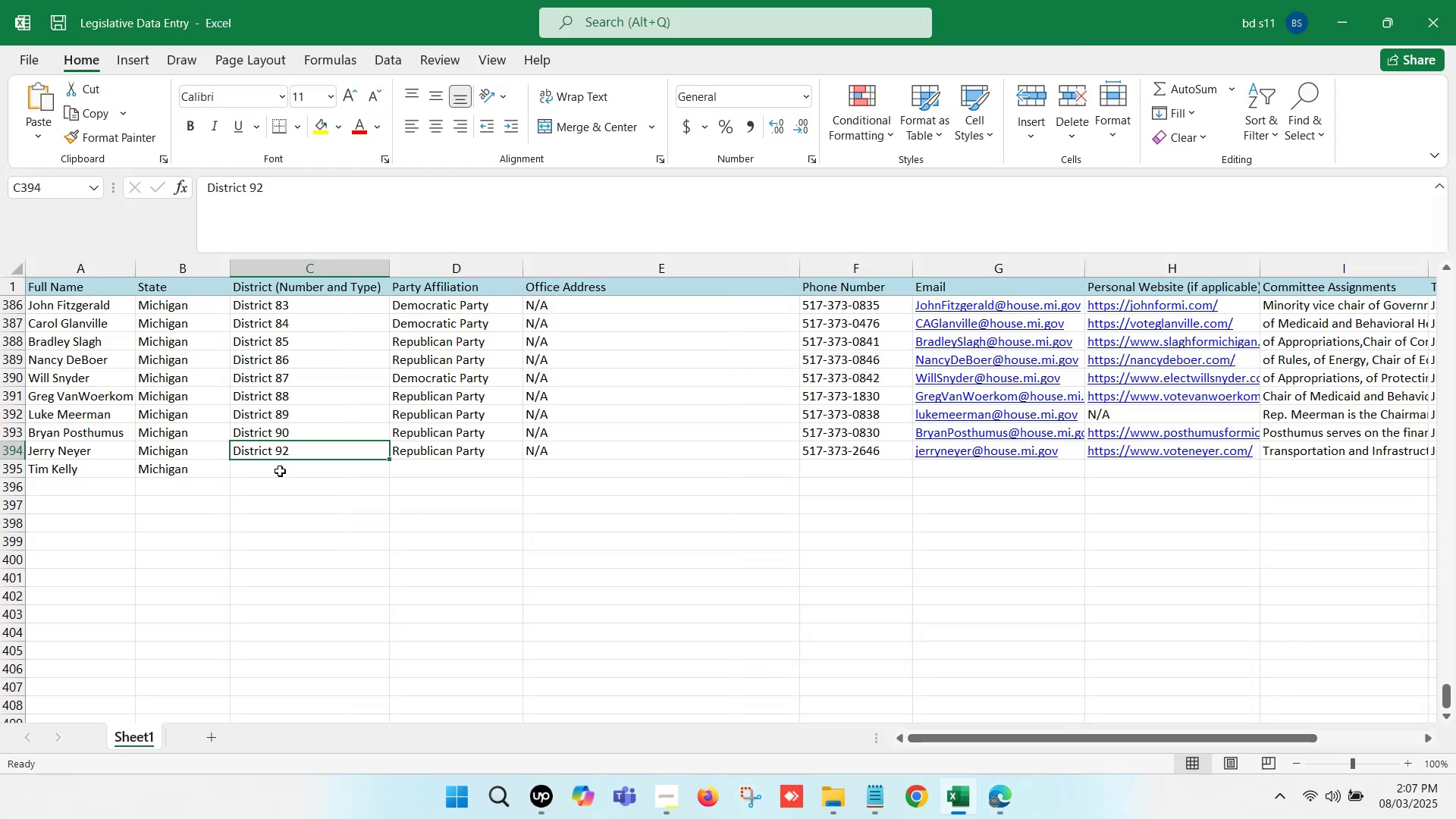 
double_click([278, 471])
 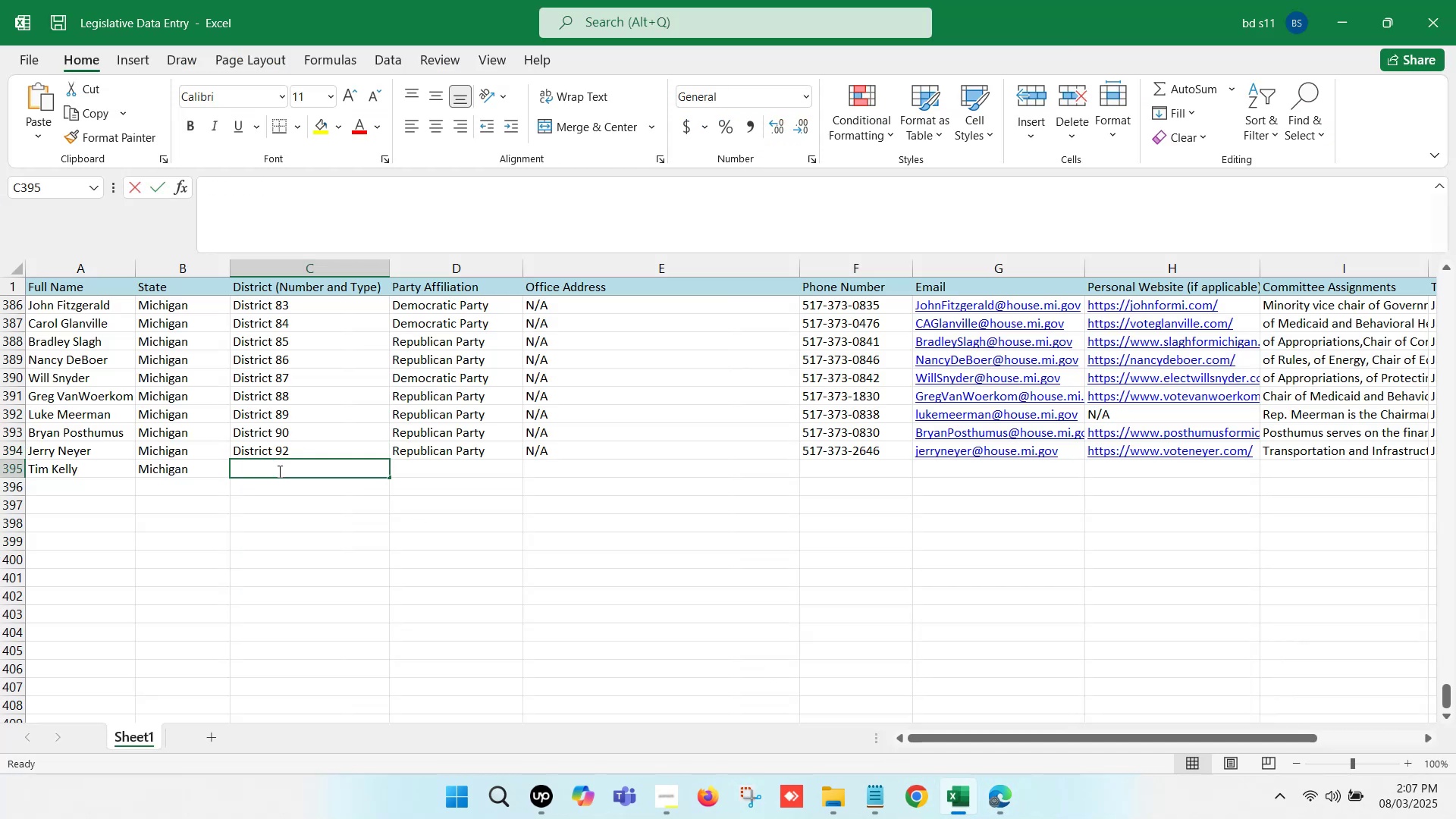 
key(Control+ControlLeft)
 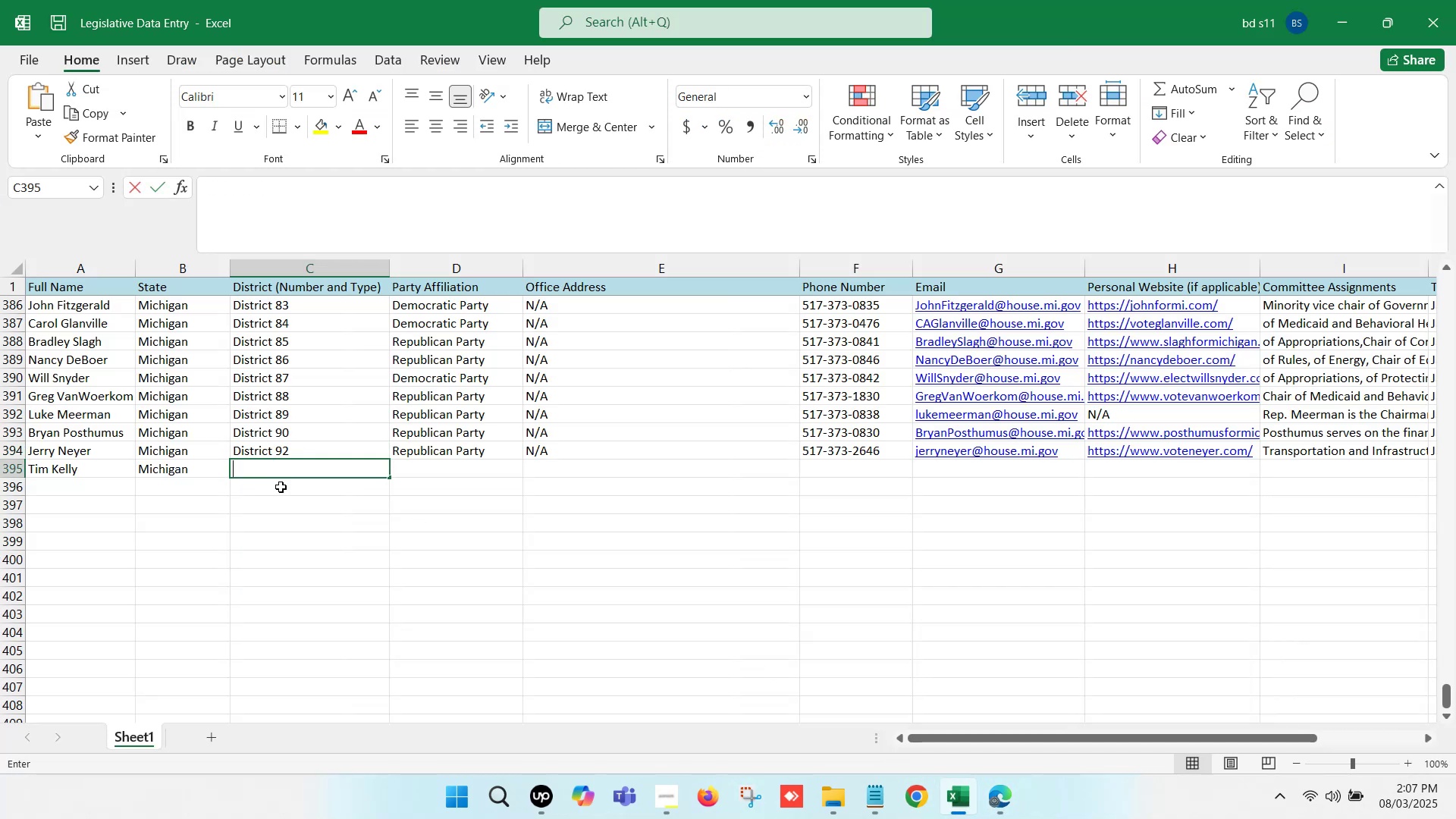 
key(Control+V)
 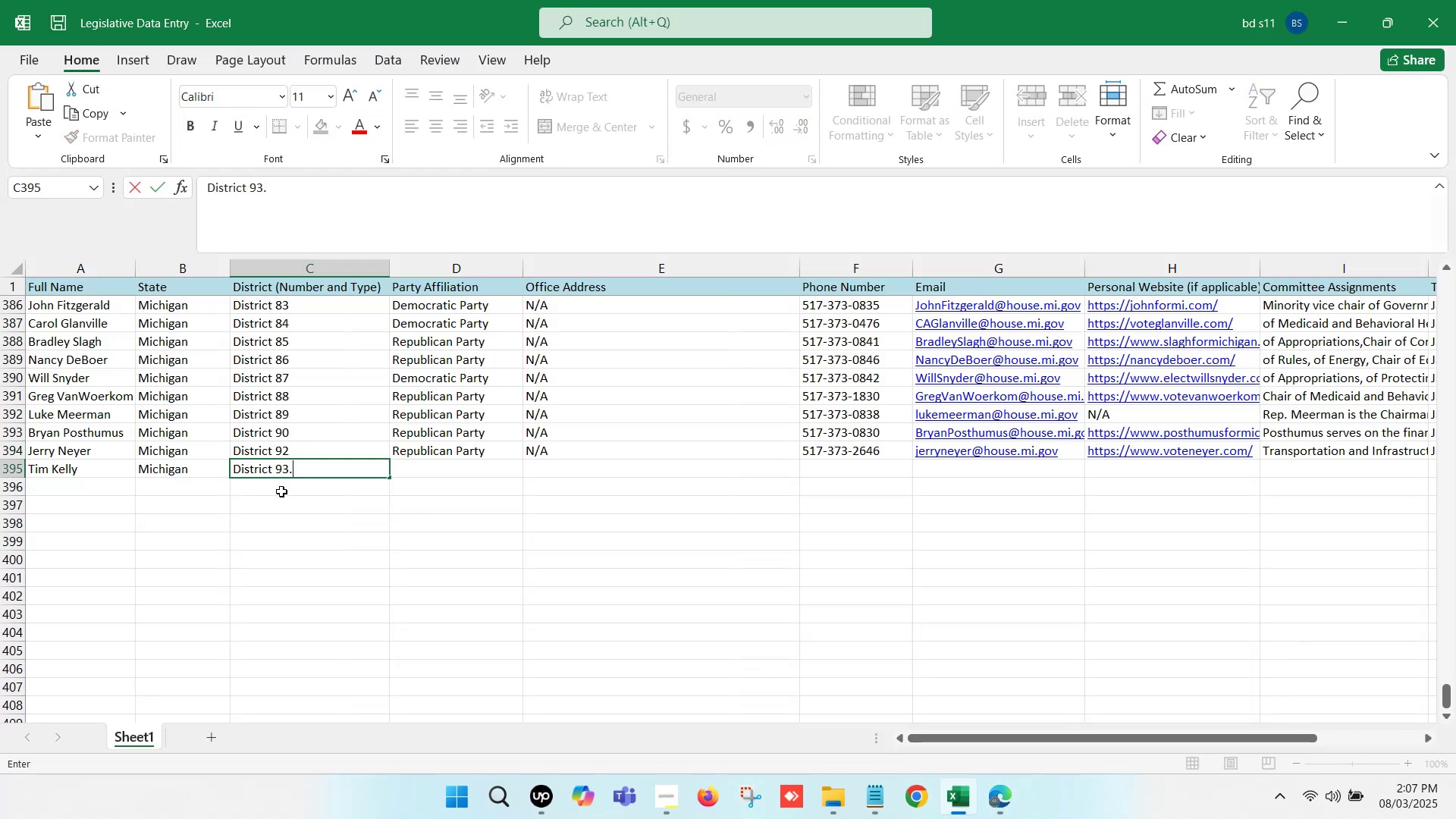 
key(Backspace)
 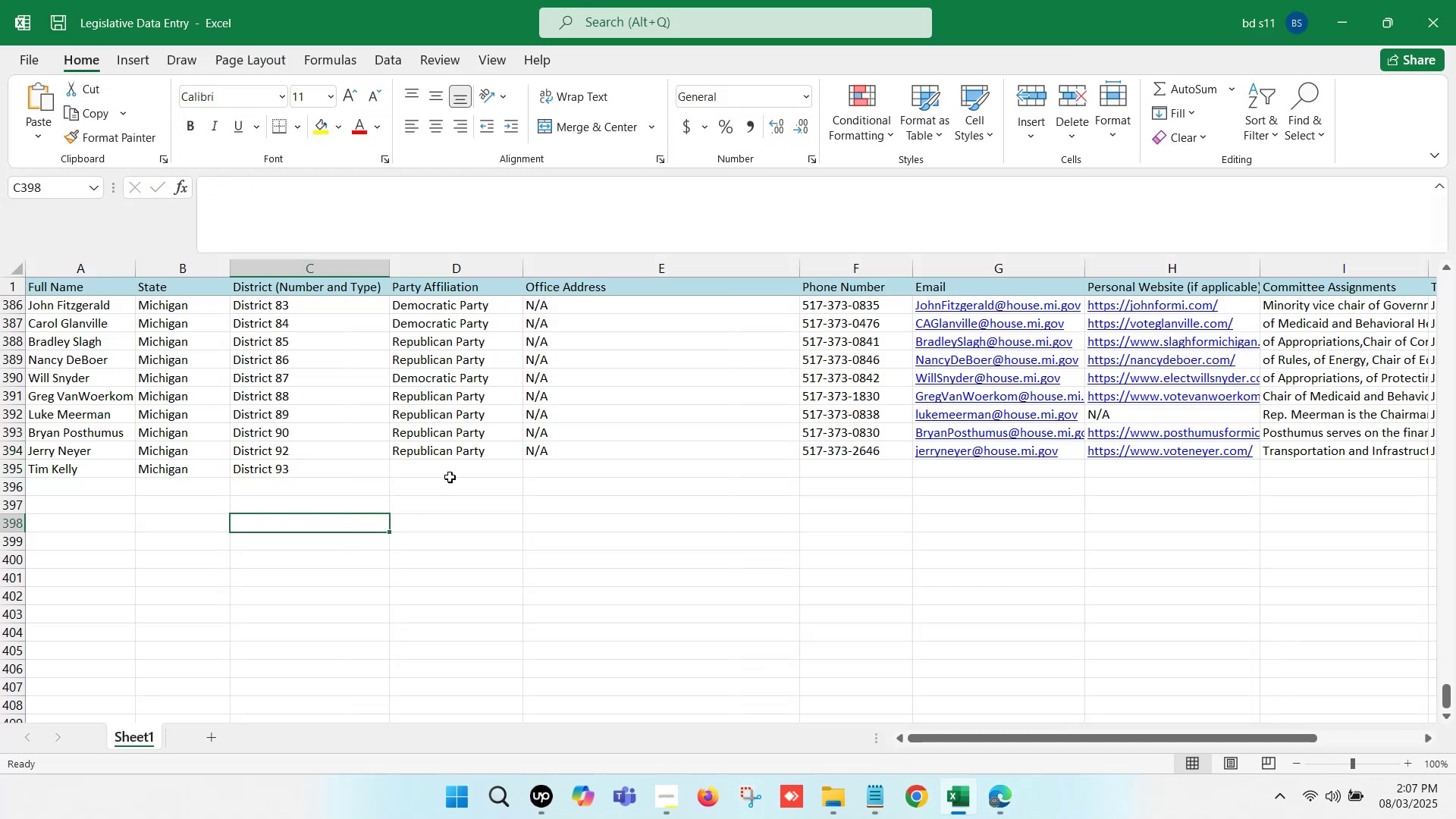 
left_click([456, 472])
 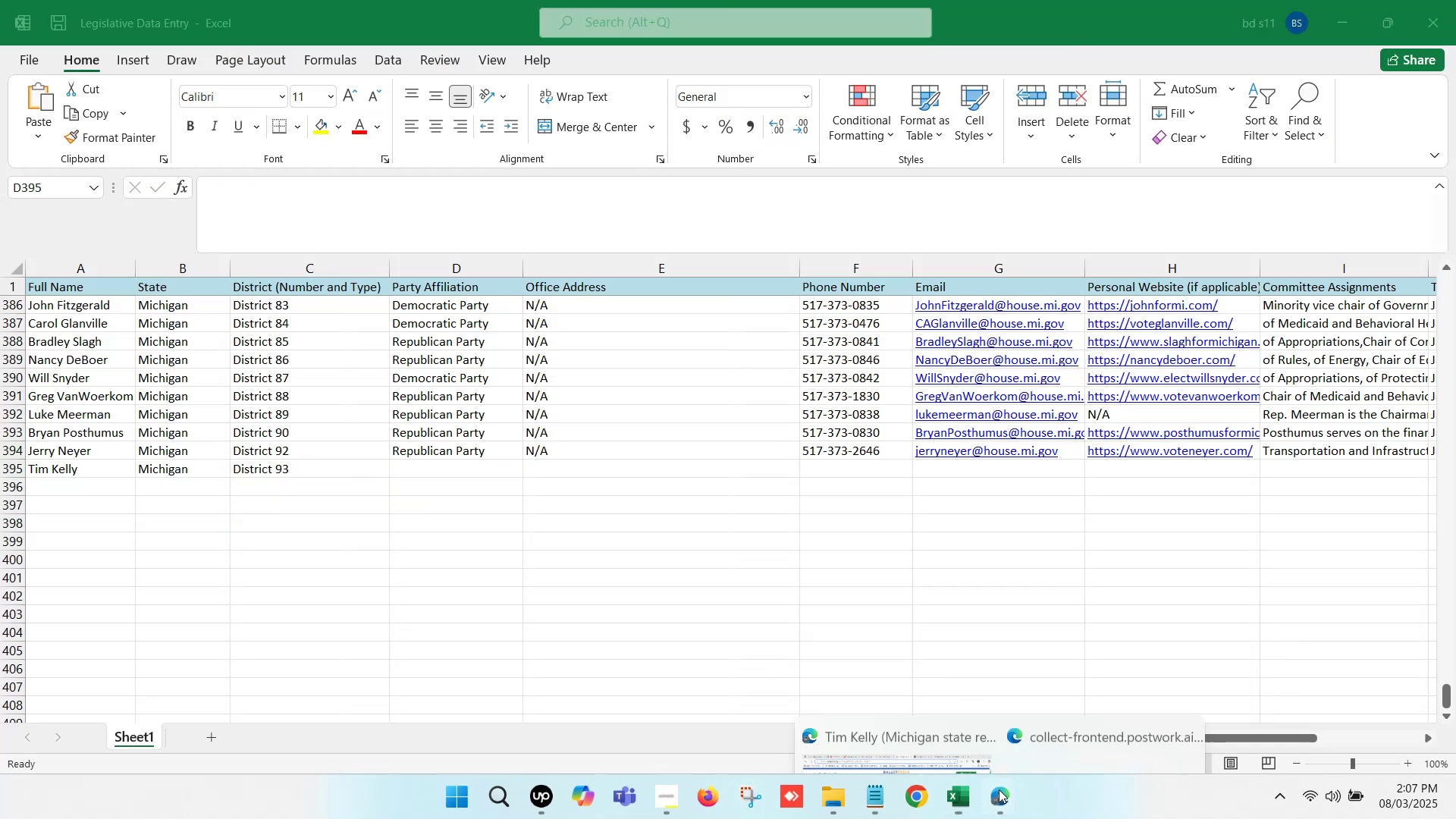 
left_click([874, 692])
 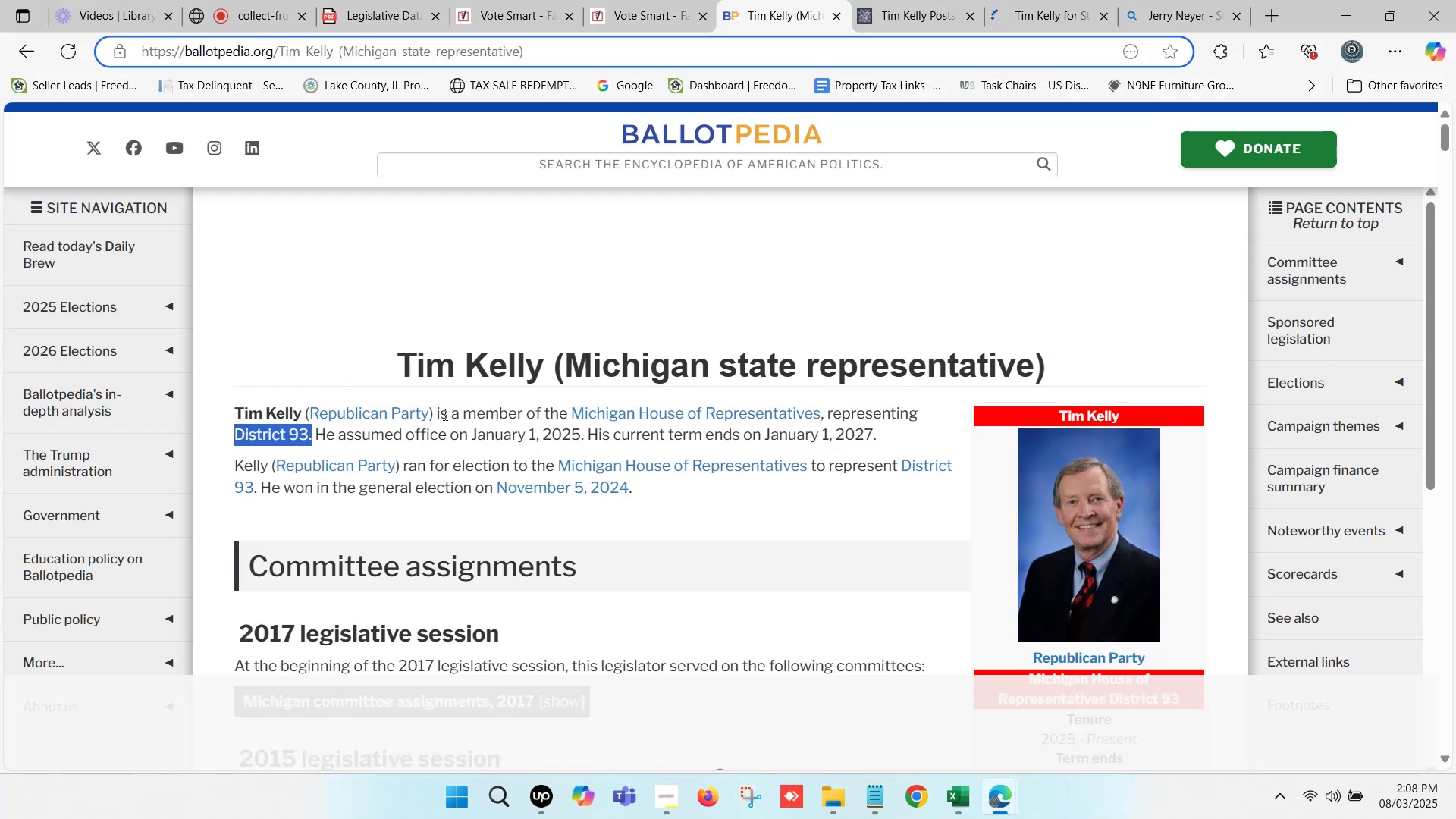 
left_click_drag(start_coordinate=[431, 411], to_coordinate=[311, 413])
 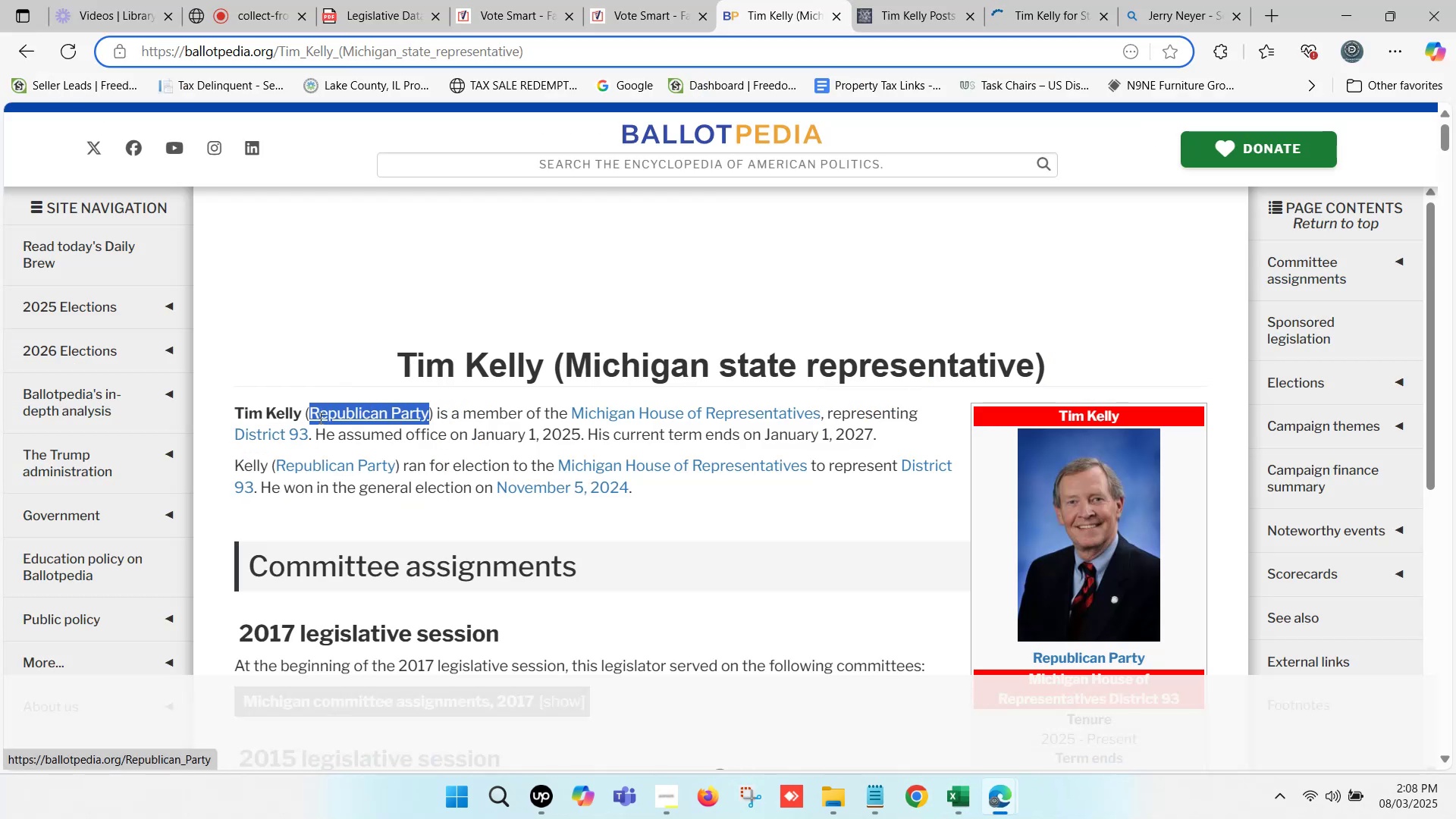 
key(Control+ControlLeft)
 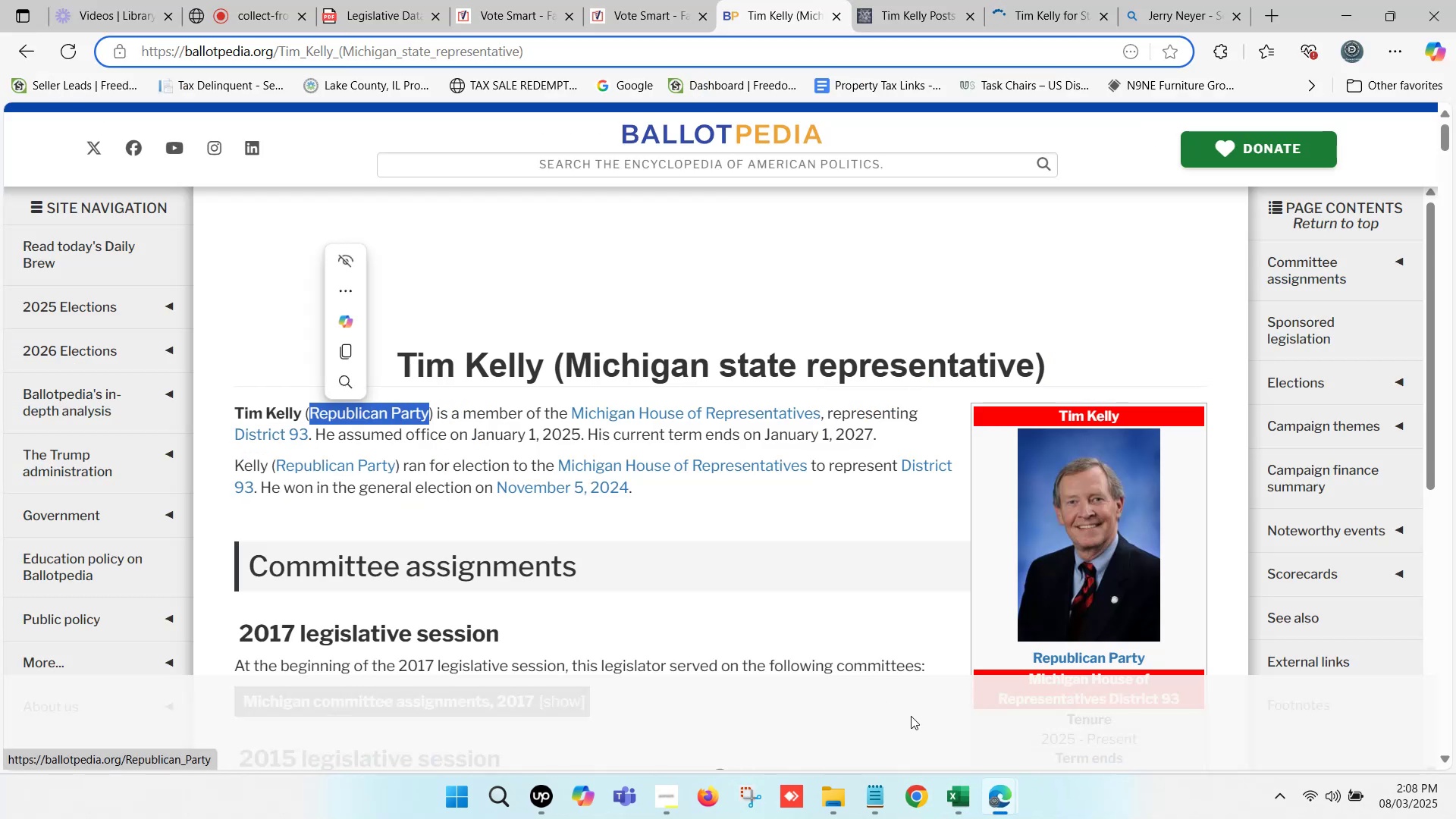 
key(Control+C)
 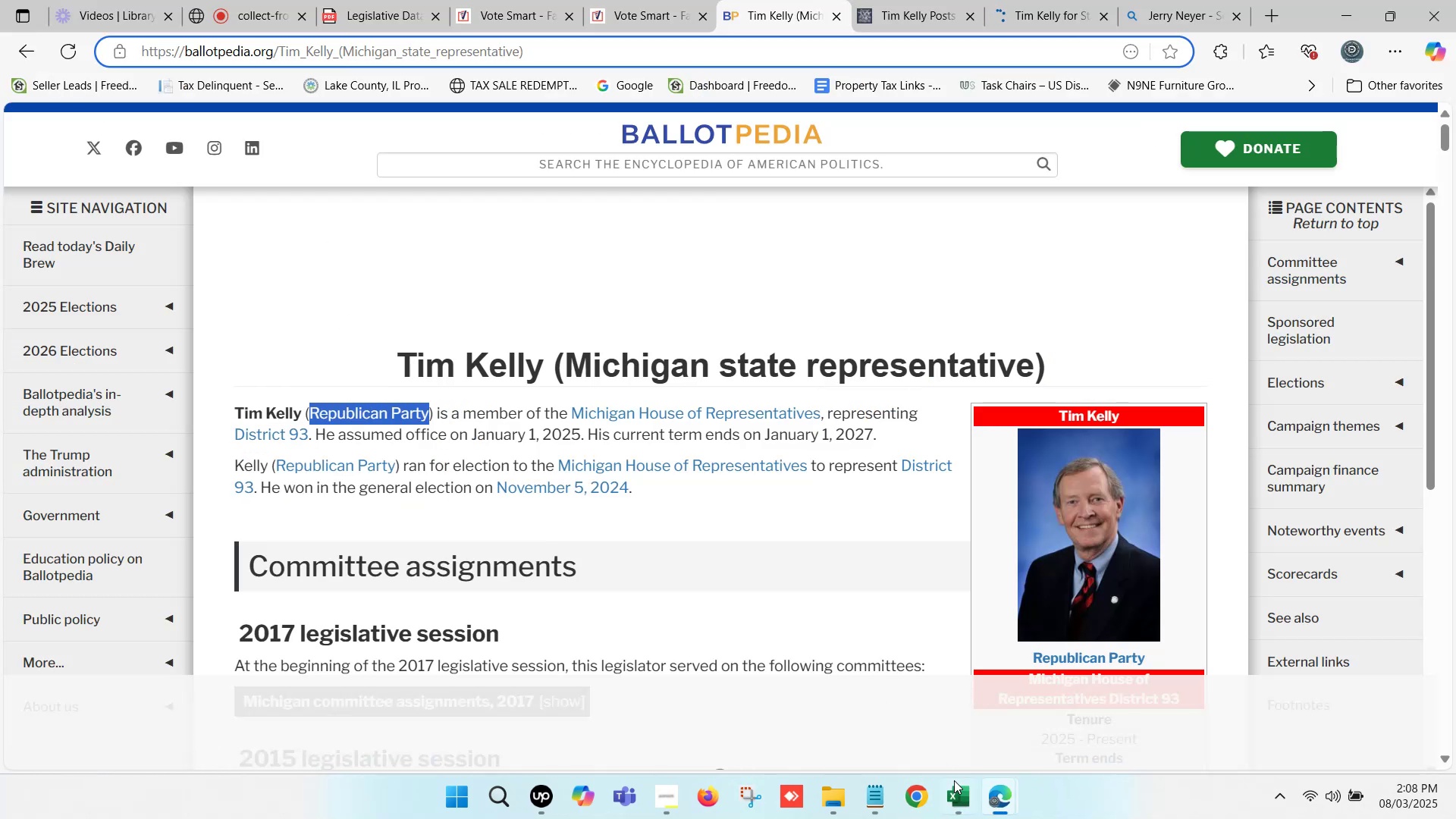 
left_click([956, 789])
 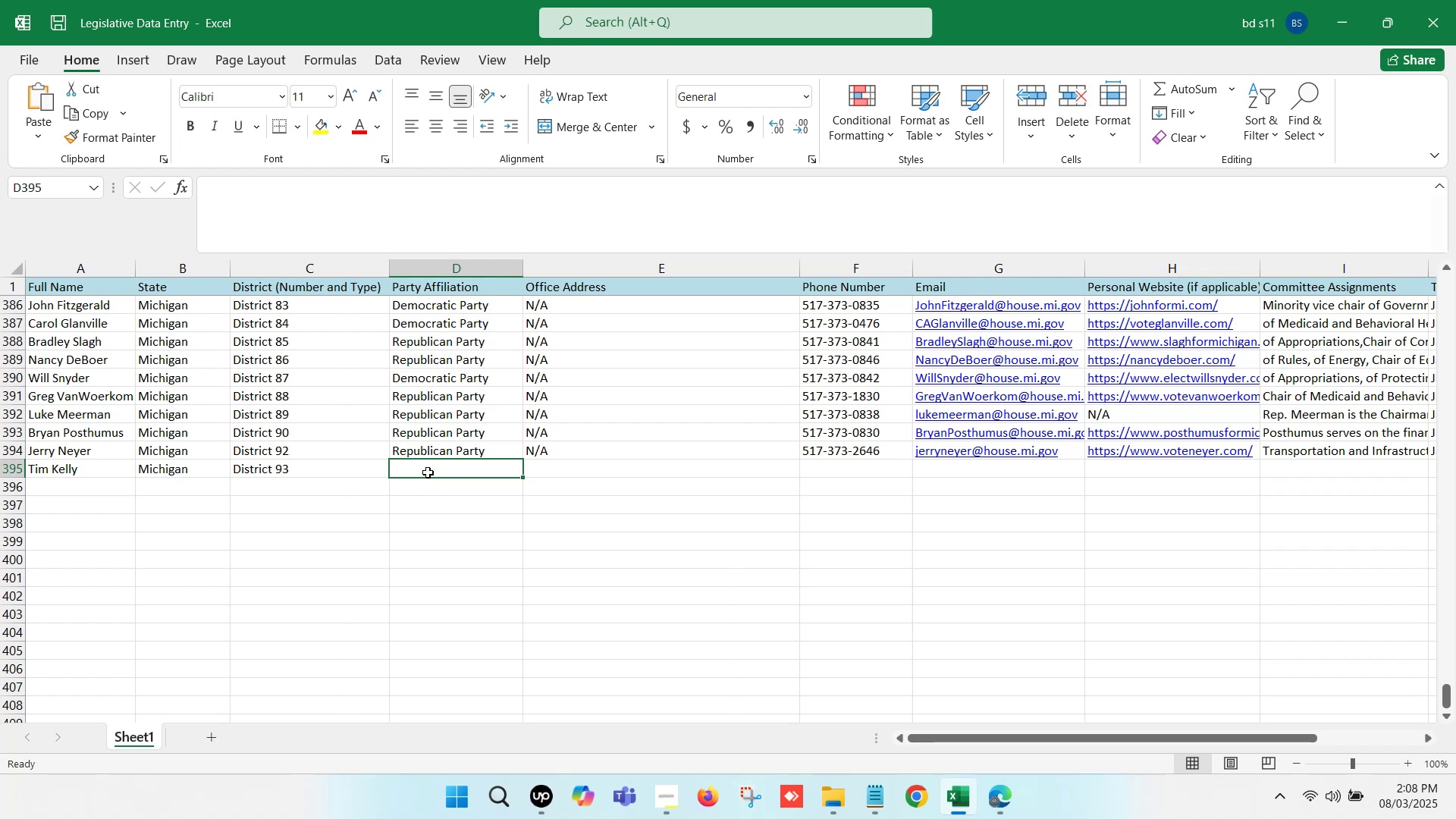 
double_click([428, 471])
 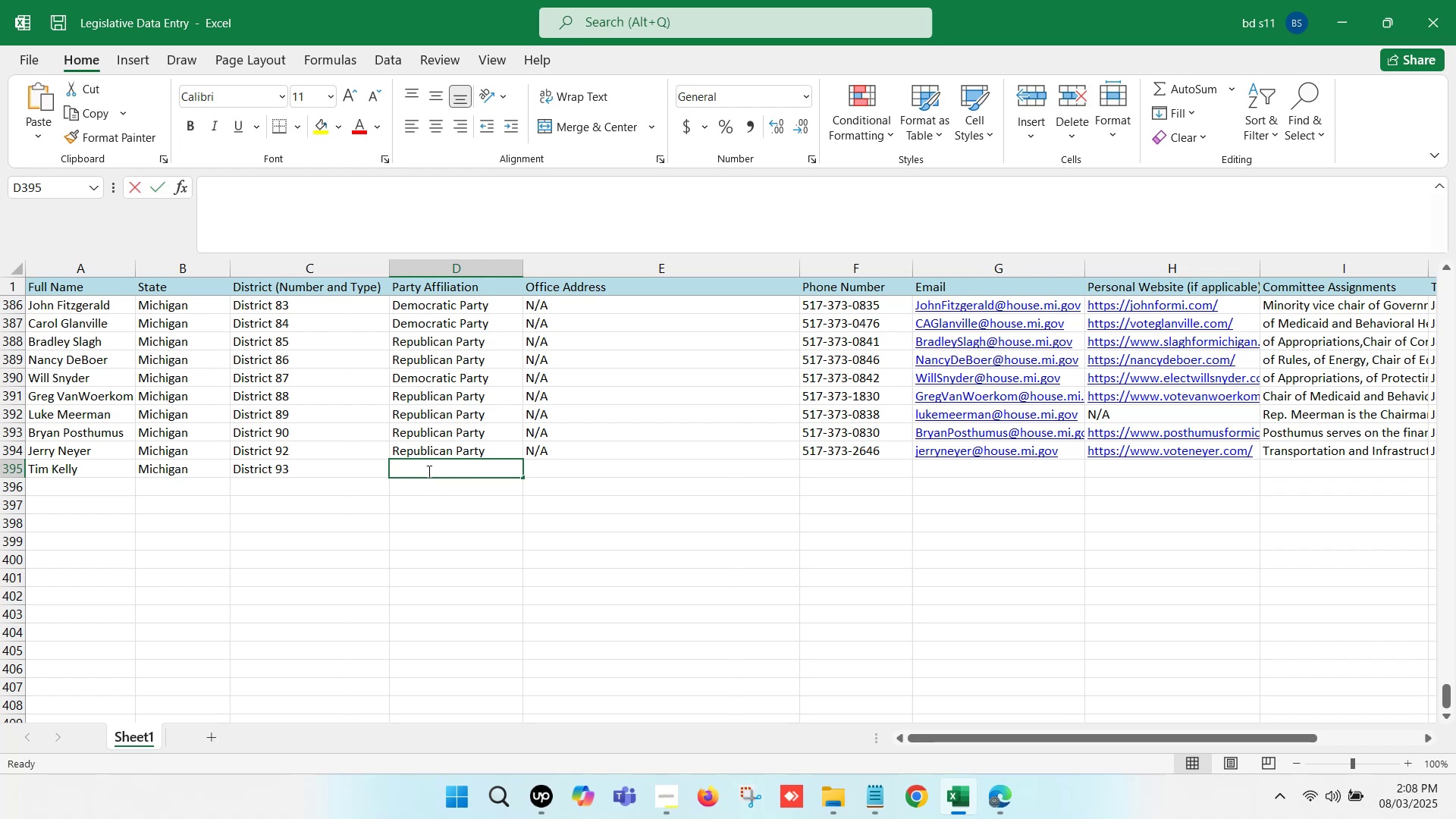 
key(Control+ControlLeft)
 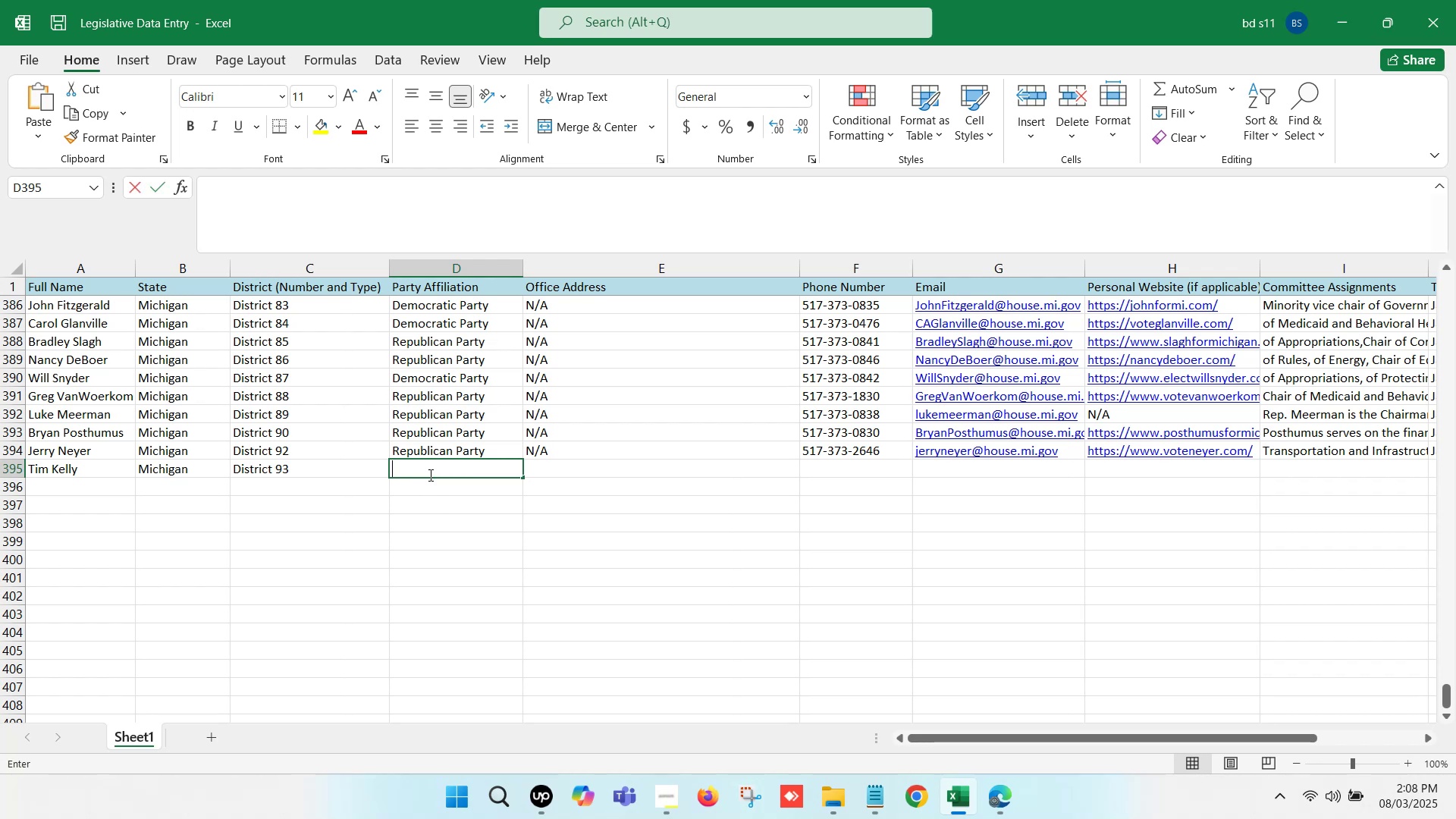 
key(Control+V)
 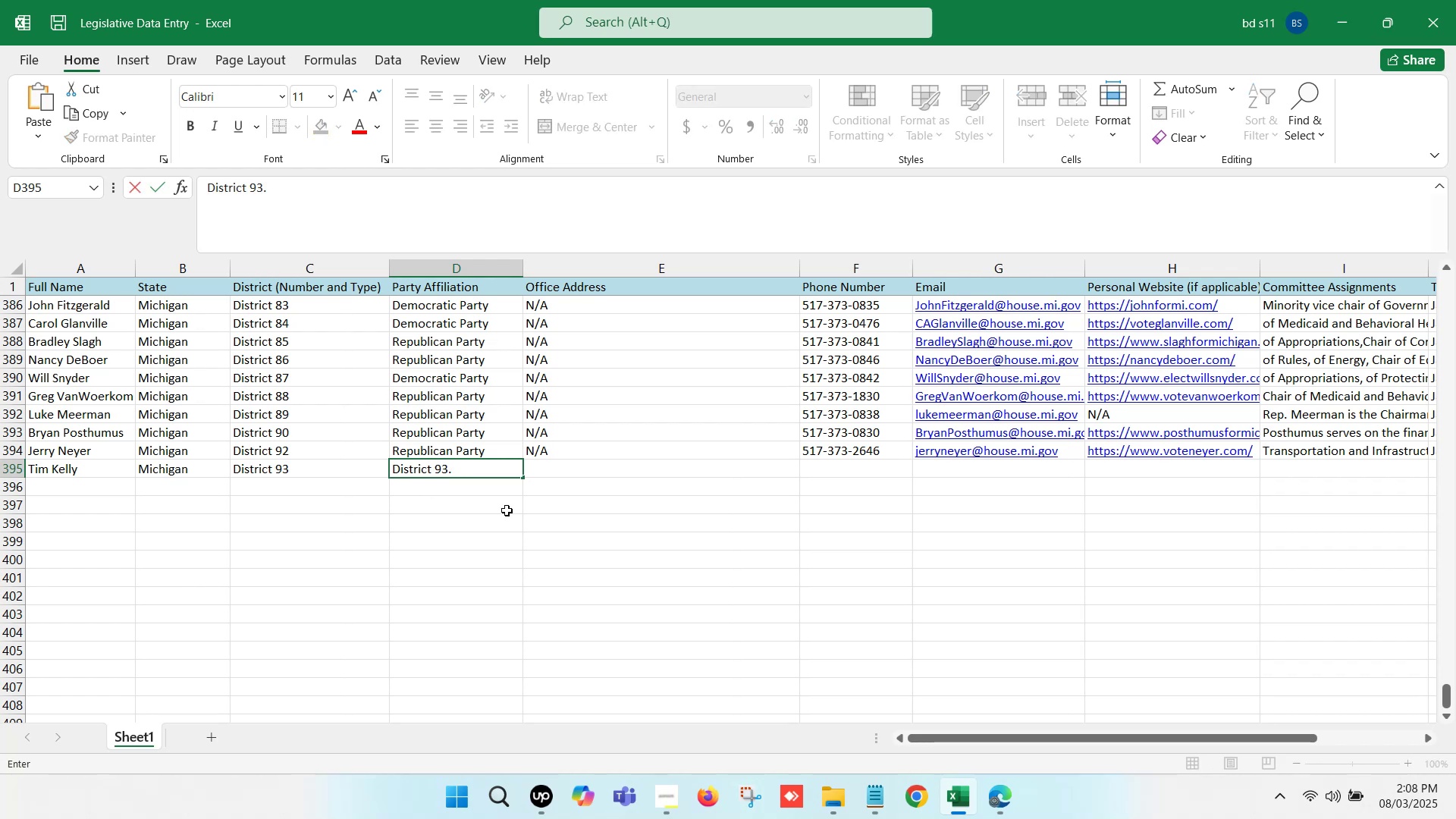 
key(Backspace)
 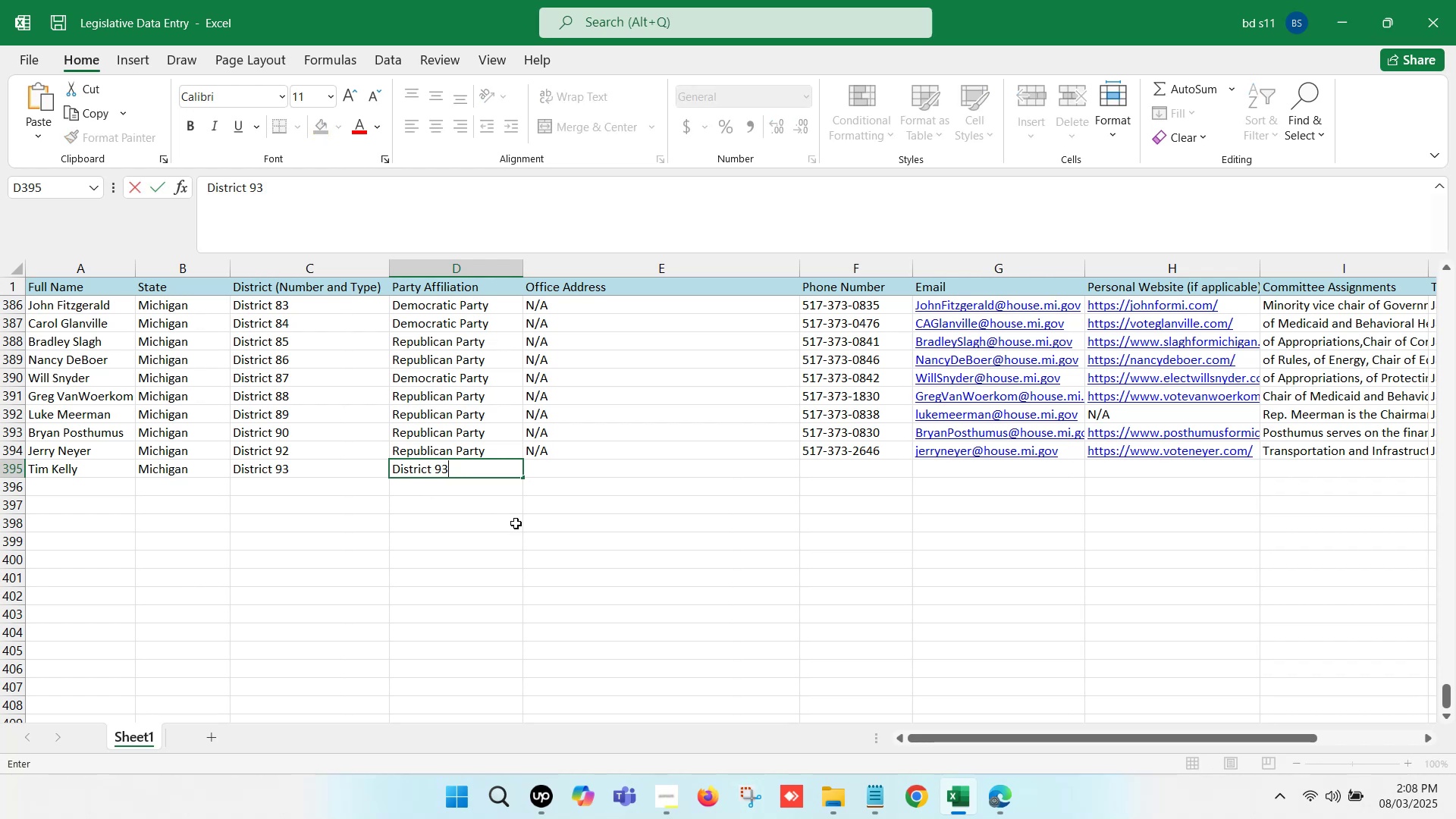 
left_click([536, 523])
 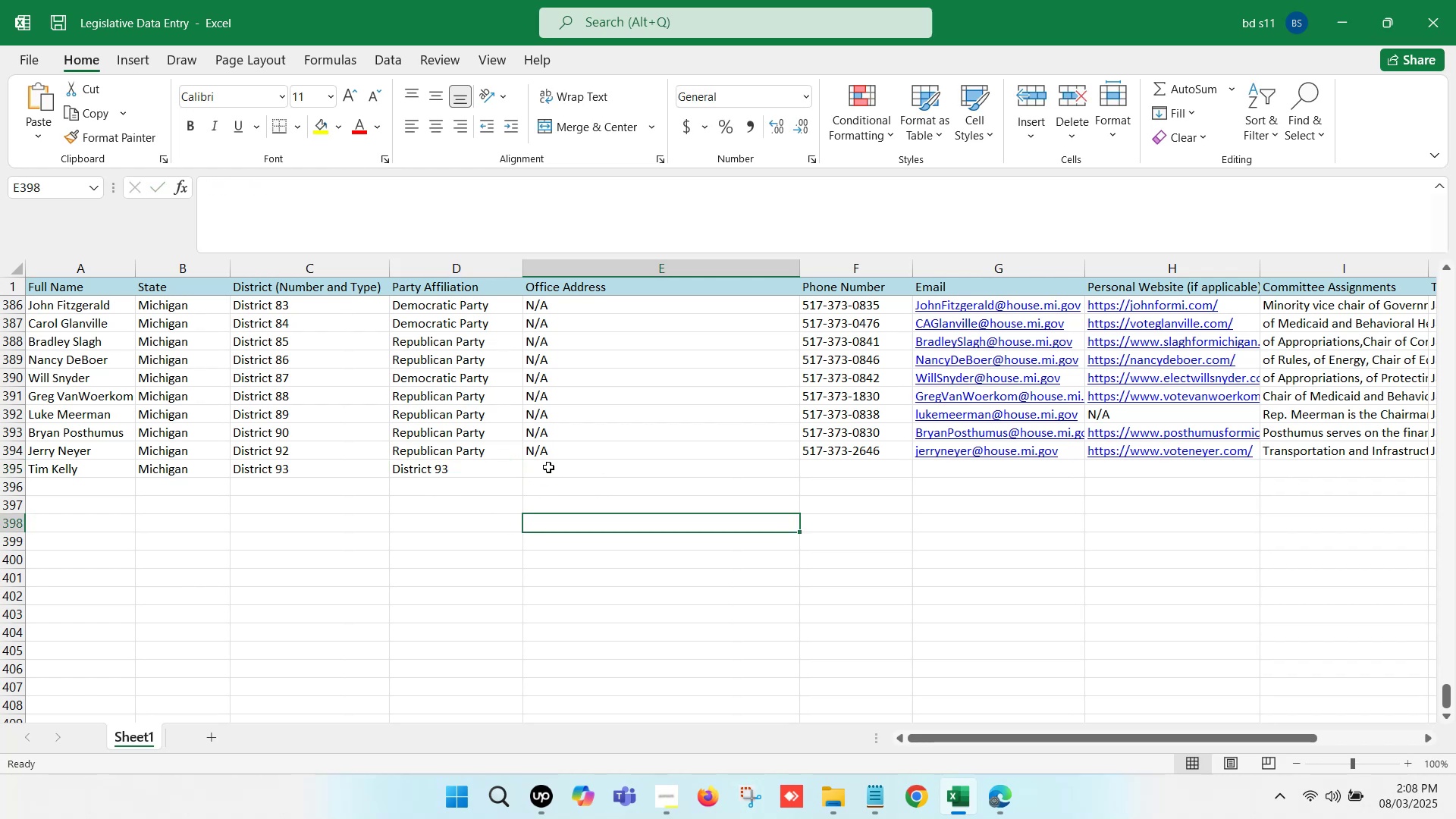 
left_click([552, 450])
 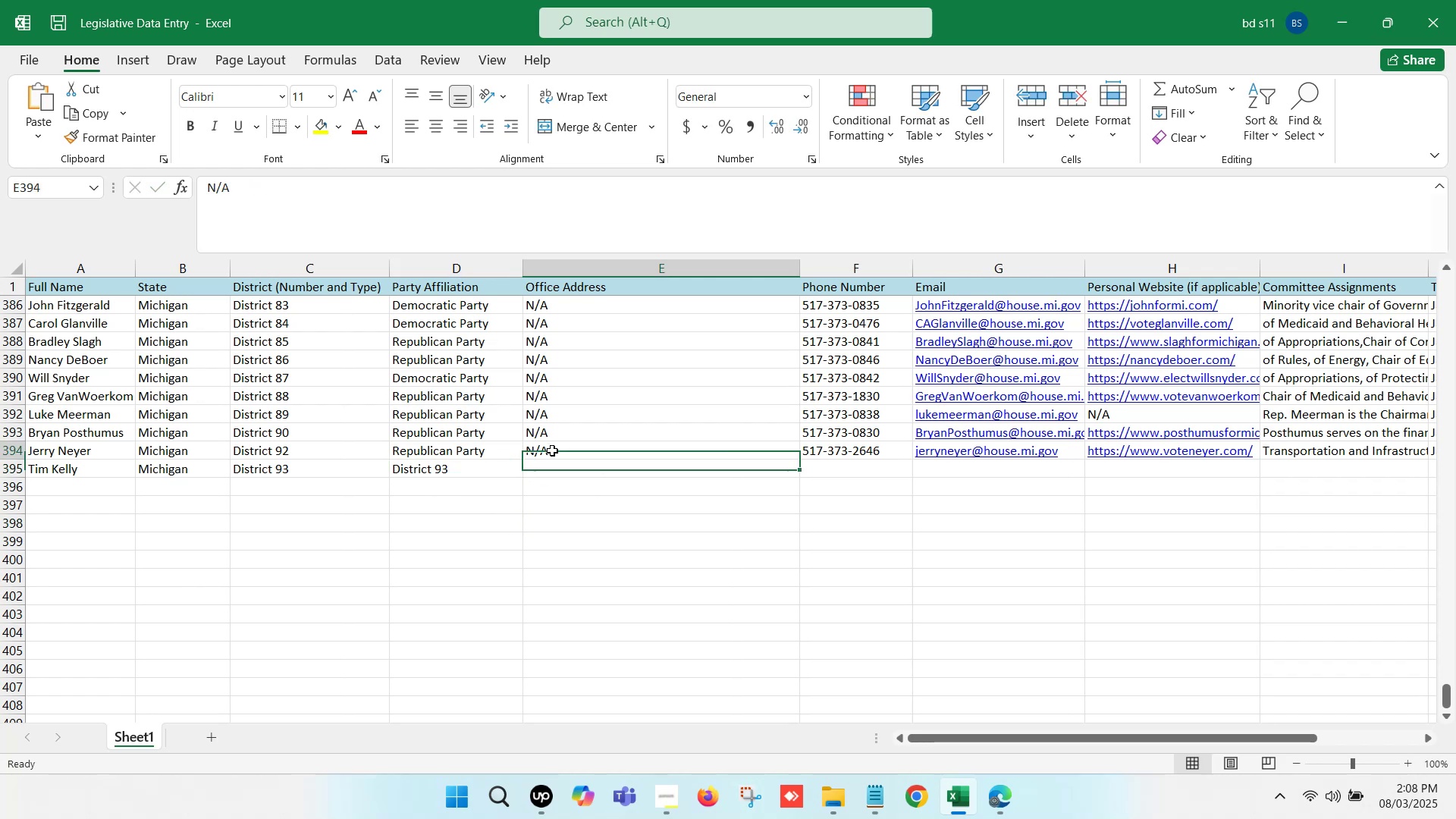 
key(Control+ControlLeft)
 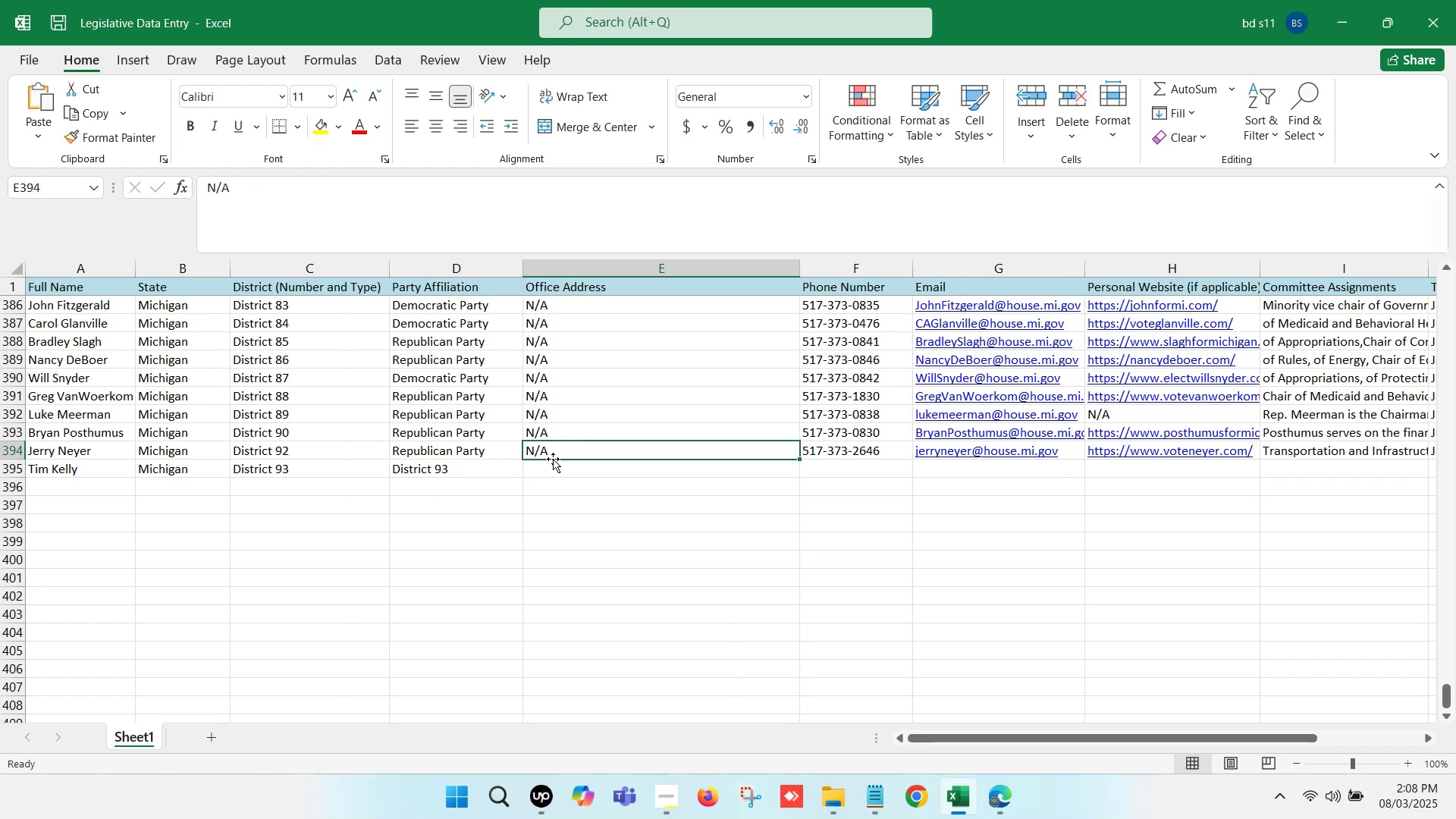 
key(Control+C)
 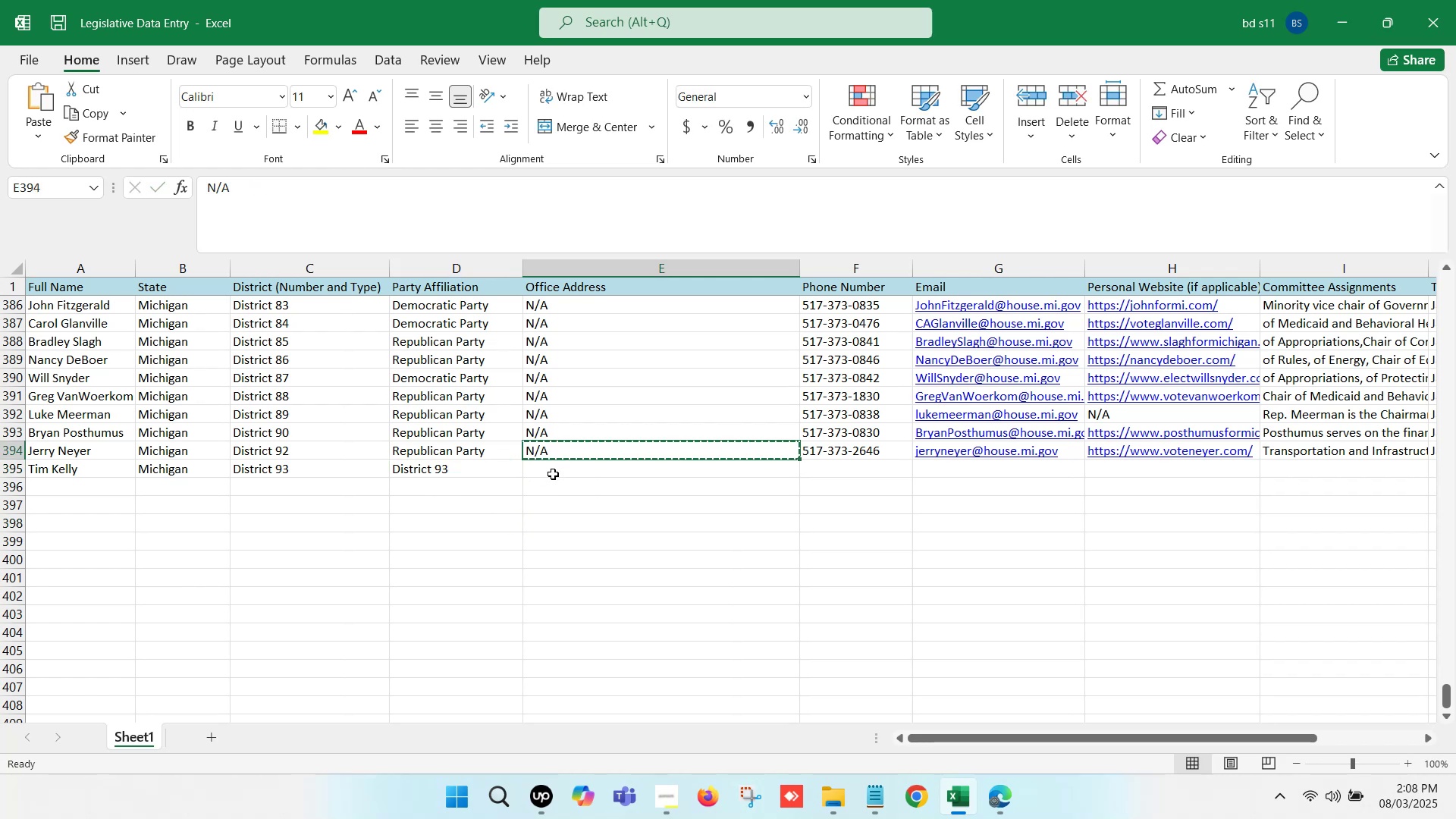 
left_click([552, 475])
 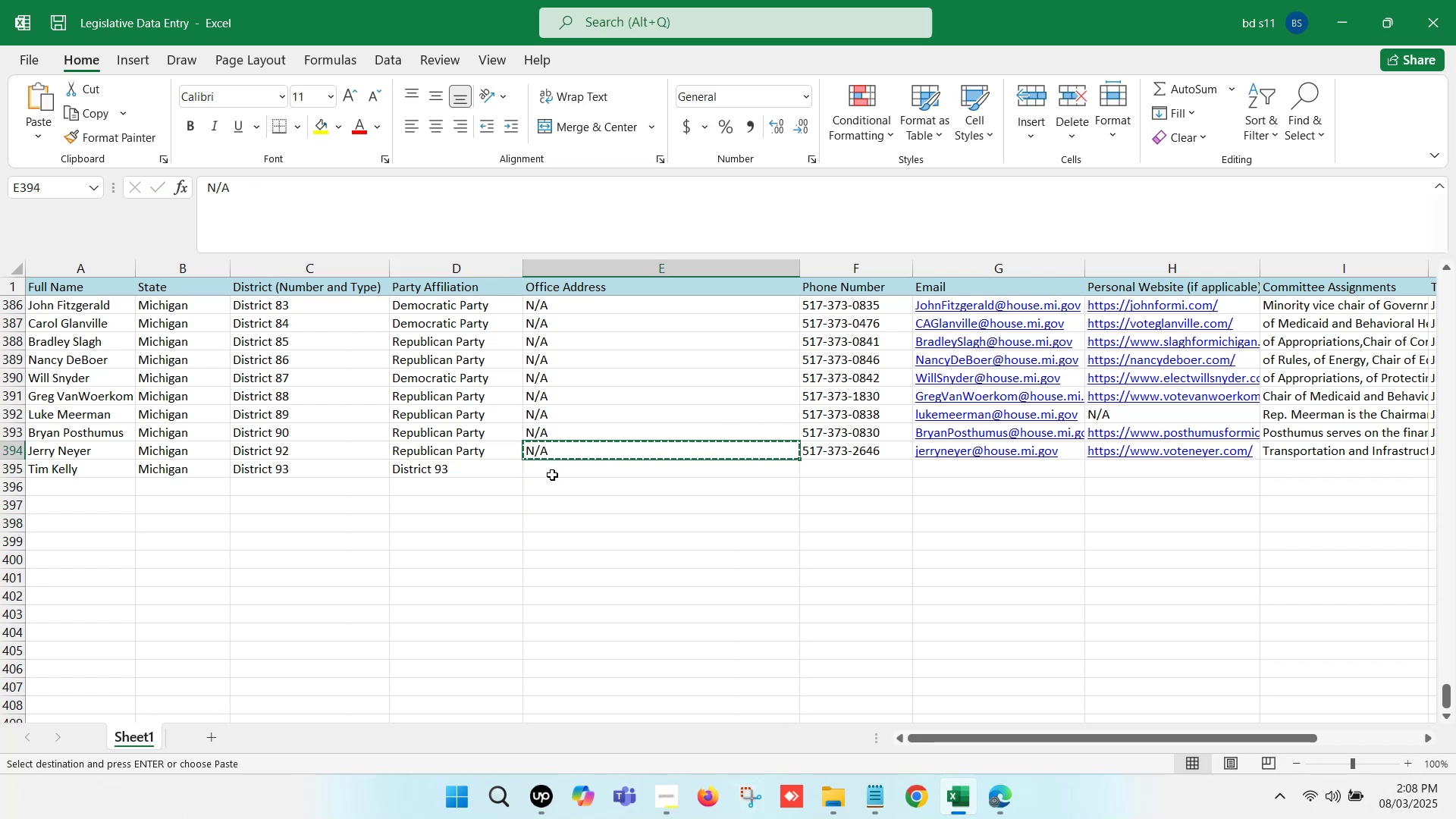 
key(Control+ControlLeft)
 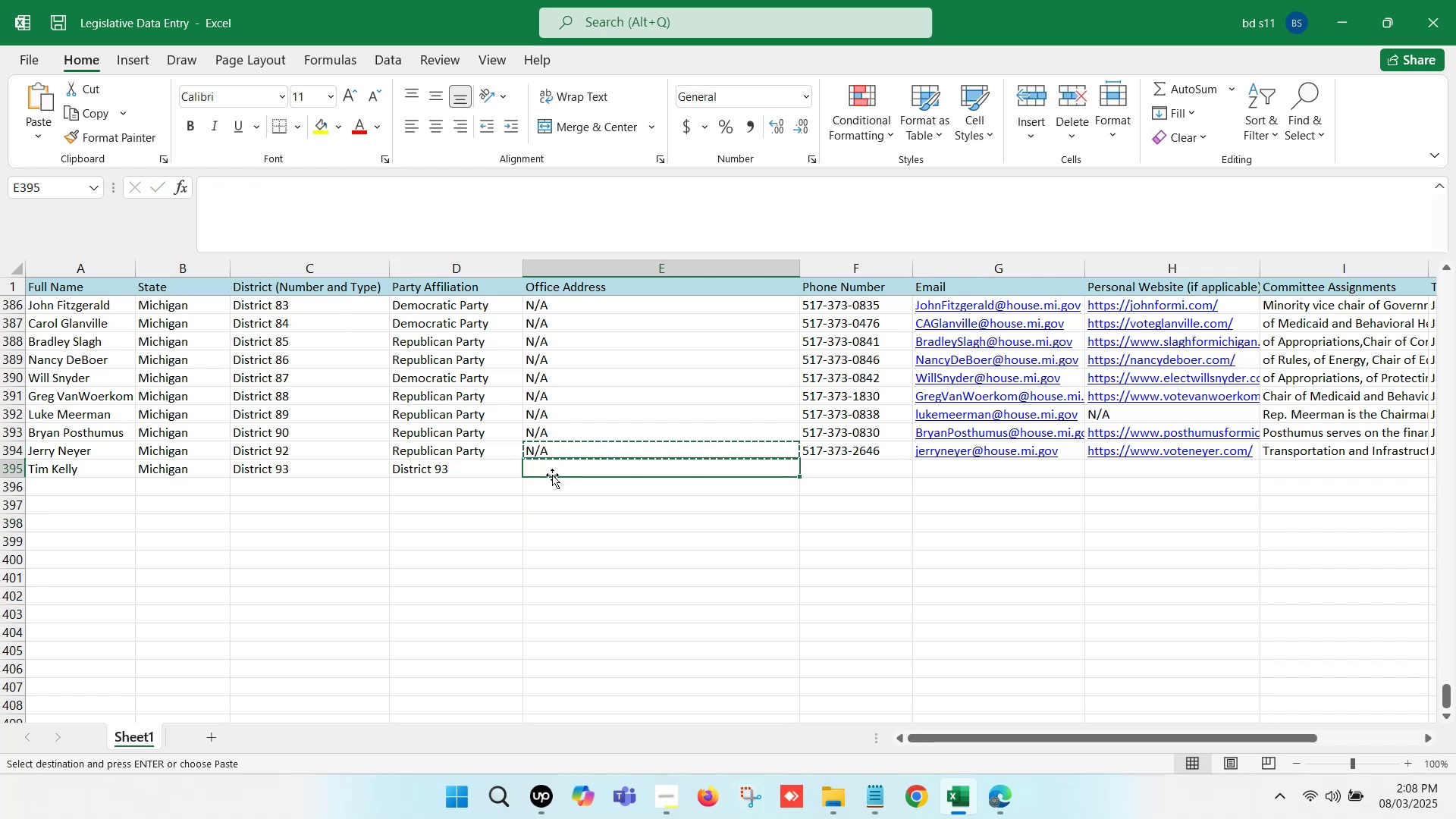 
key(Control+V)
 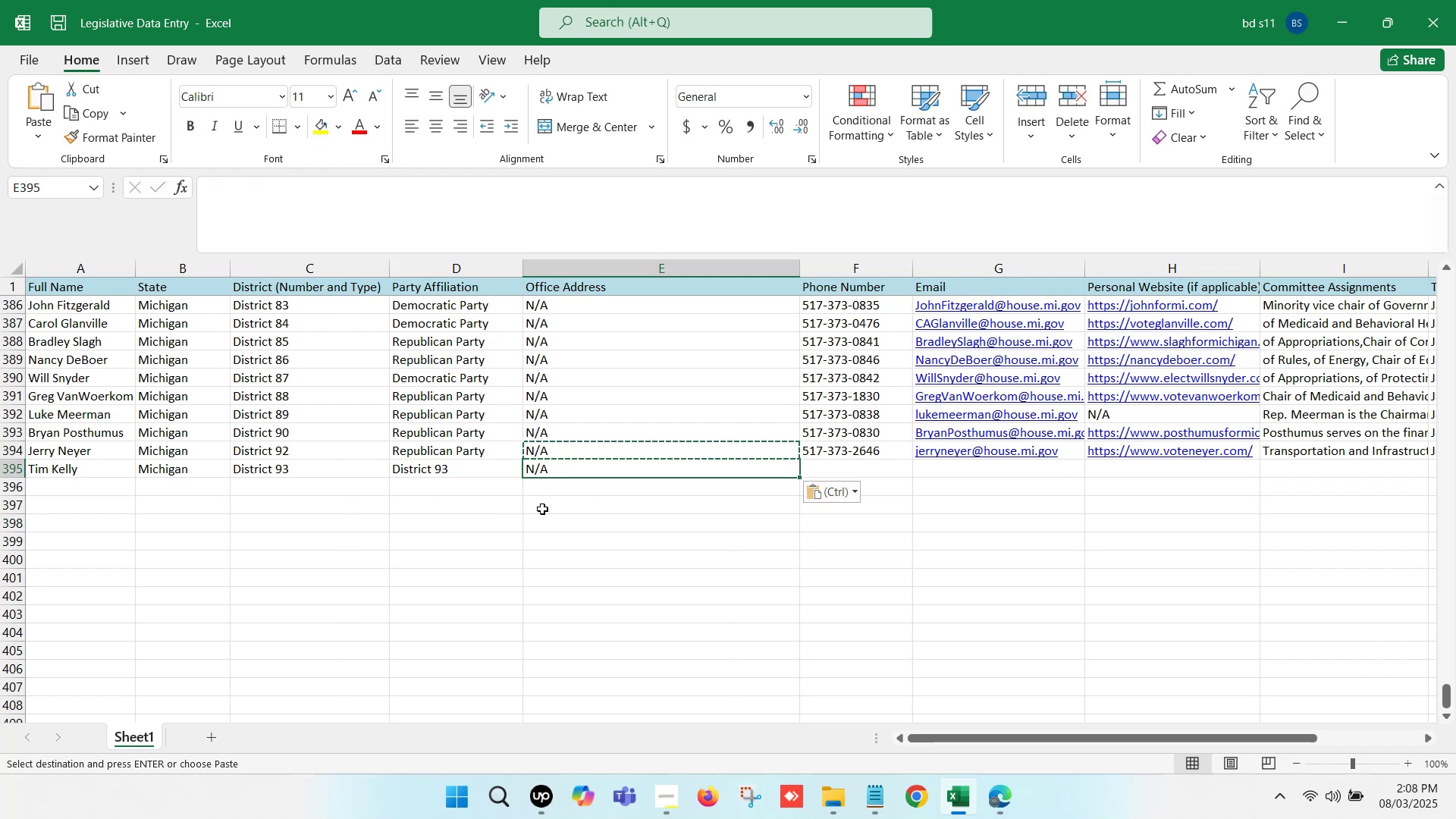 
left_click([541, 511])
 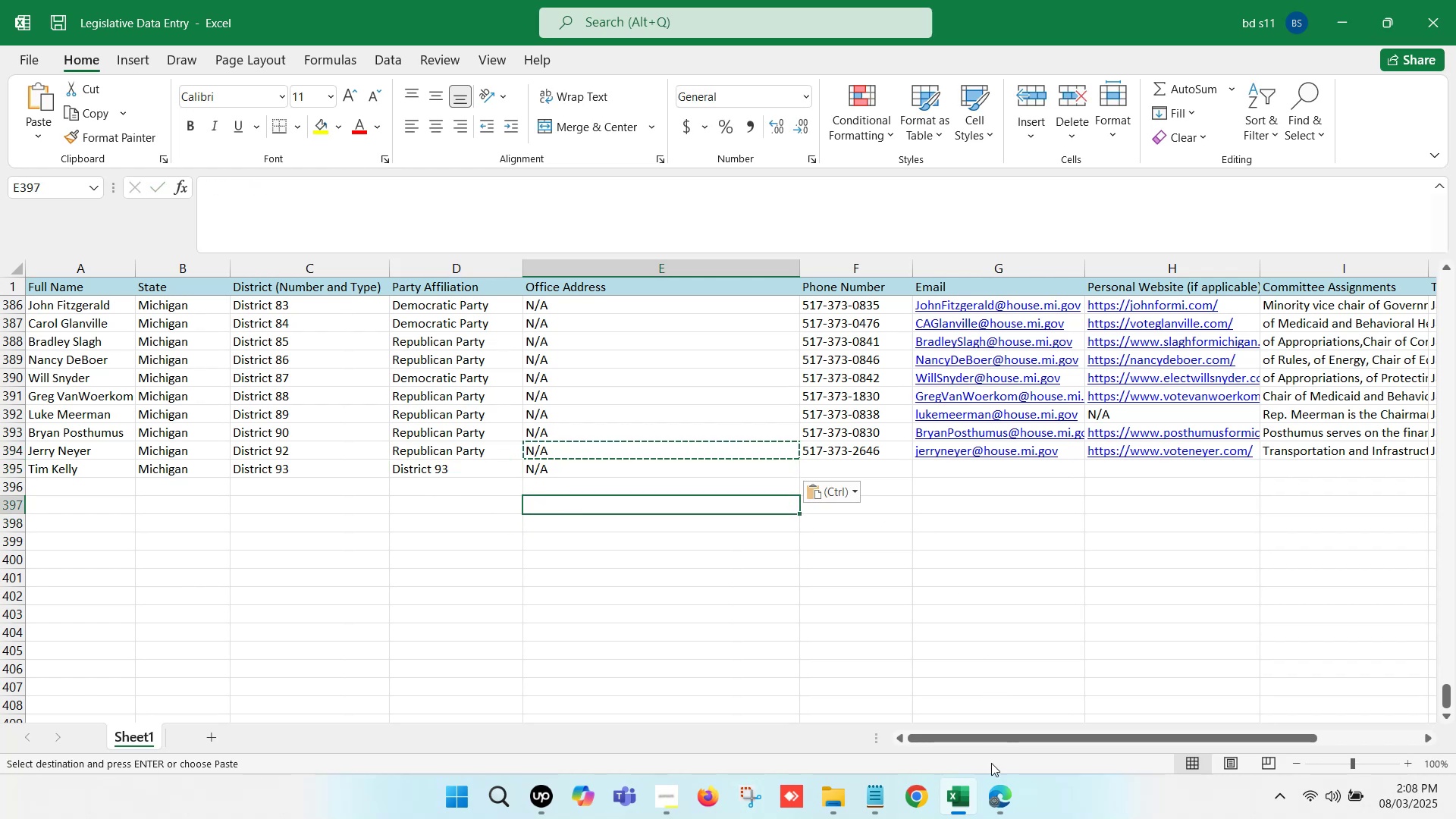 
left_click([991, 792])
 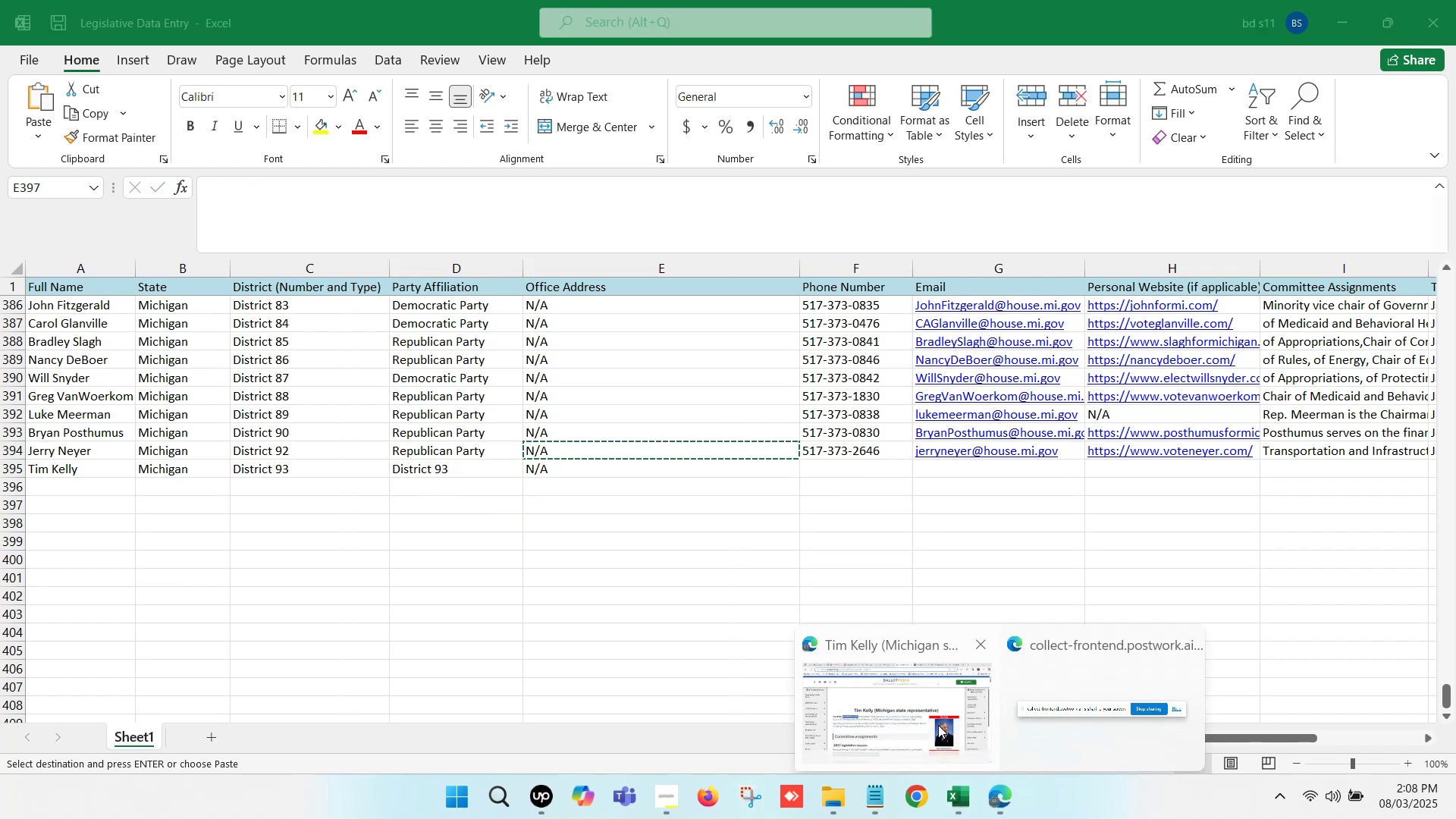 
left_click([899, 696])
 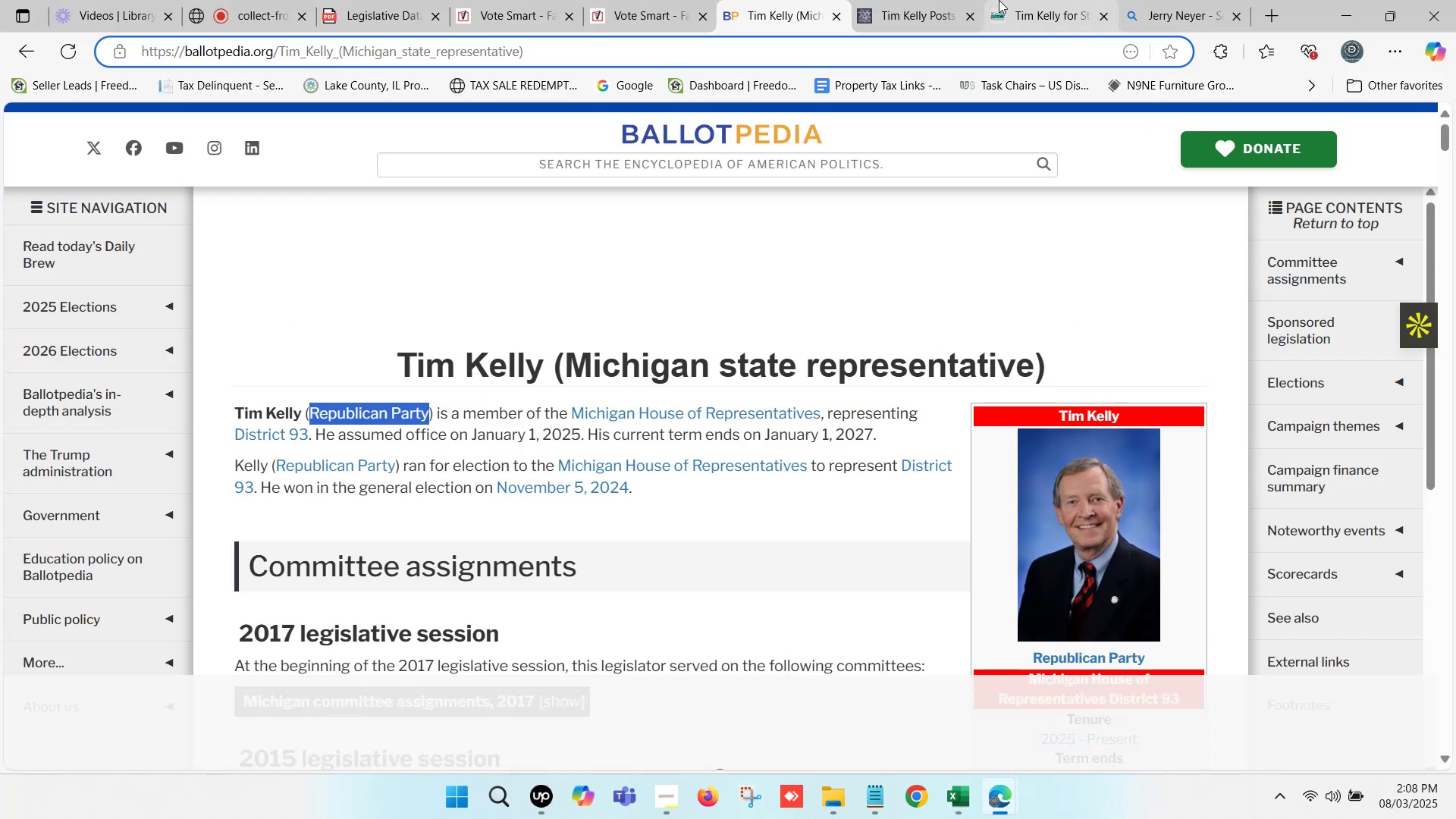 
left_click([912, 0])
 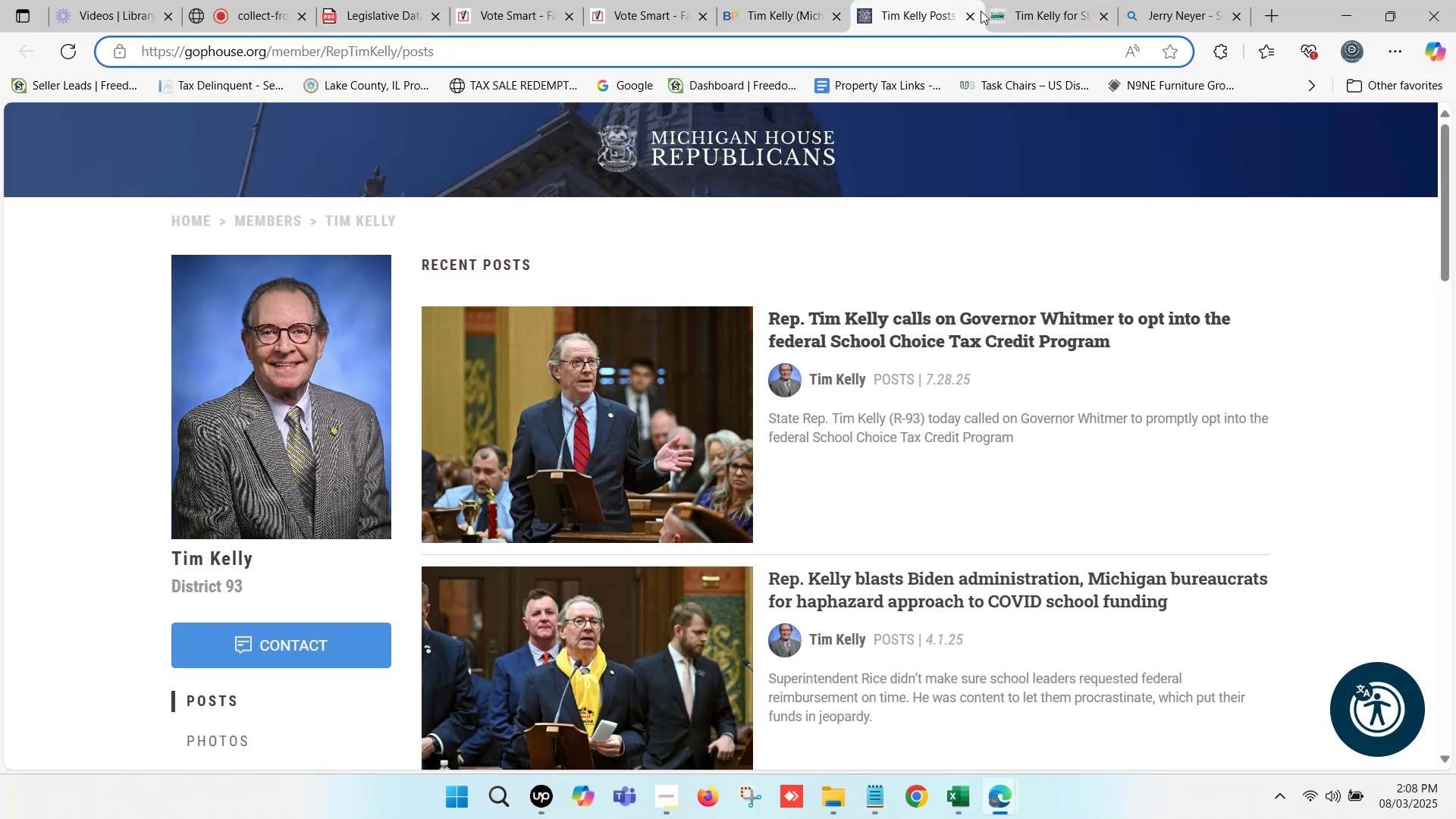 
scroll: coordinate [355, 431], scroll_direction: down, amount: 4.0
 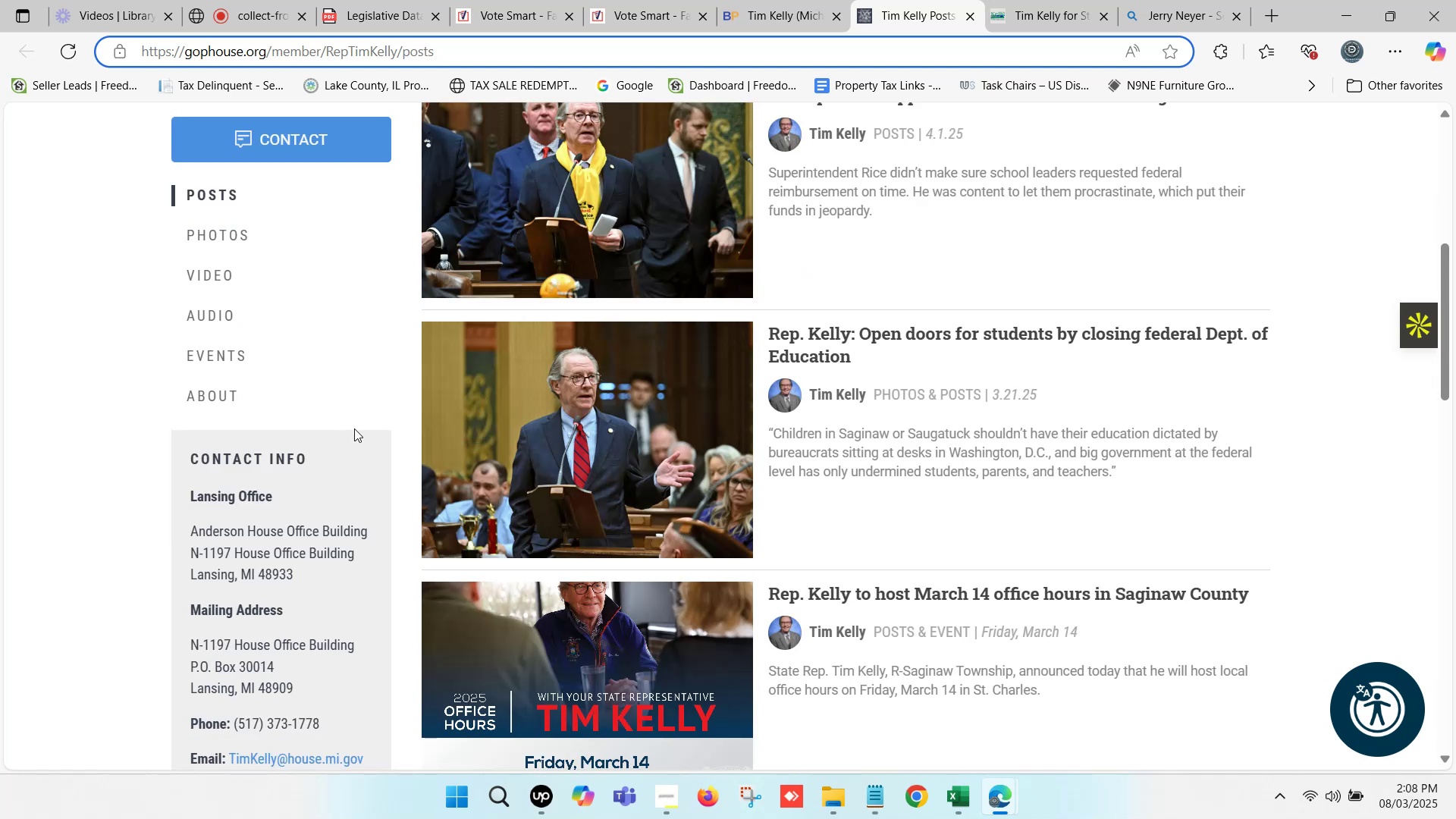 
wait(7.8)
 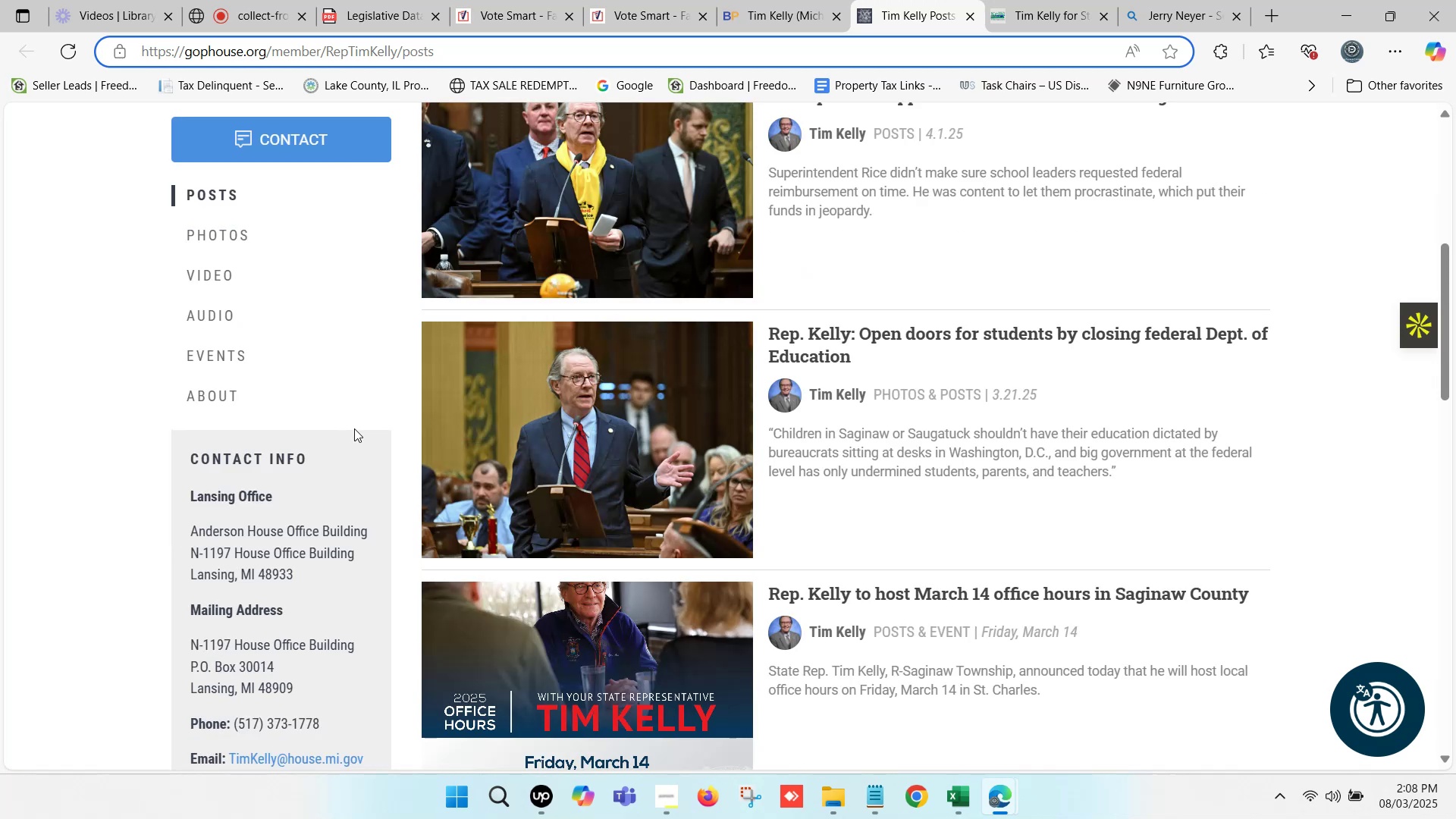 
scroll: coordinate [372, 422], scroll_direction: down, amount: 1.0
 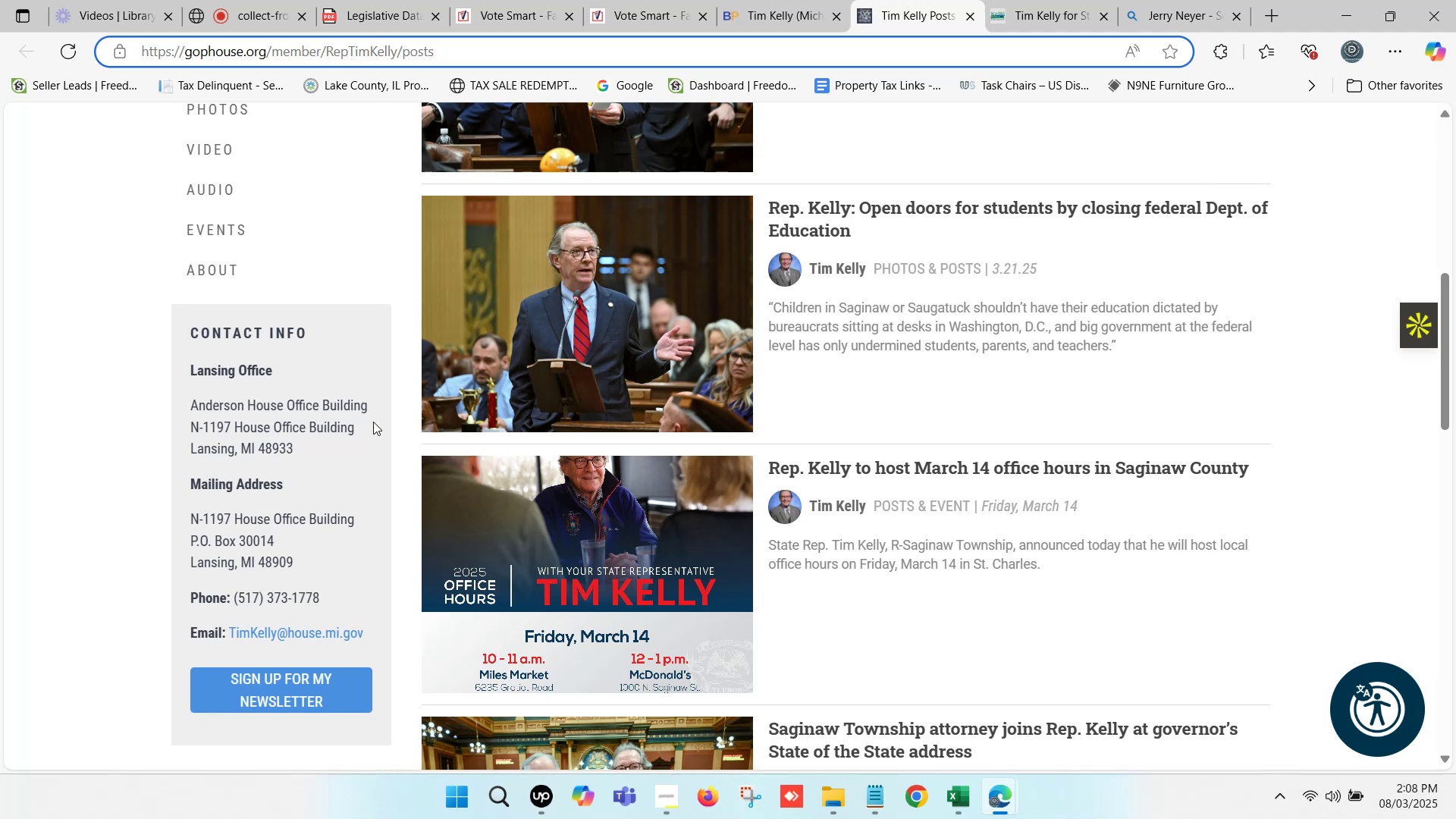 
wait(9.72)
 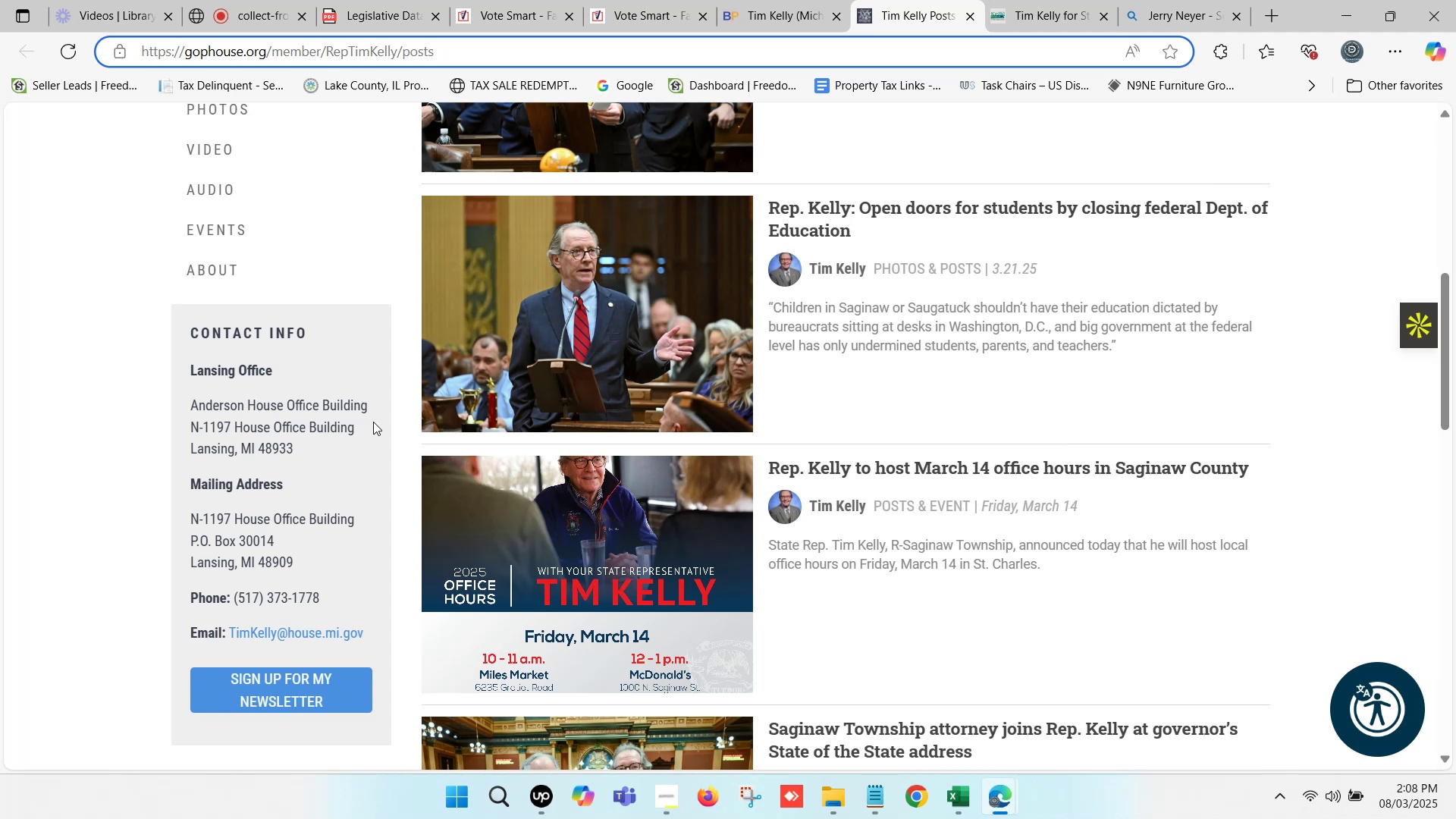 
left_click([106, 360])
 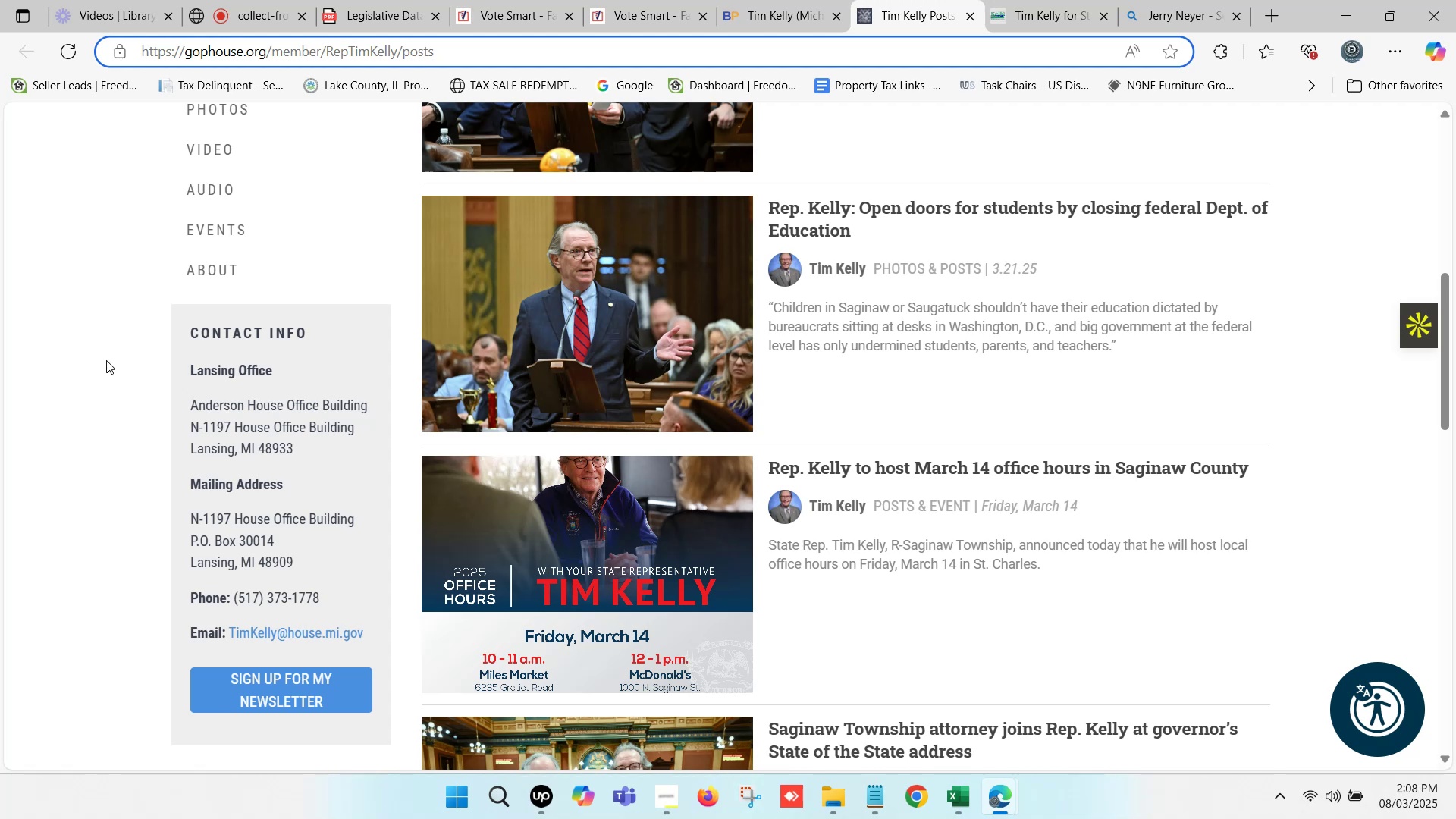 
wait(7.62)
 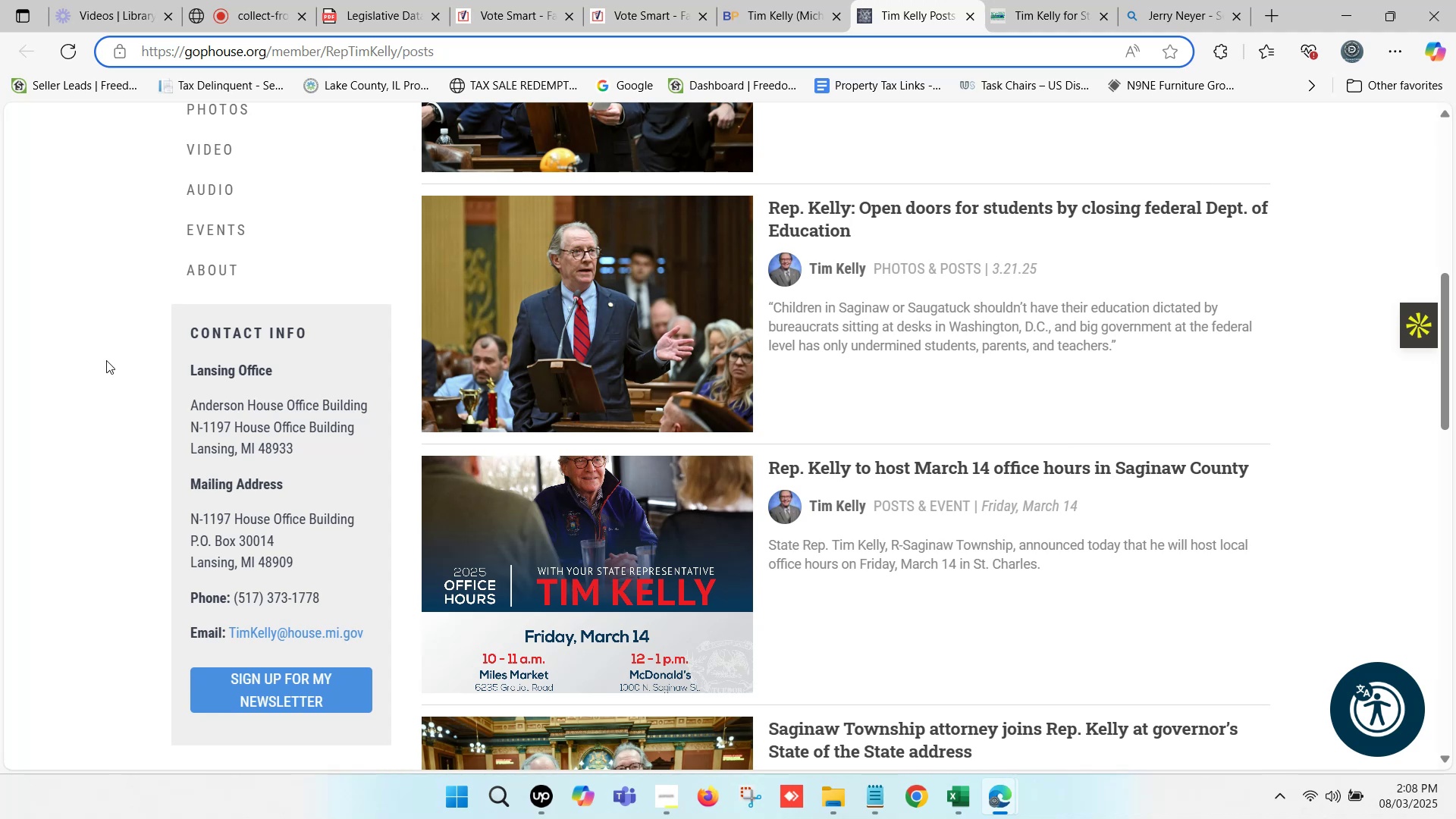 
left_click_drag(start_coordinate=[301, 450], to_coordinate=[260, 450])
 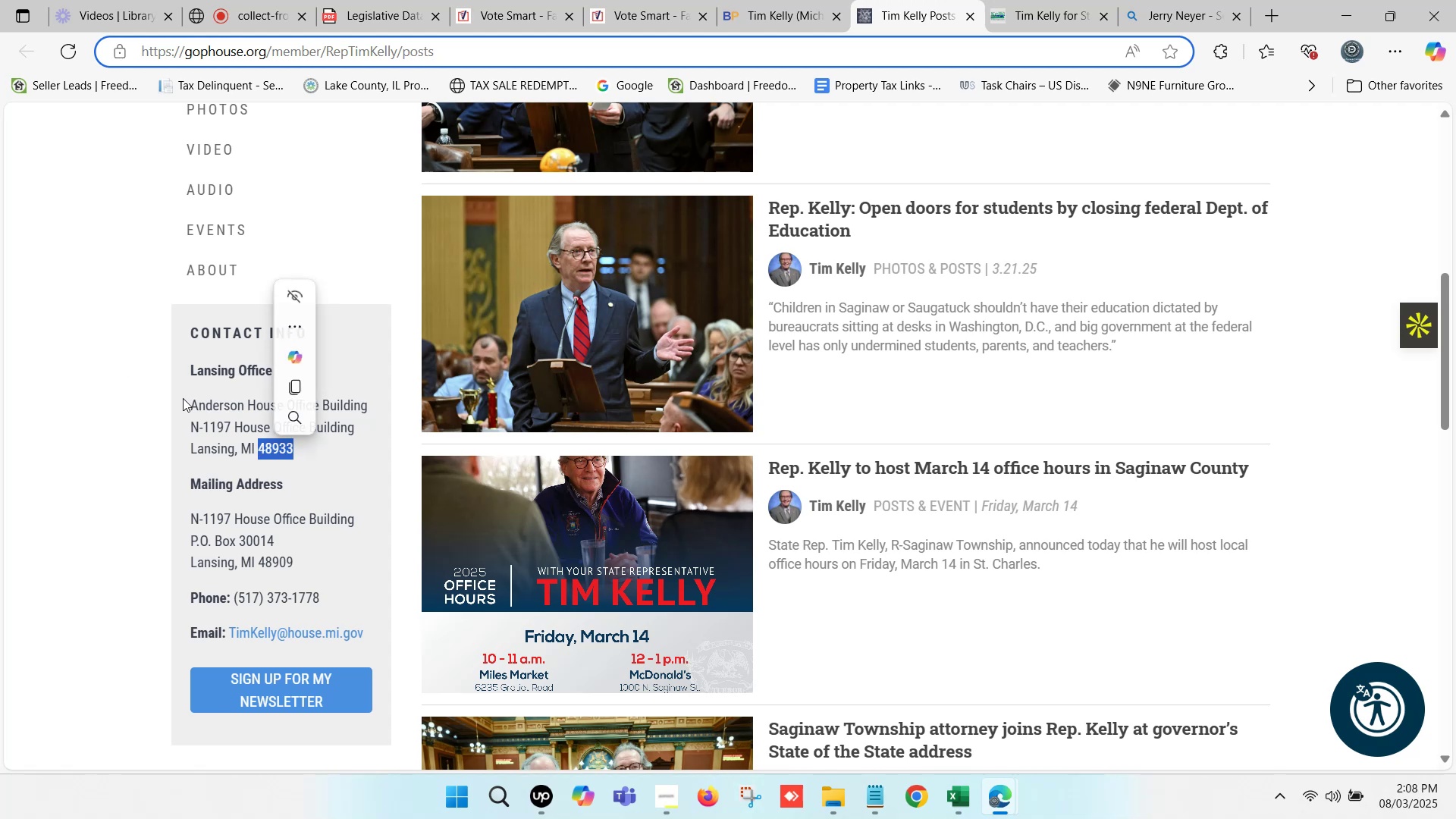 
scroll: coordinate [199, 331], scroll_direction: up, amount: 1.0
 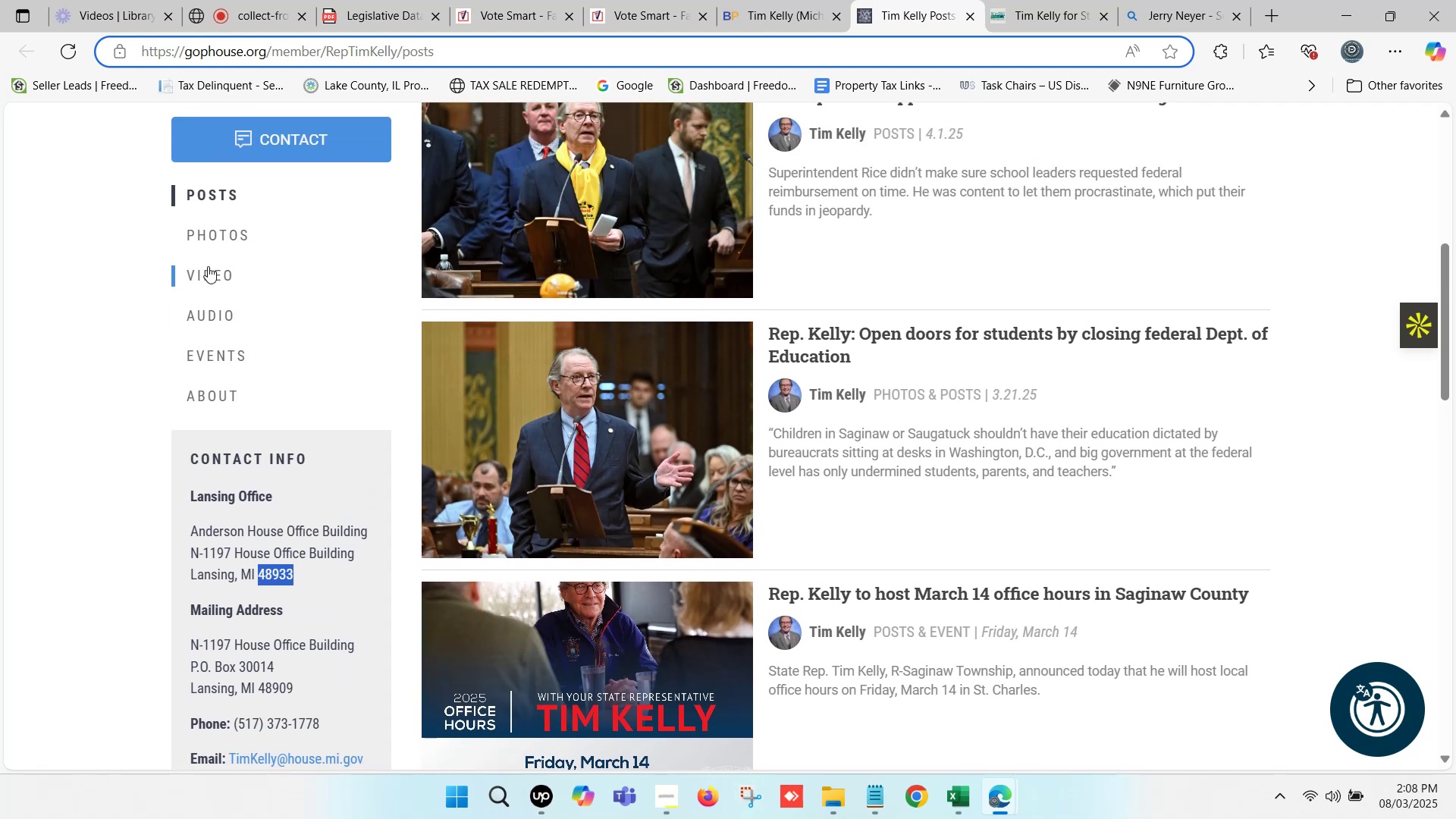 
left_click([111, 306])
 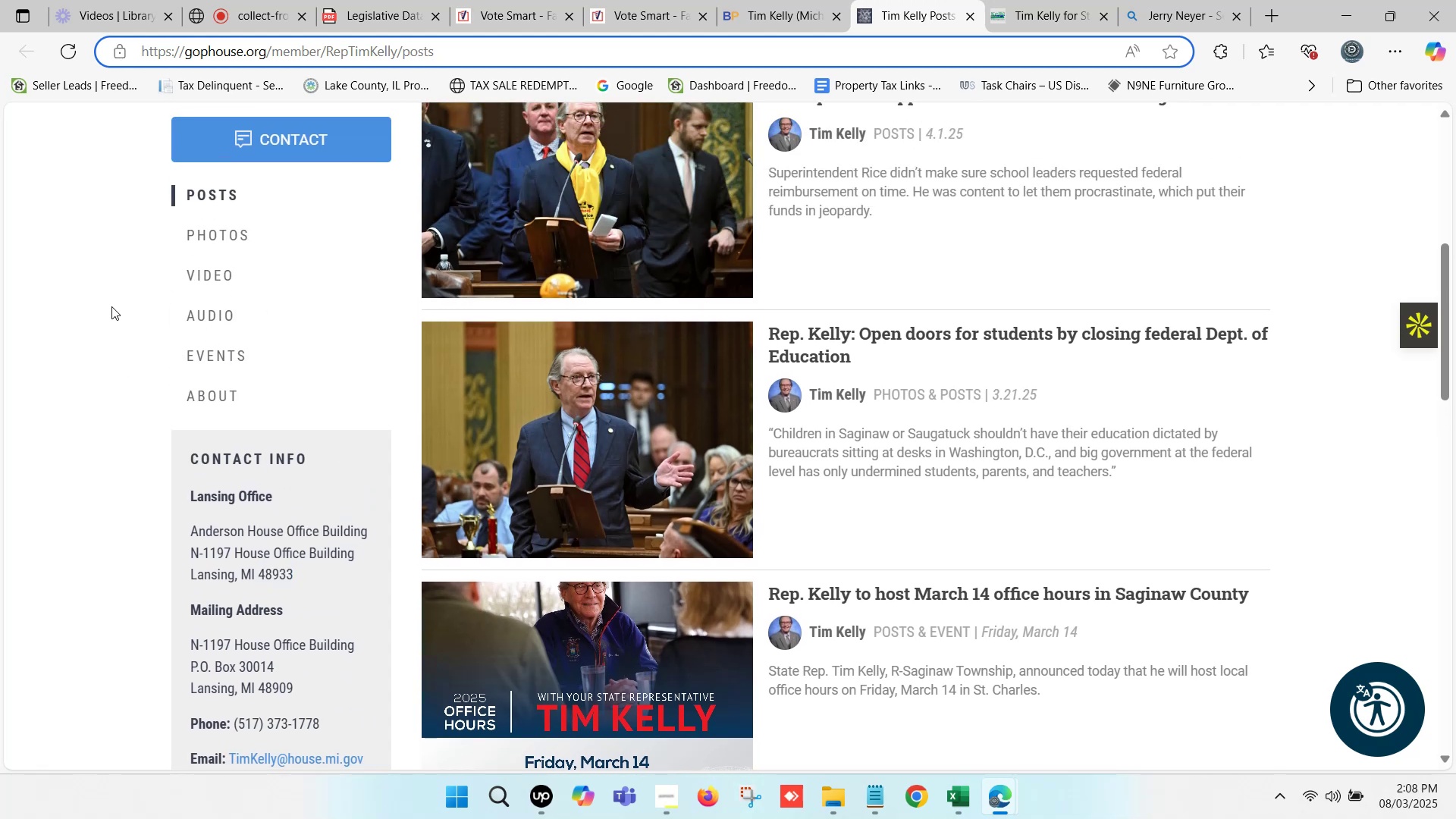 
scroll: coordinate [214, 239], scroll_direction: up, amount: 2.0
 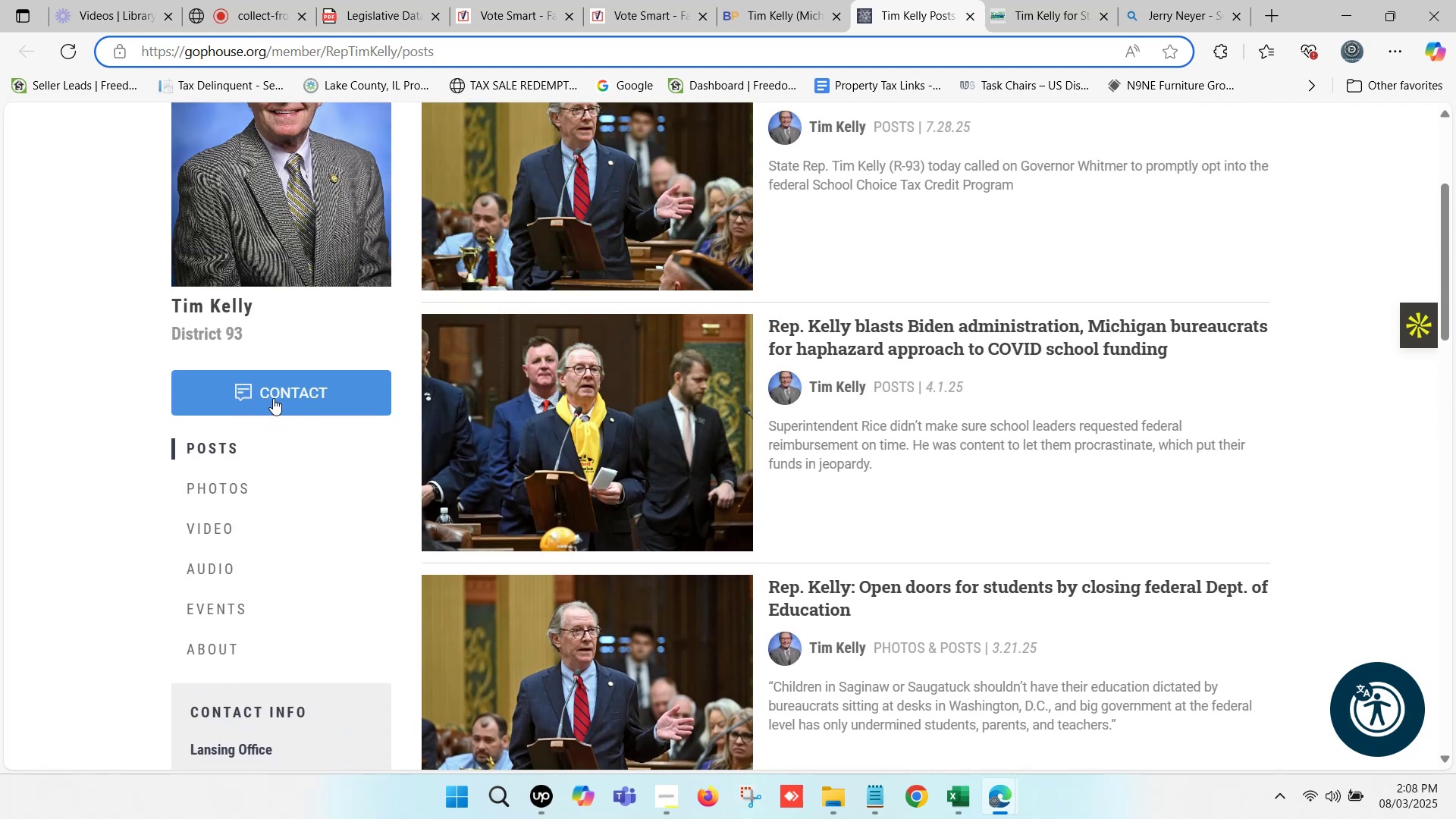 
left_click([274, 396])
 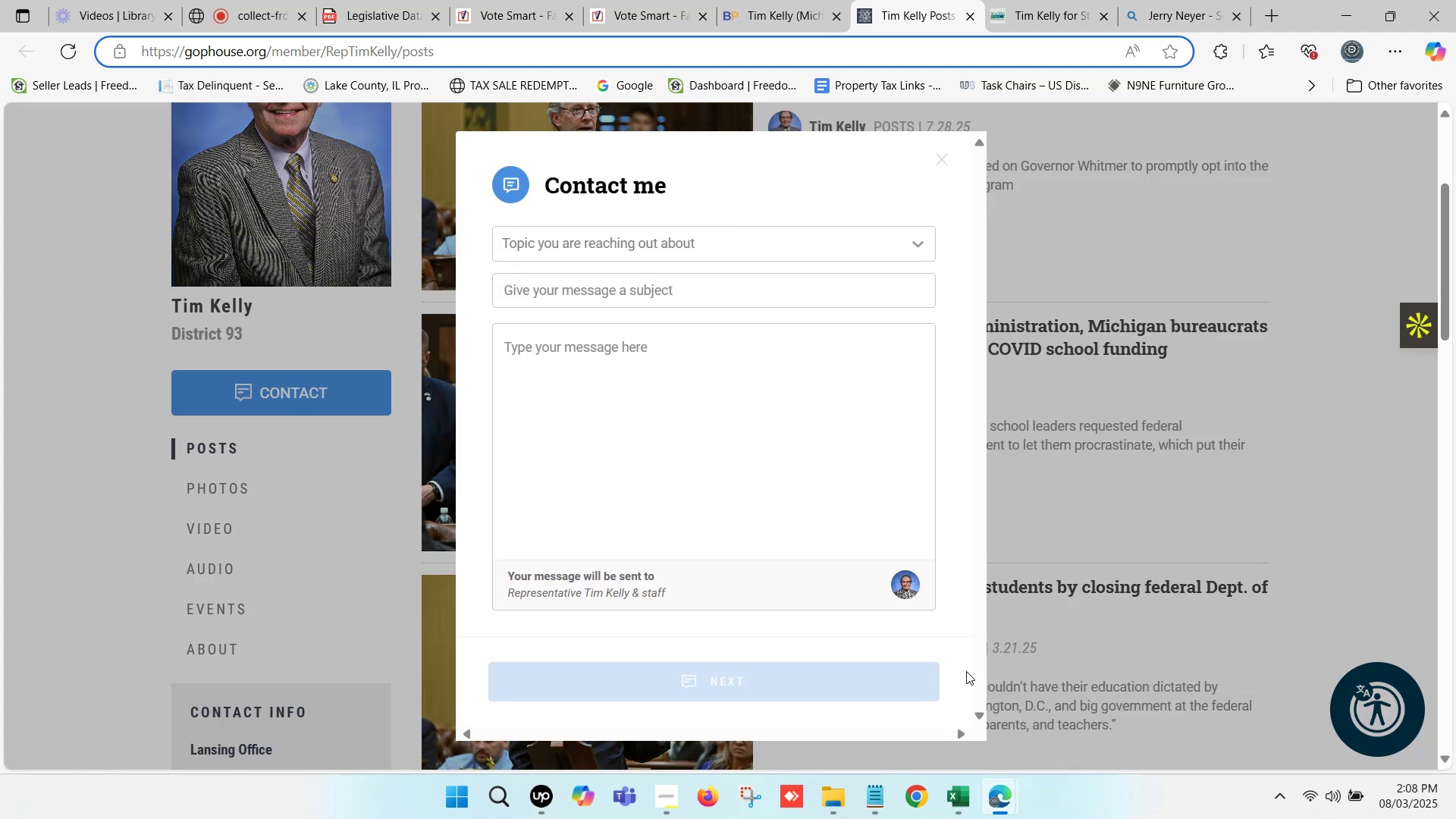 
left_click([0, 278])
 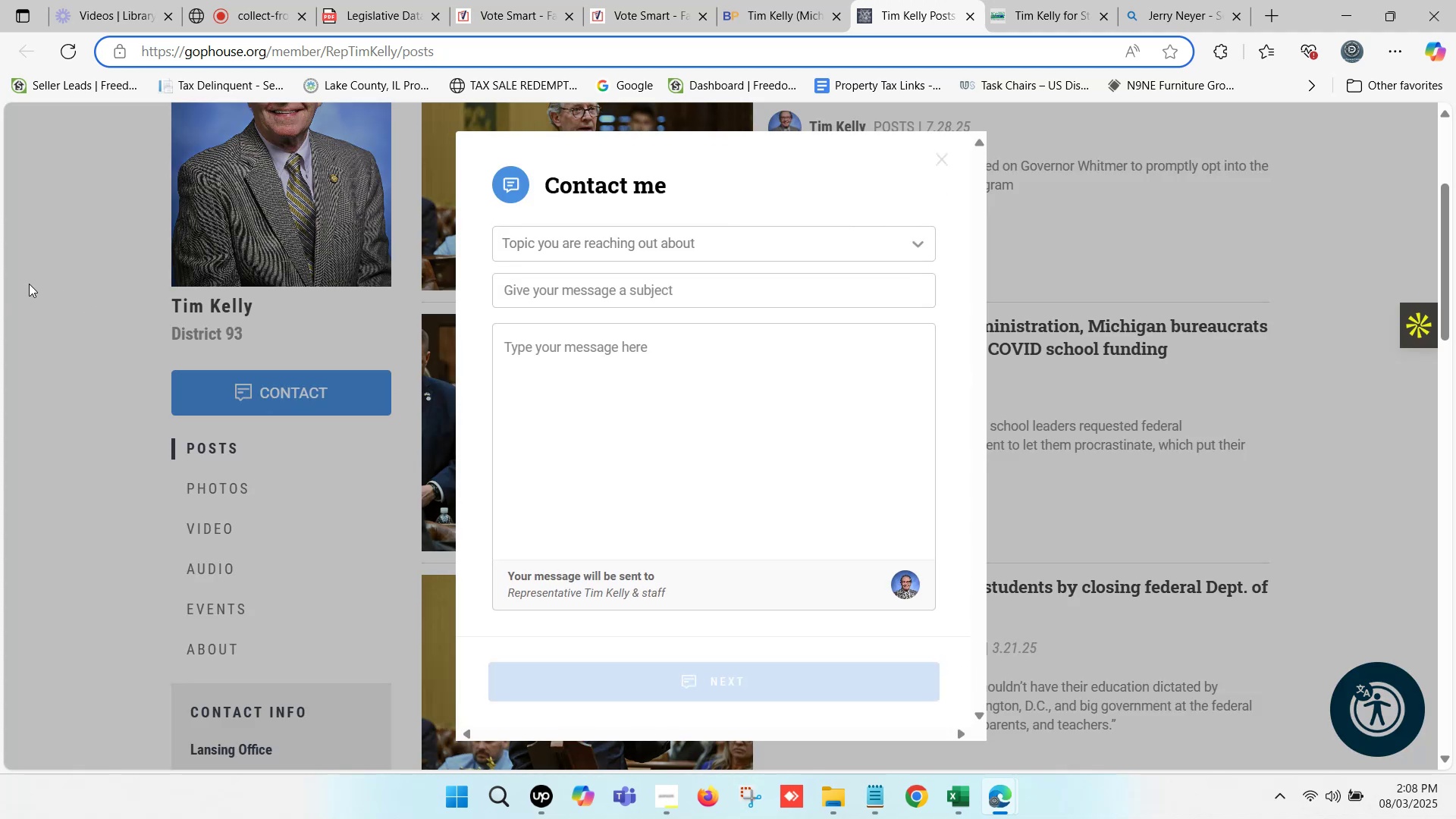 
scroll: coordinate [111, 283], scroll_direction: down, amount: 1.0
 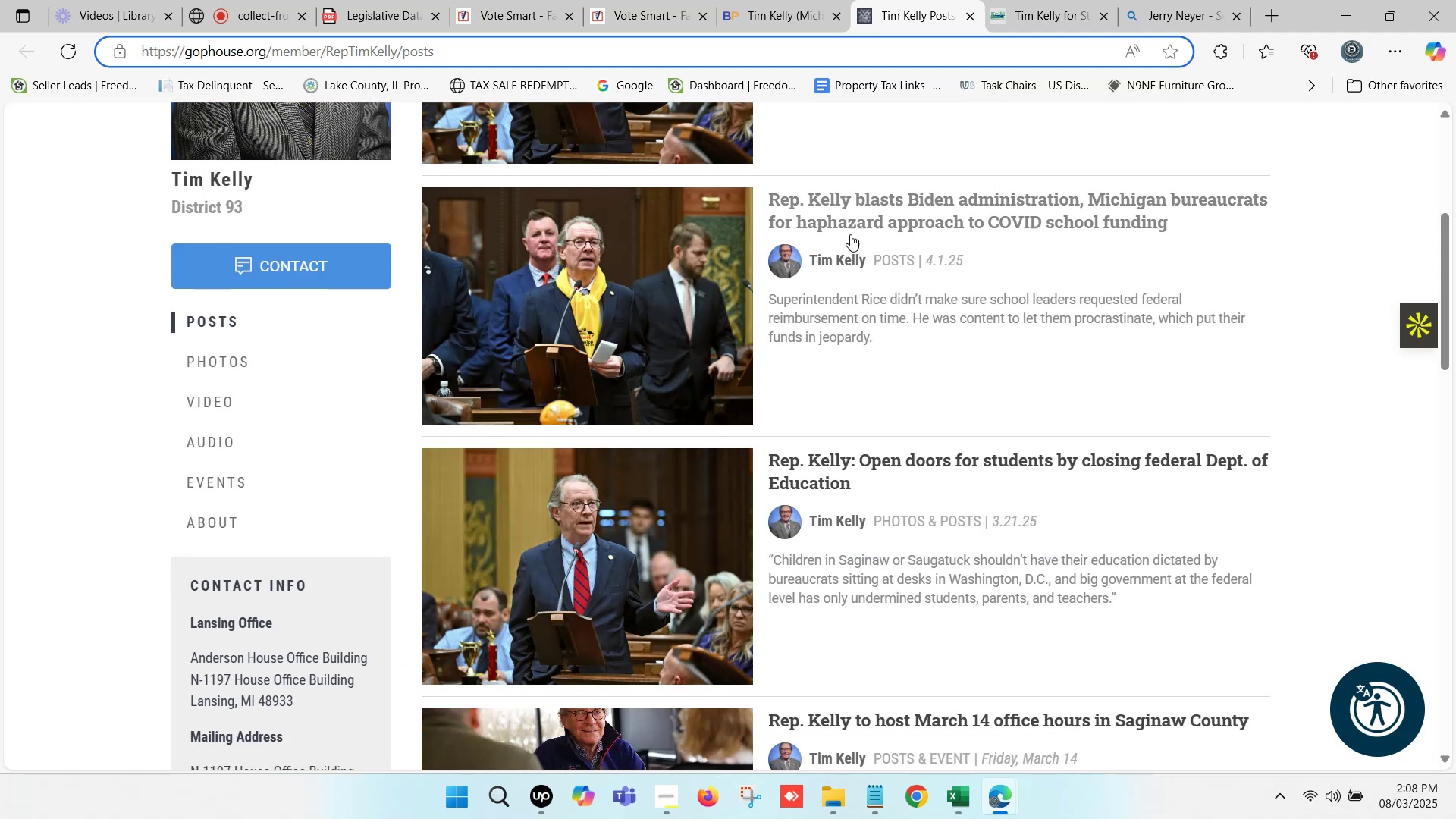 
scroll: coordinate [356, 384], scroll_direction: up, amount: 2.0
 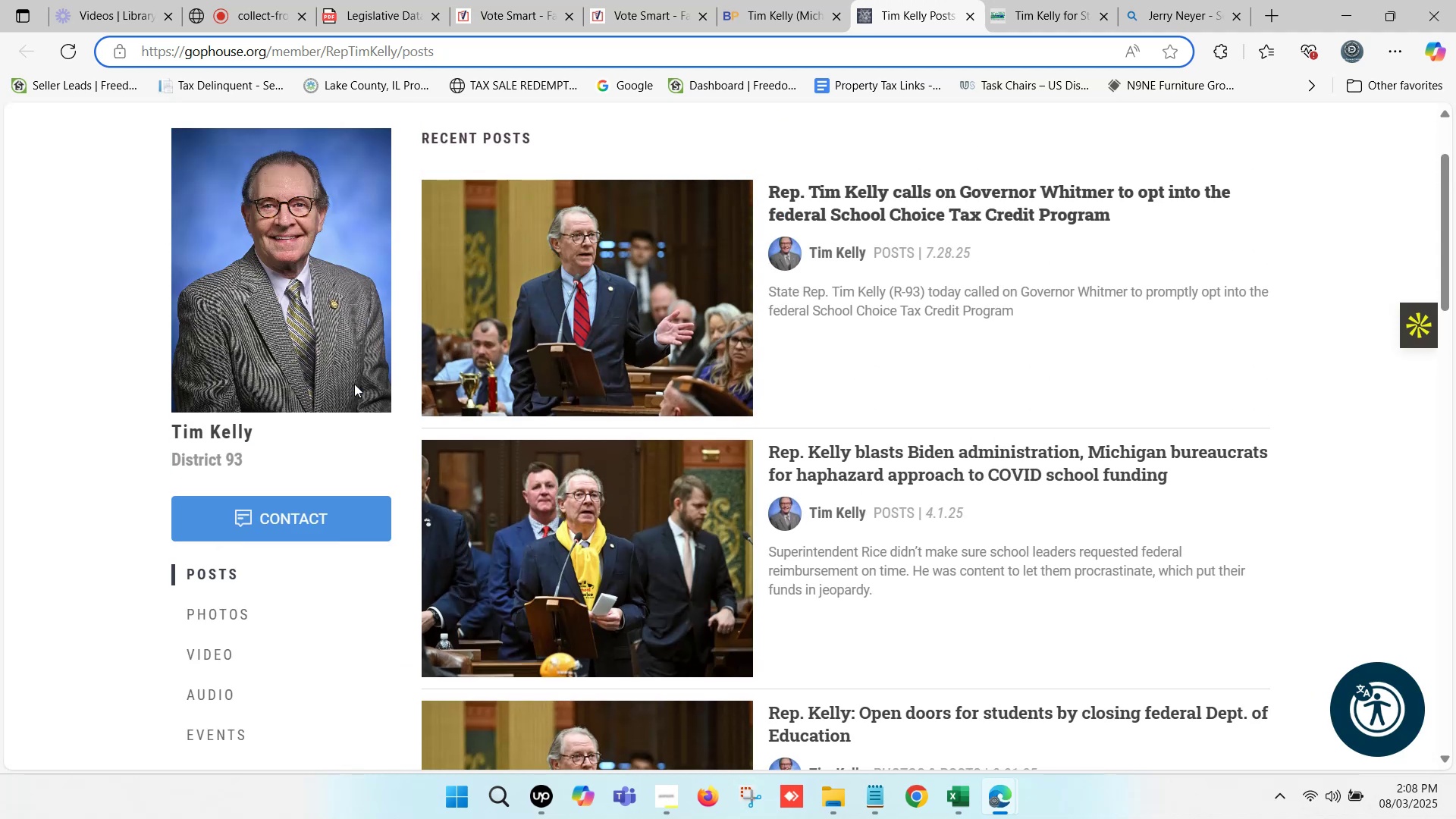 
scroll: coordinate [354, 384], scroll_direction: down, amount: 3.0
 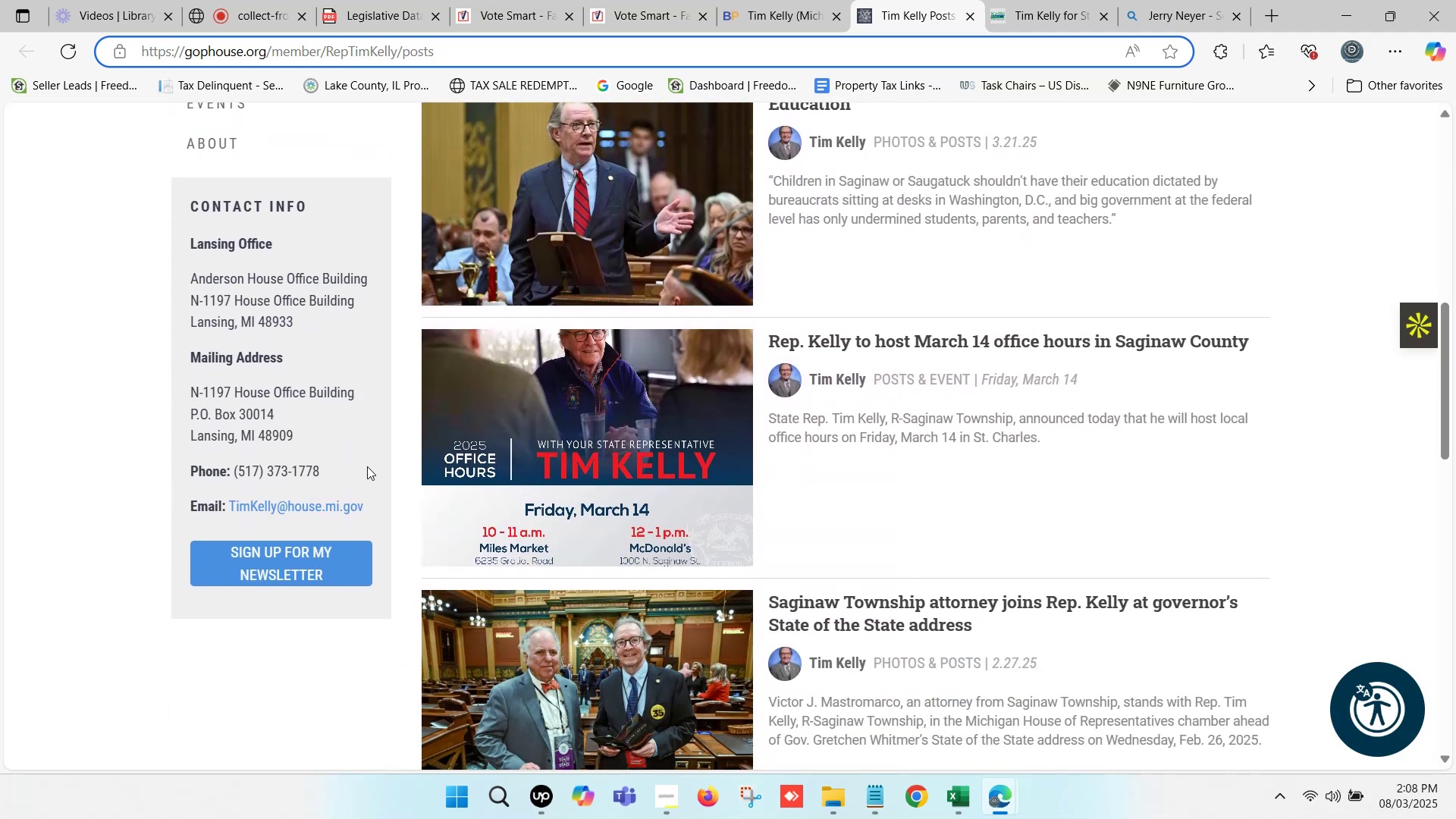 
left_click_drag(start_coordinate=[367, 505], to_coordinate=[231, 506])
 